 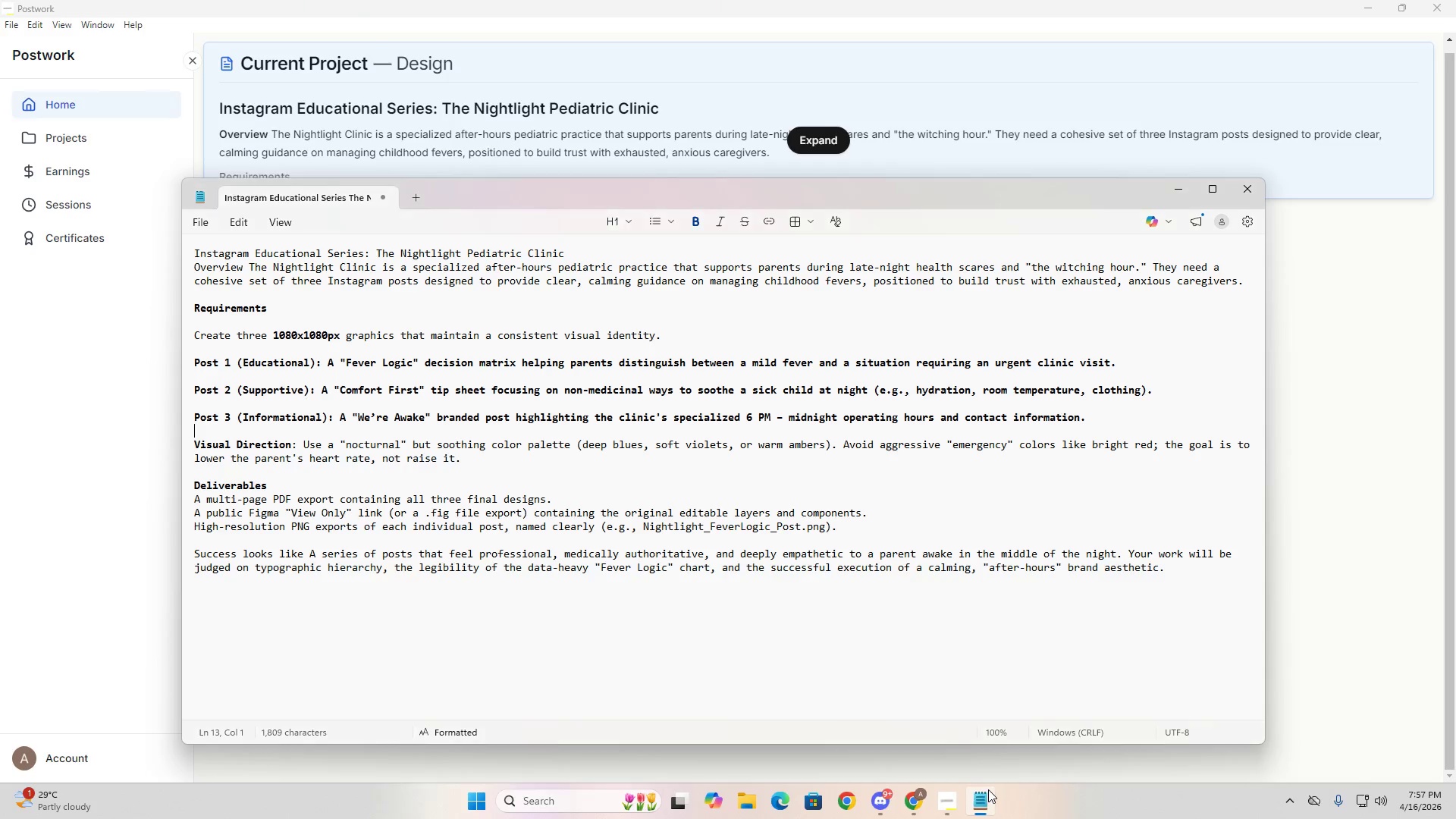 
key(Alt+Tab)
 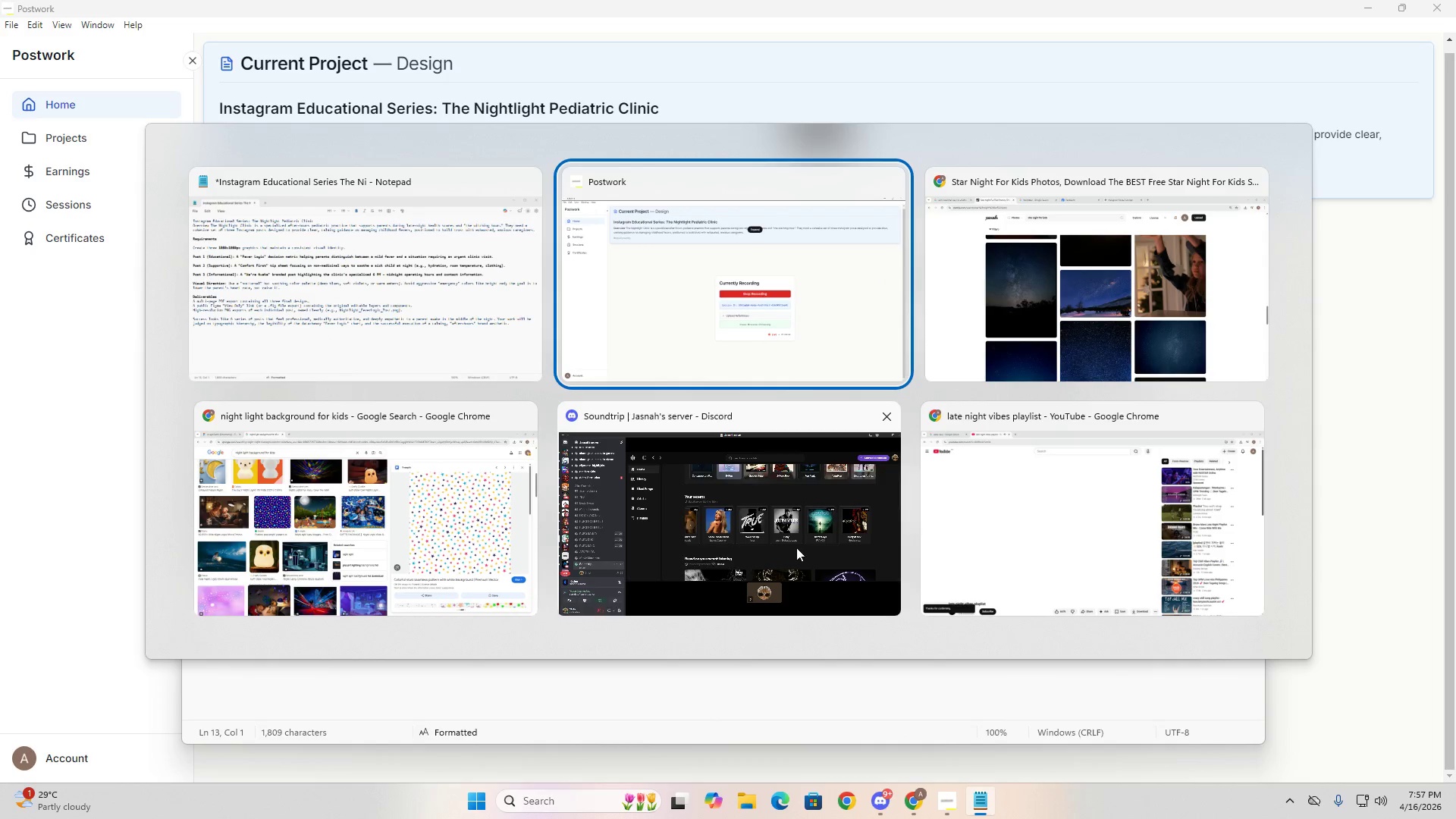 
left_click([424, 491])
 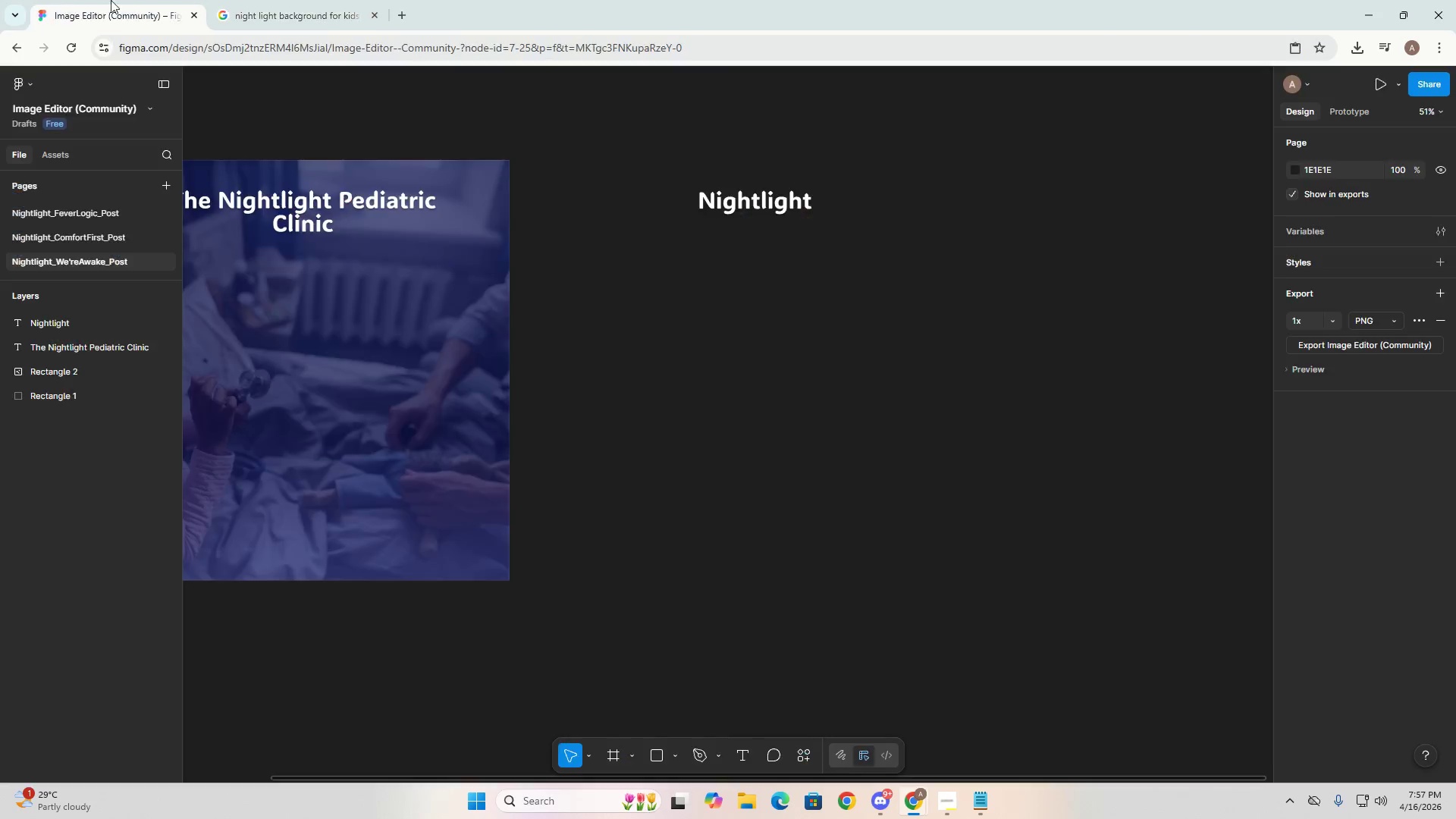 
double_click([765, 328])
 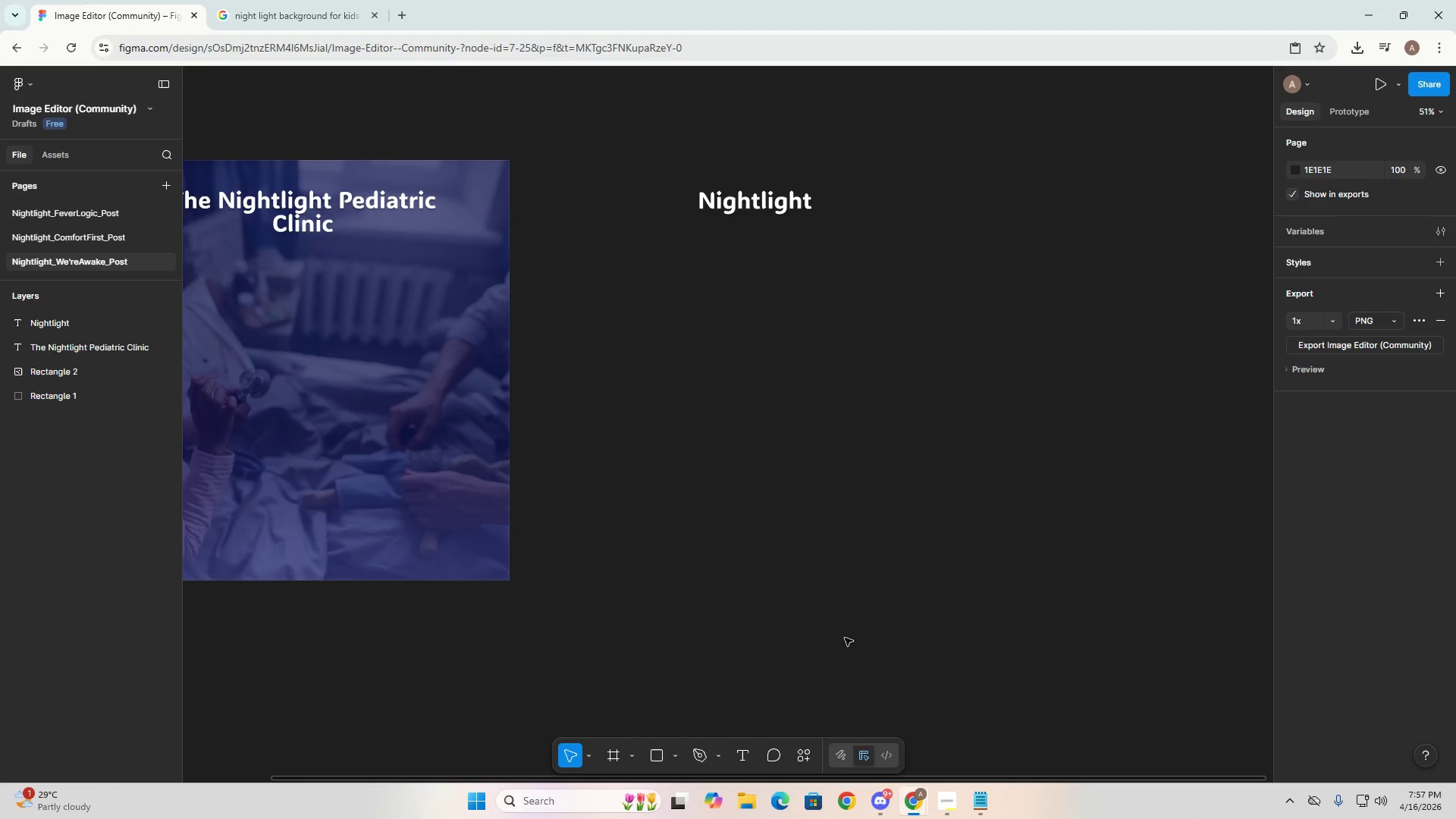 
left_click([656, 752])
 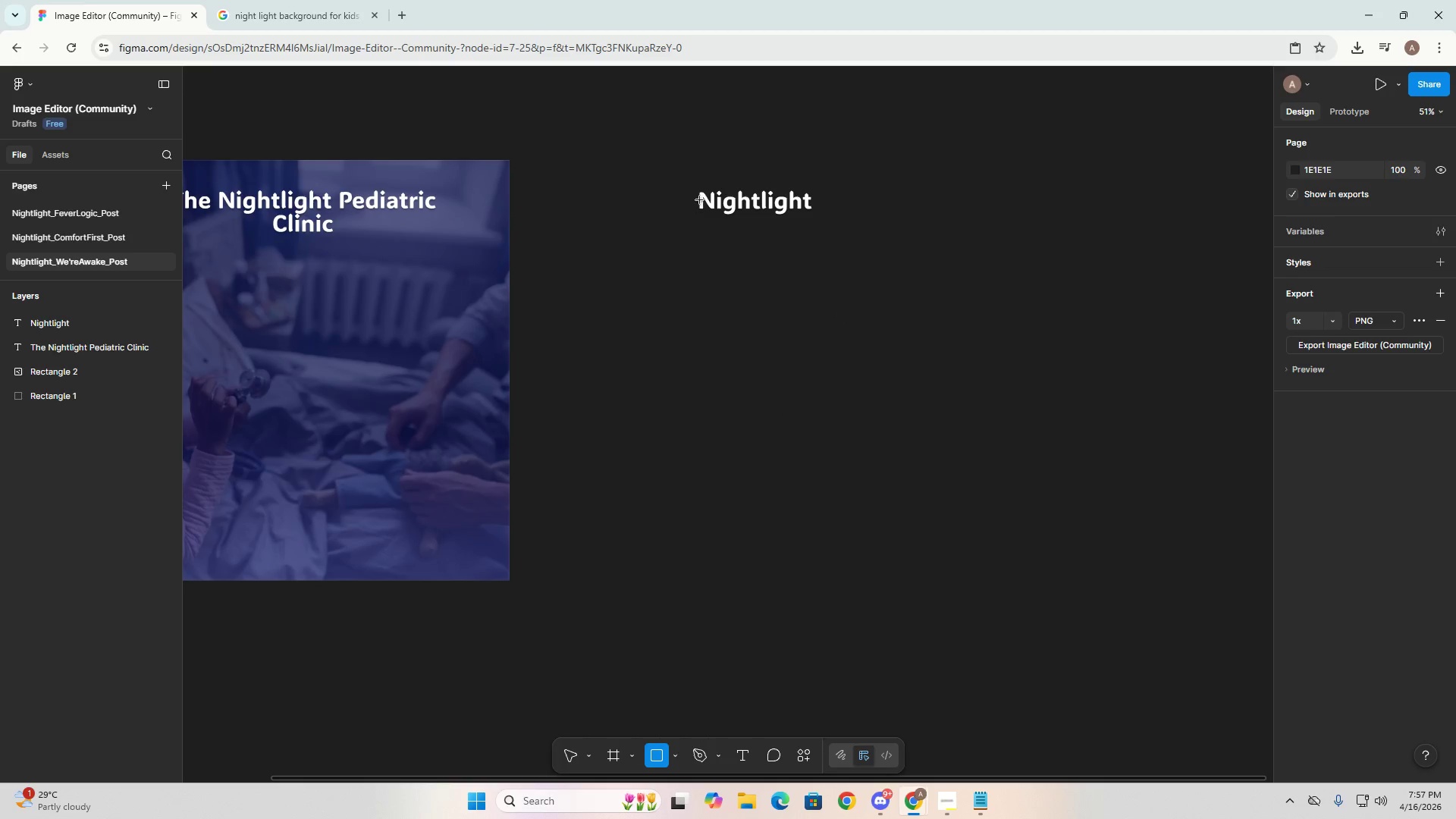 
left_click_drag(start_coordinate=[653, 165], to_coordinate=[907, 287])
 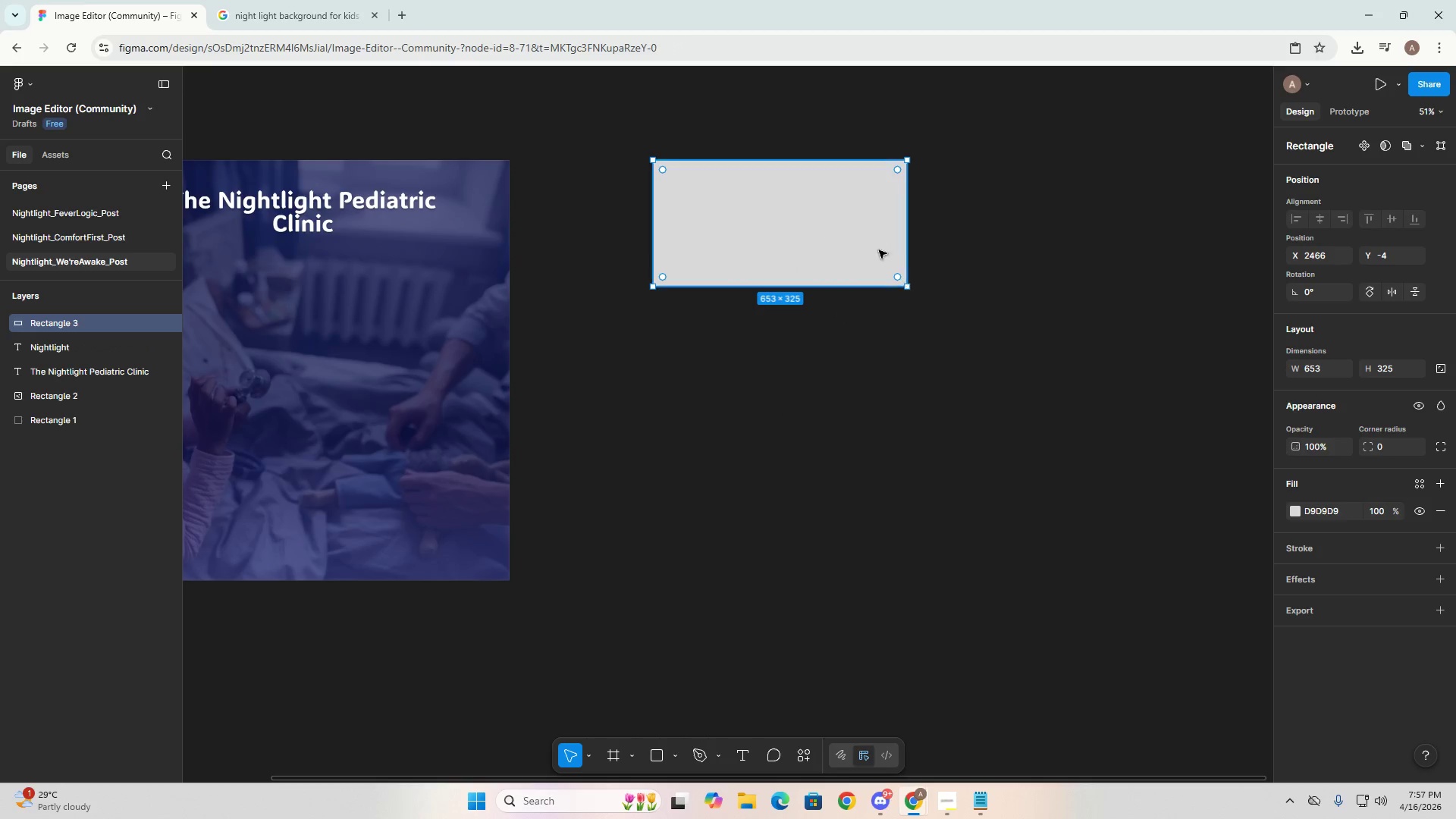 
left_click([842, 221])
 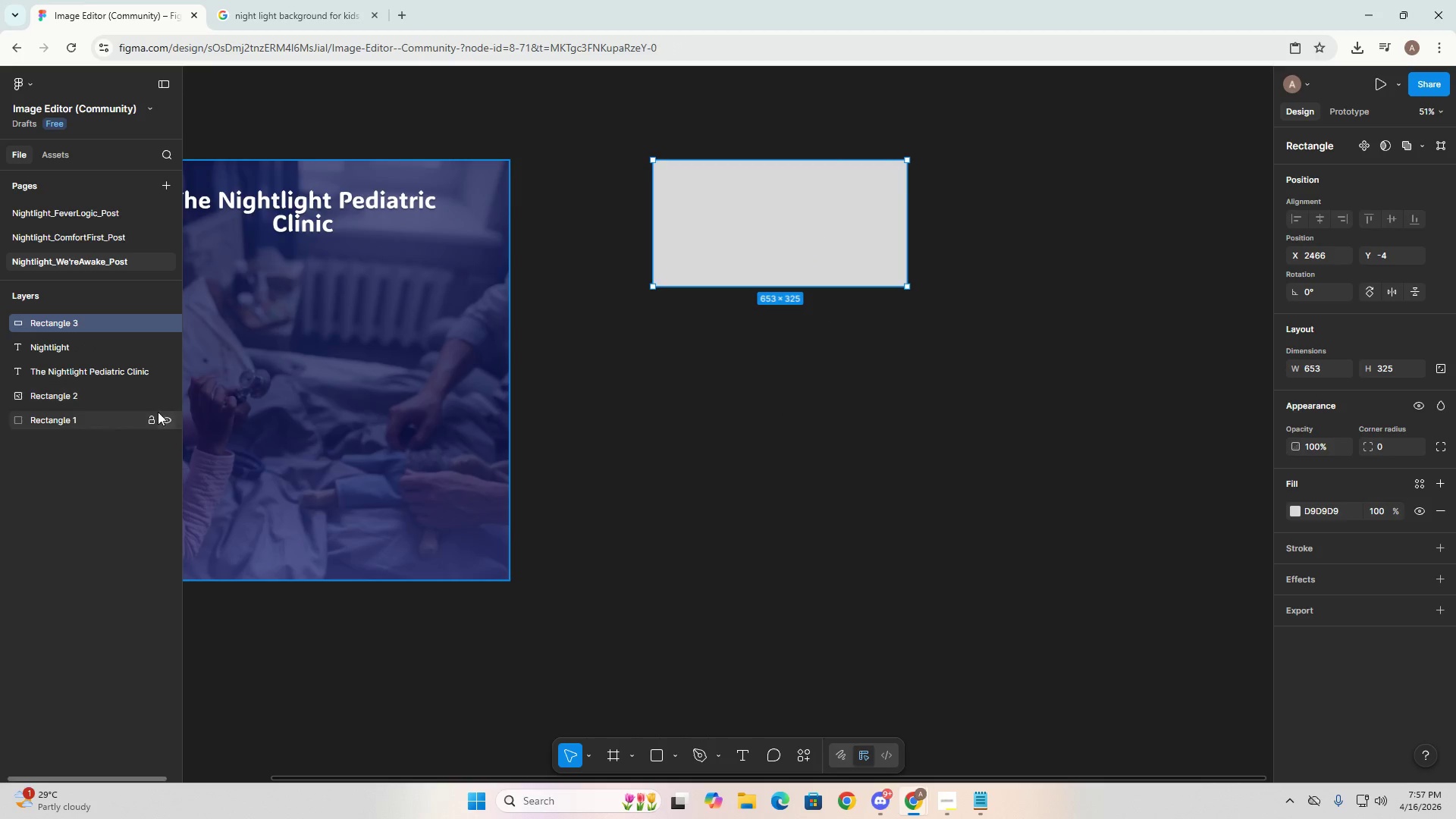 
left_click([102, 345])
 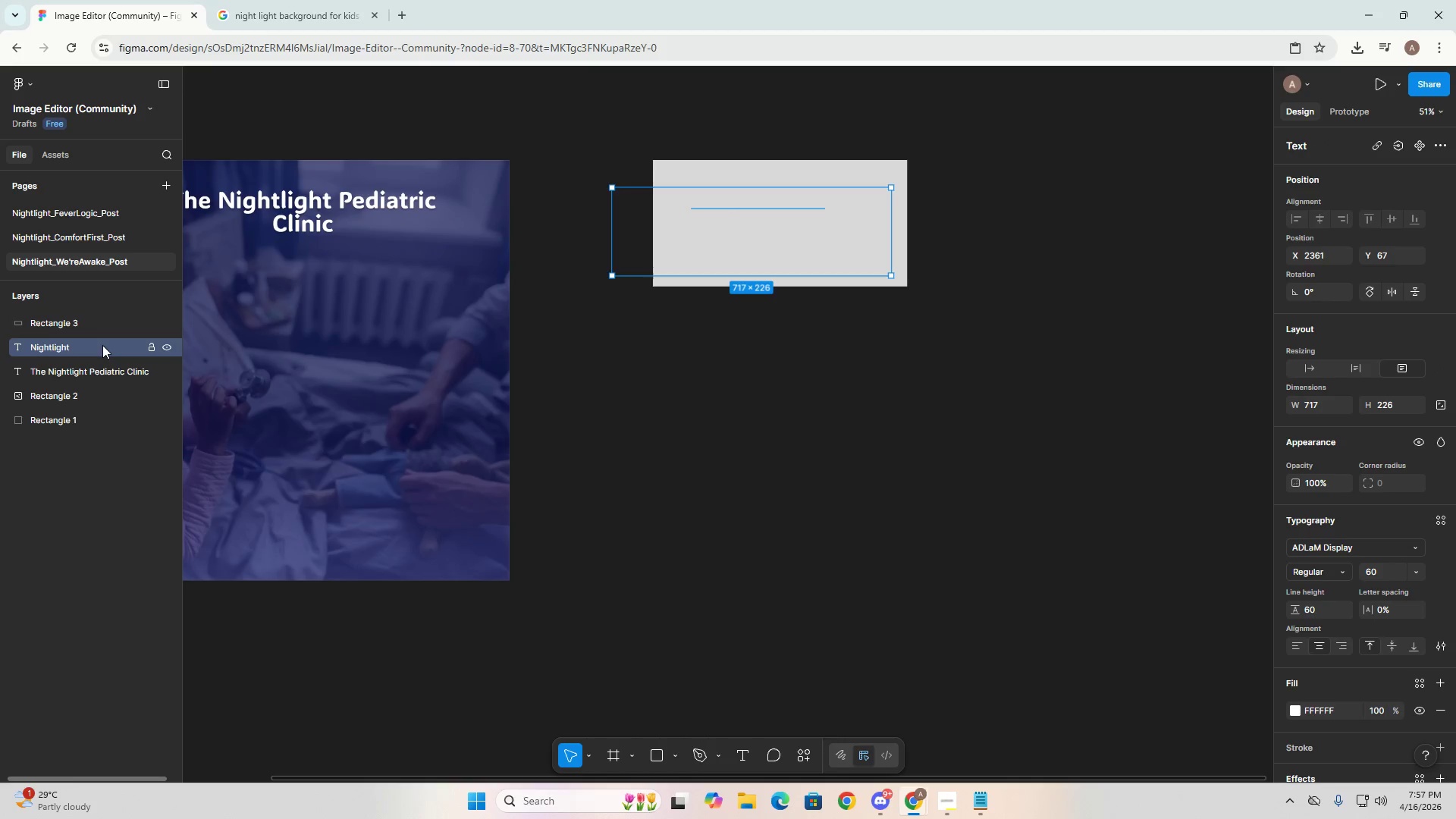 
right_click([102, 345])
 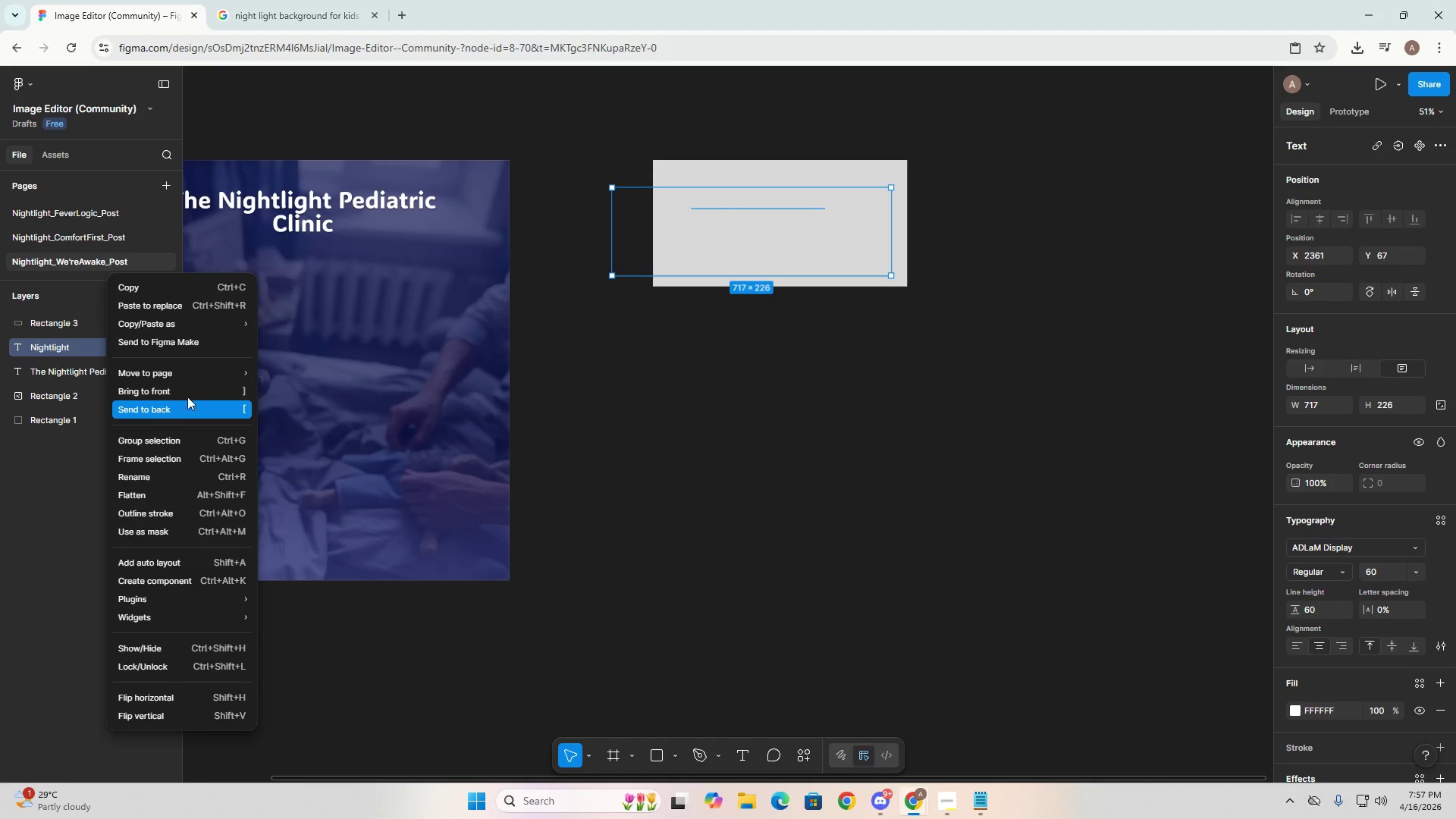 
left_click([864, 240])
 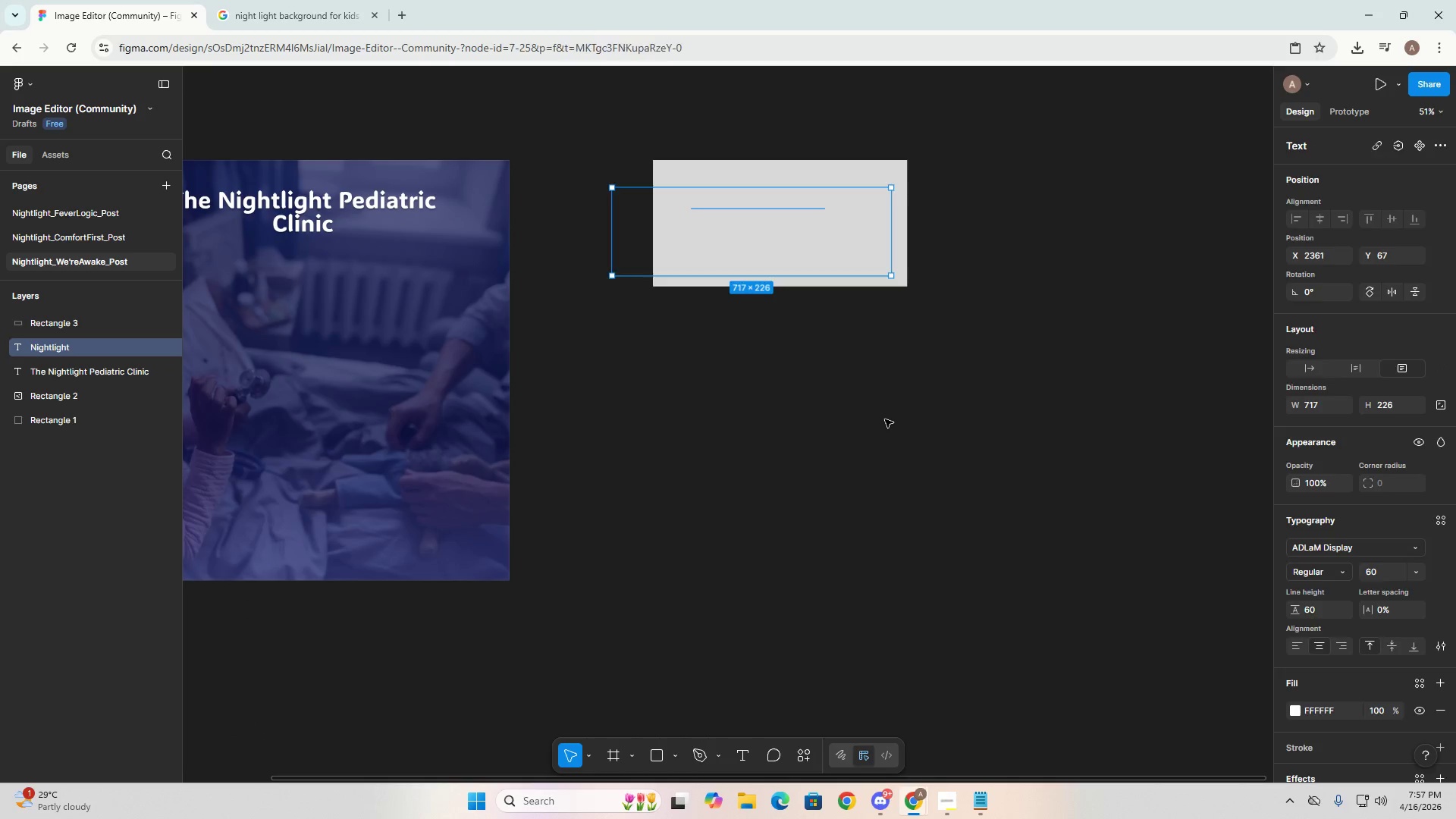 
double_click([877, 237])
 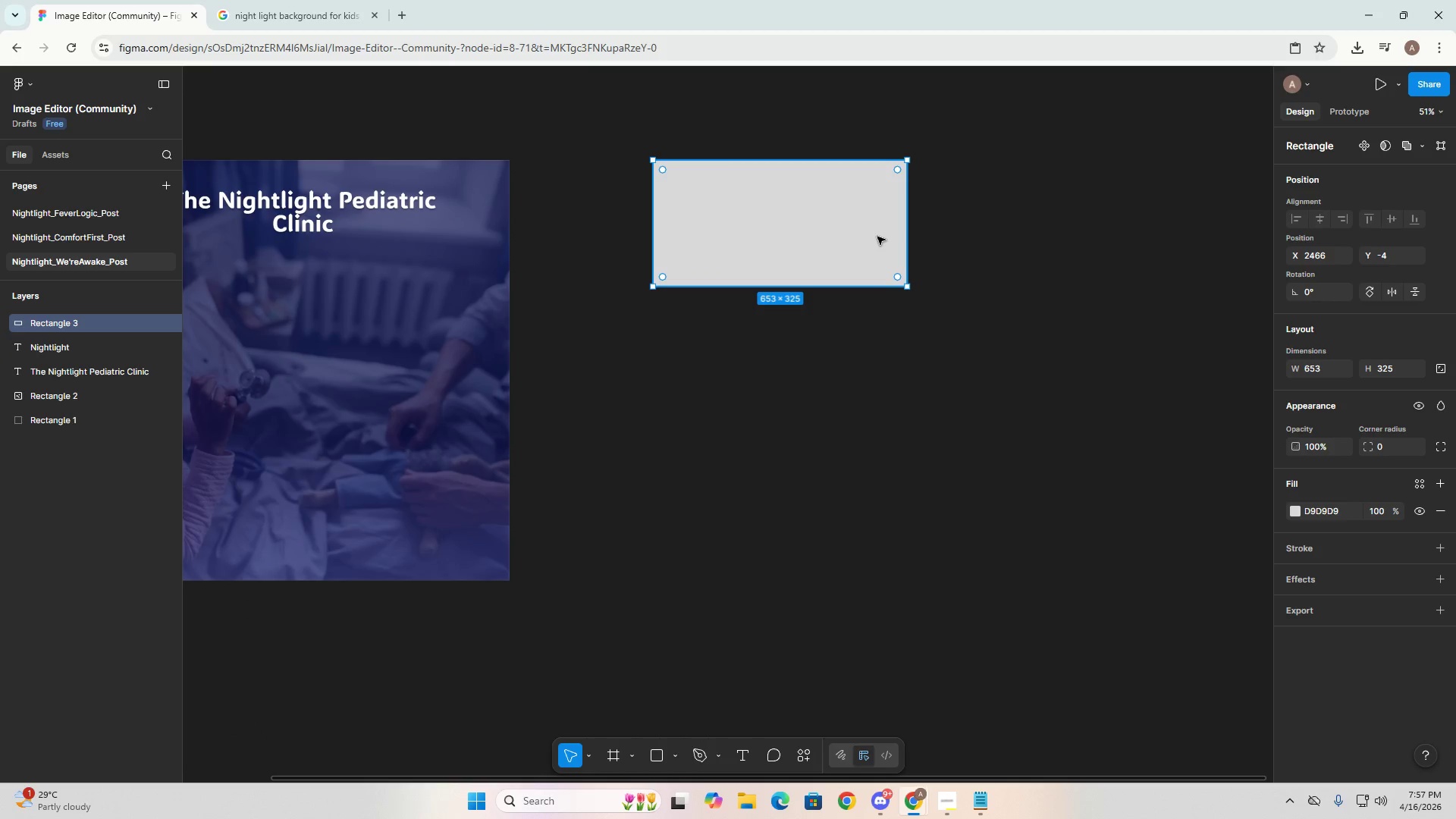 
key(Control+V)
 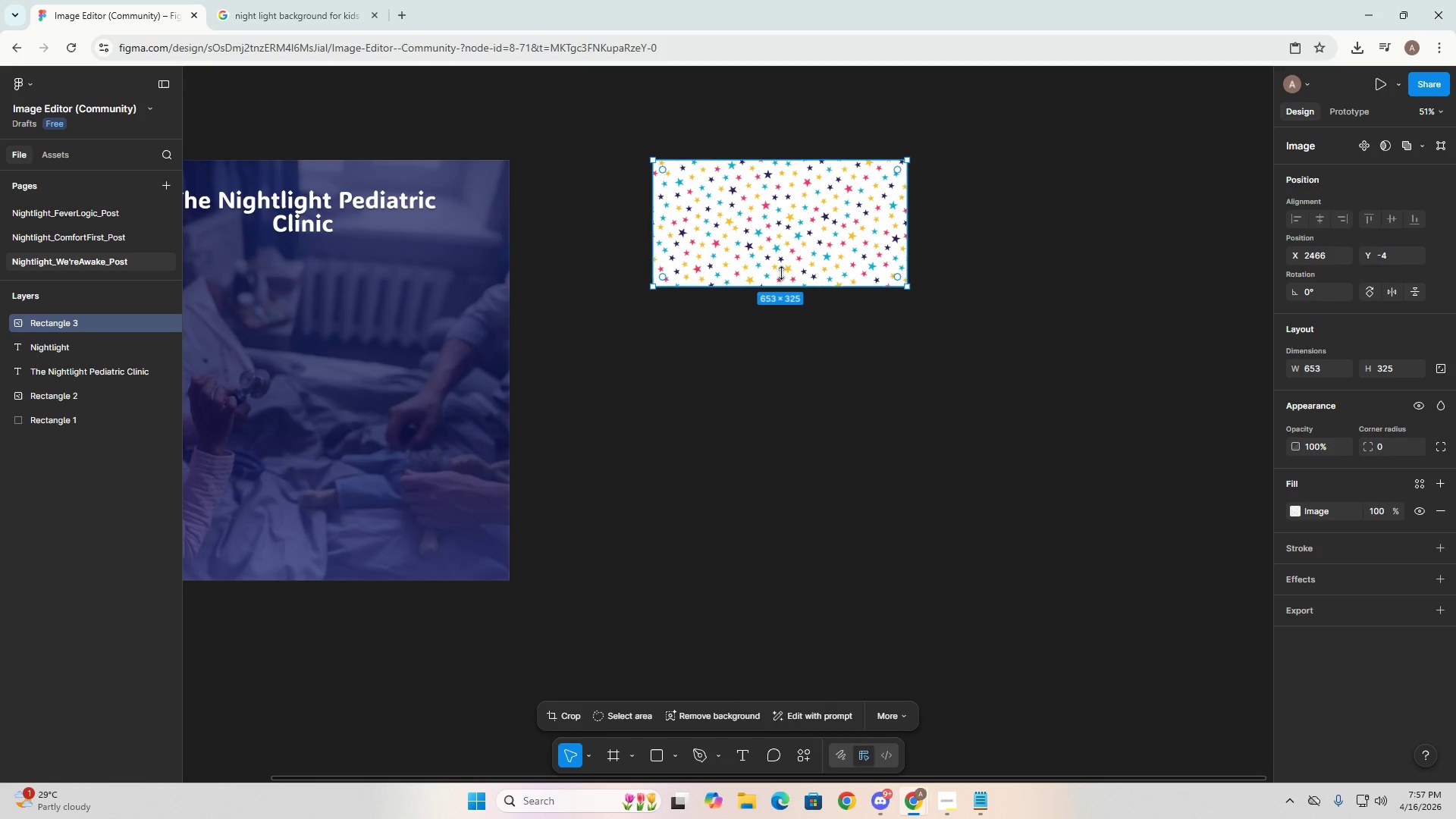 
left_click([771, 246])
 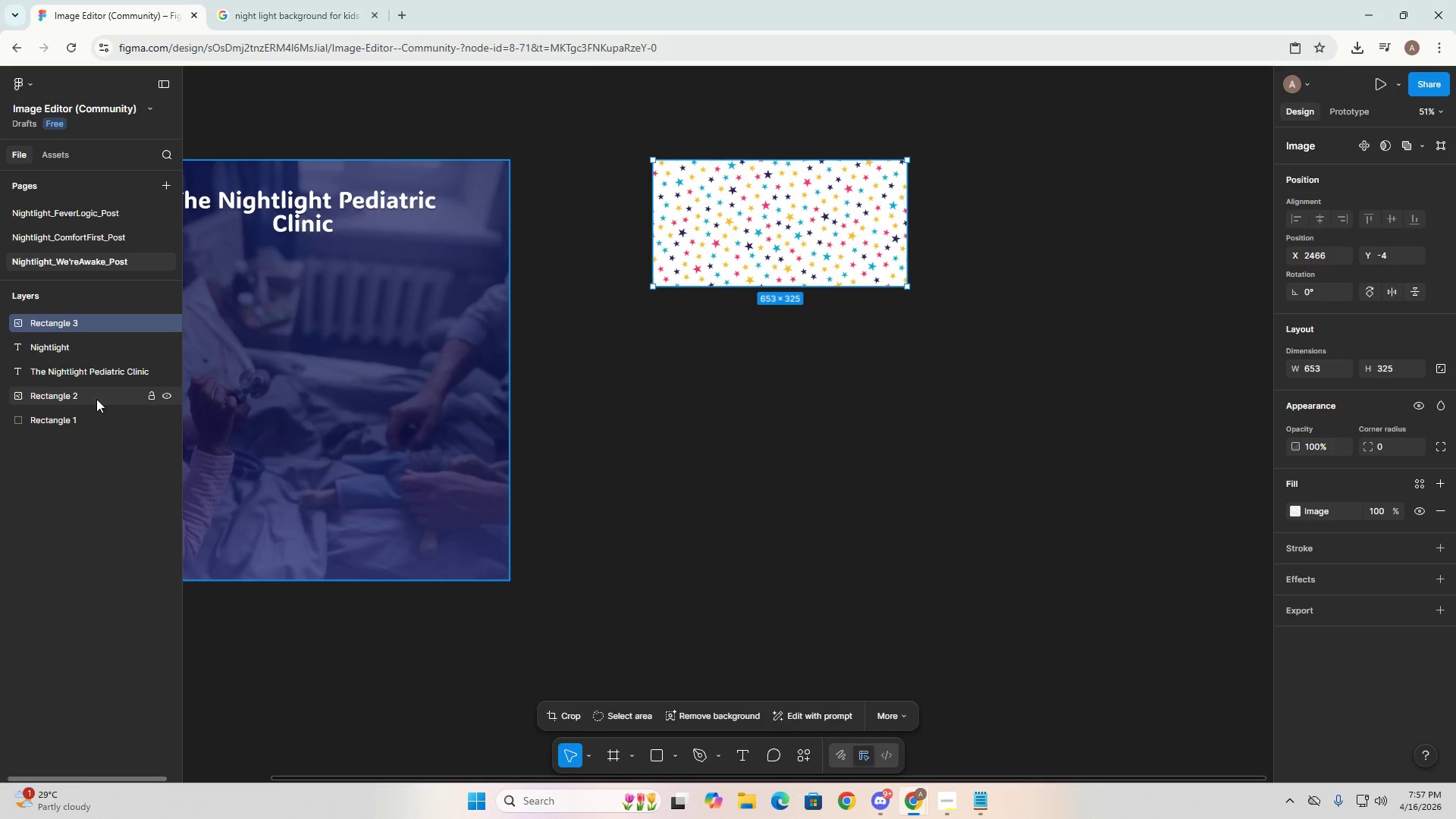 
left_click([59, 355])
 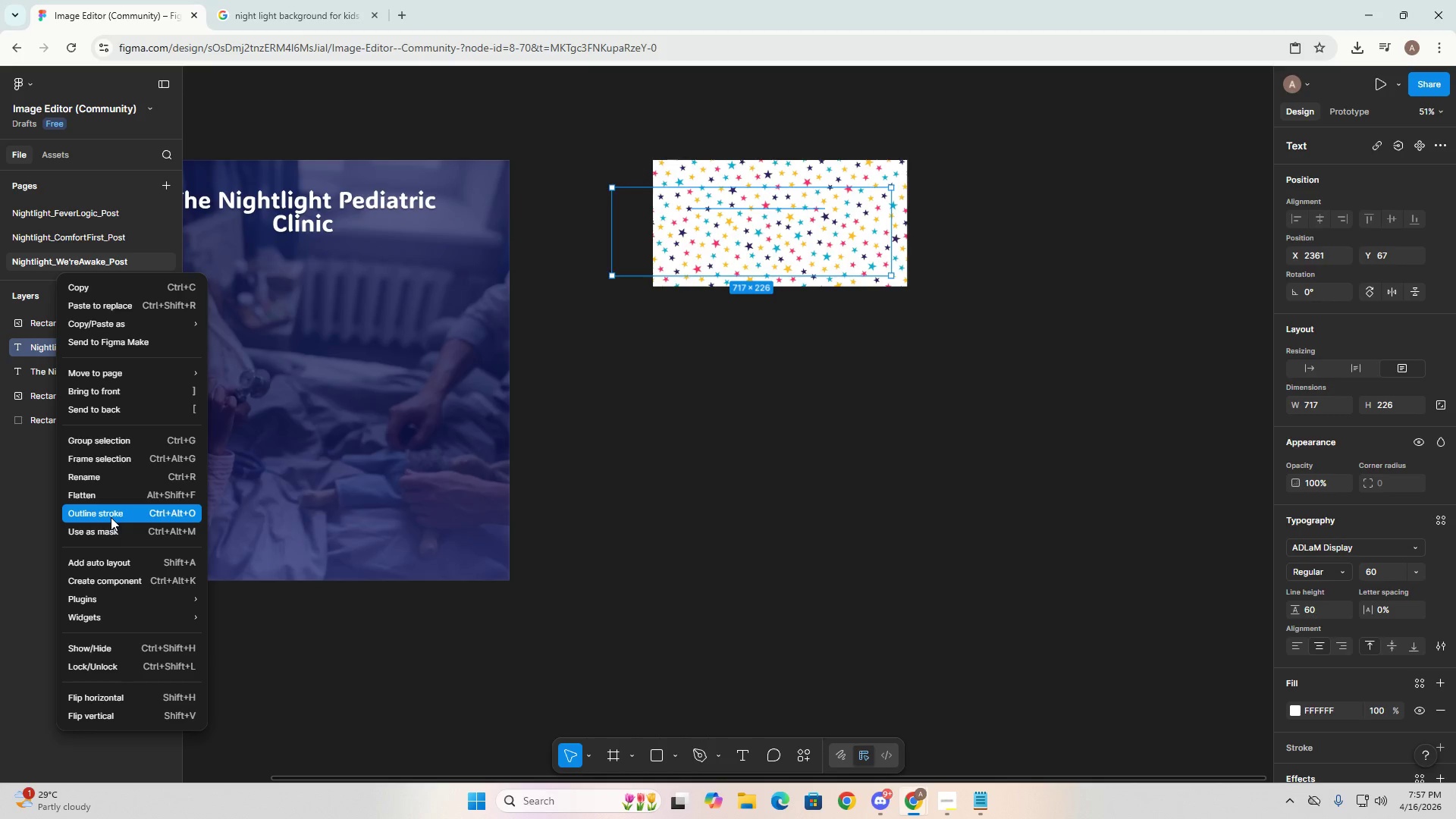 
wait(6.77)
 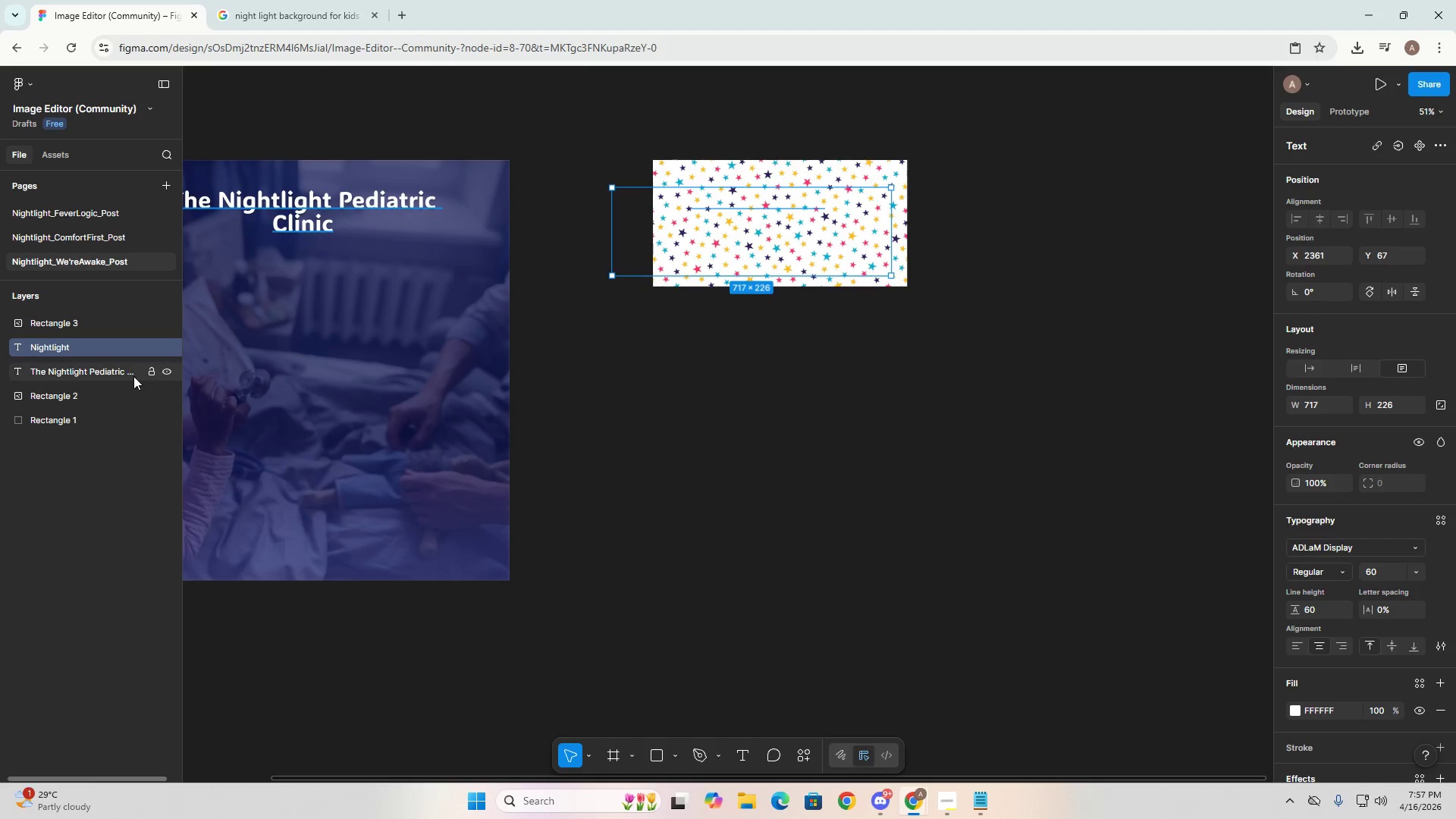 
left_click([129, 389])
 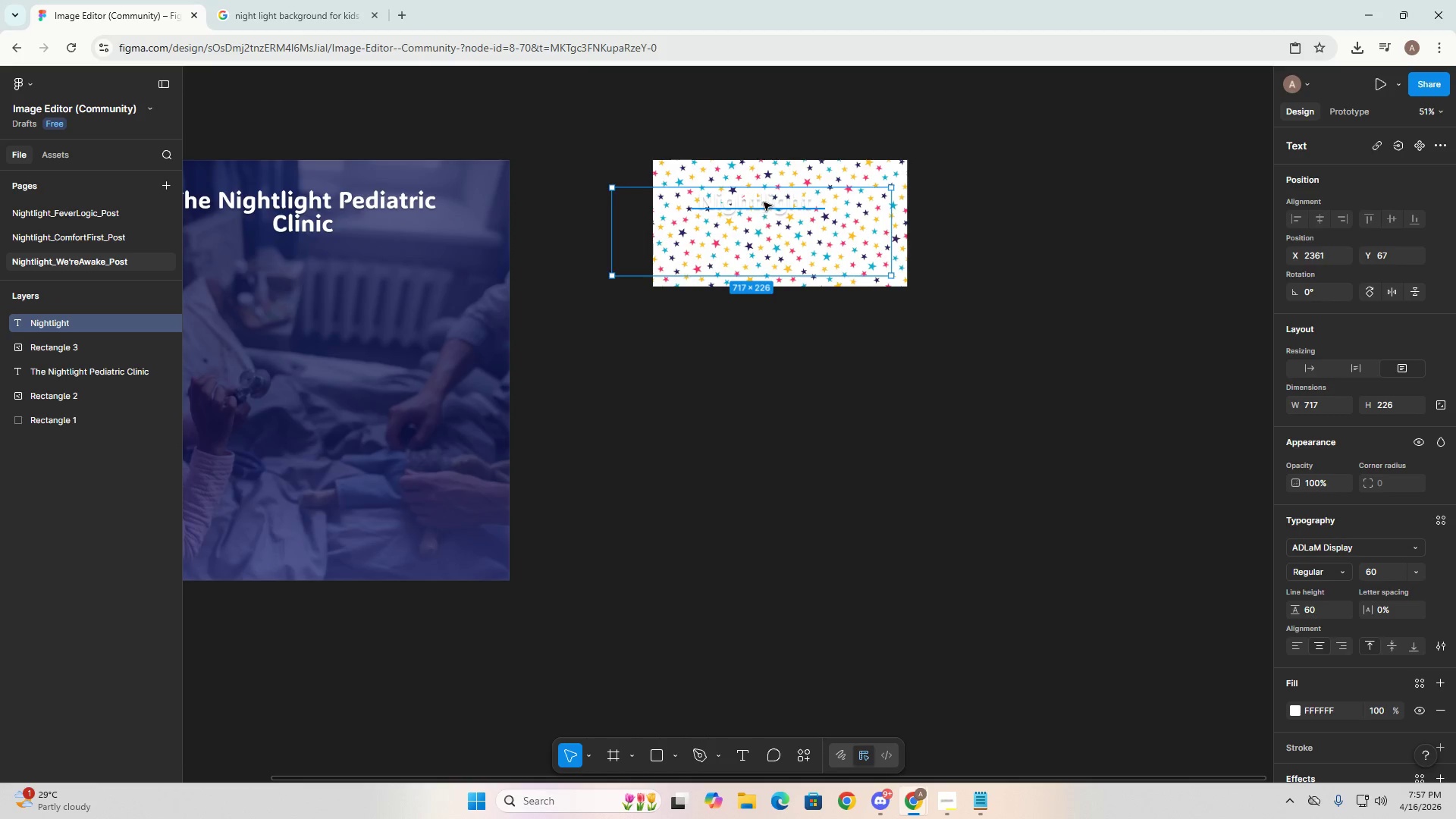 
left_click([748, 202])
 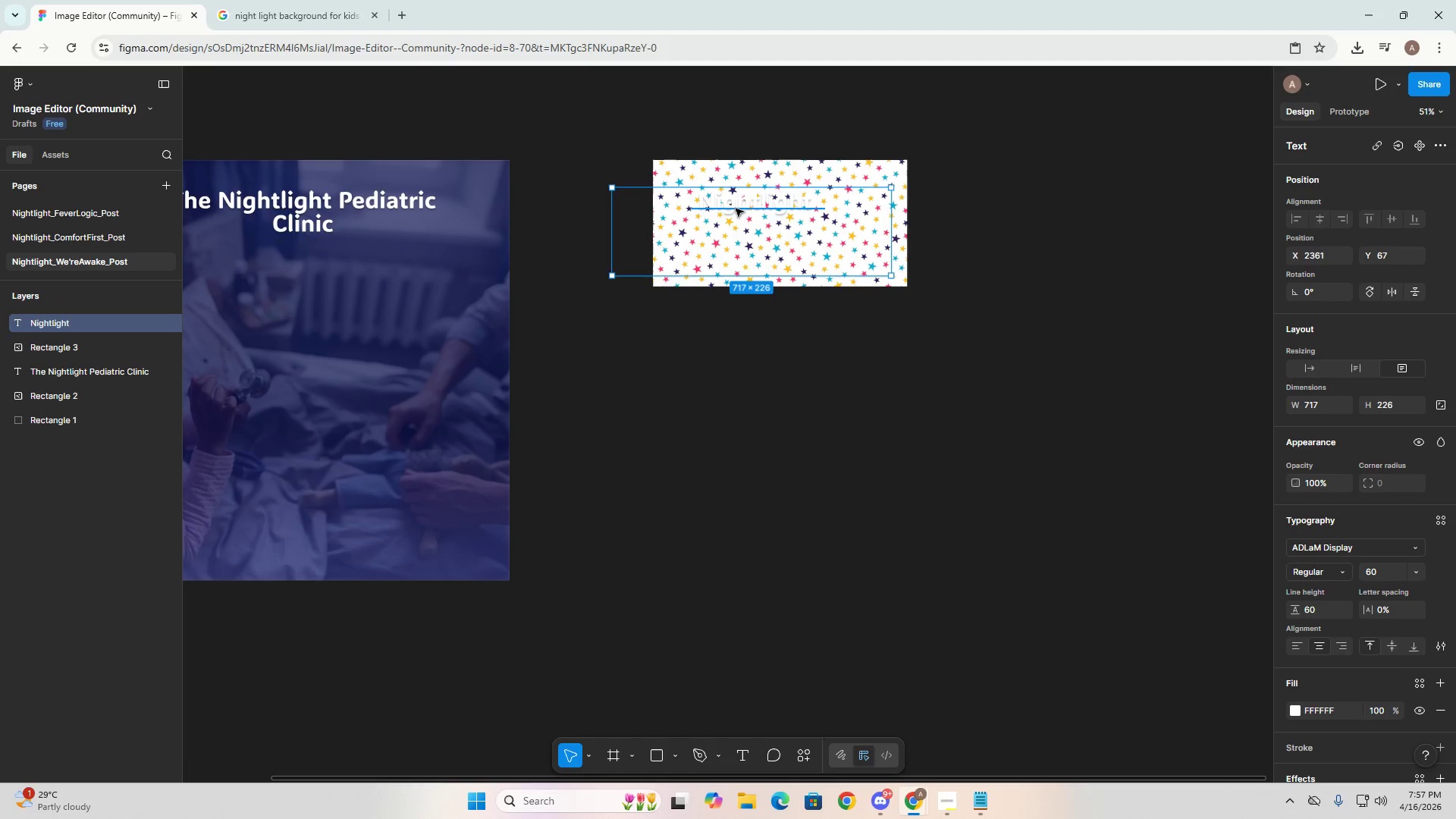 
left_click_drag(start_coordinate=[743, 201], to_coordinate=[768, 221])
 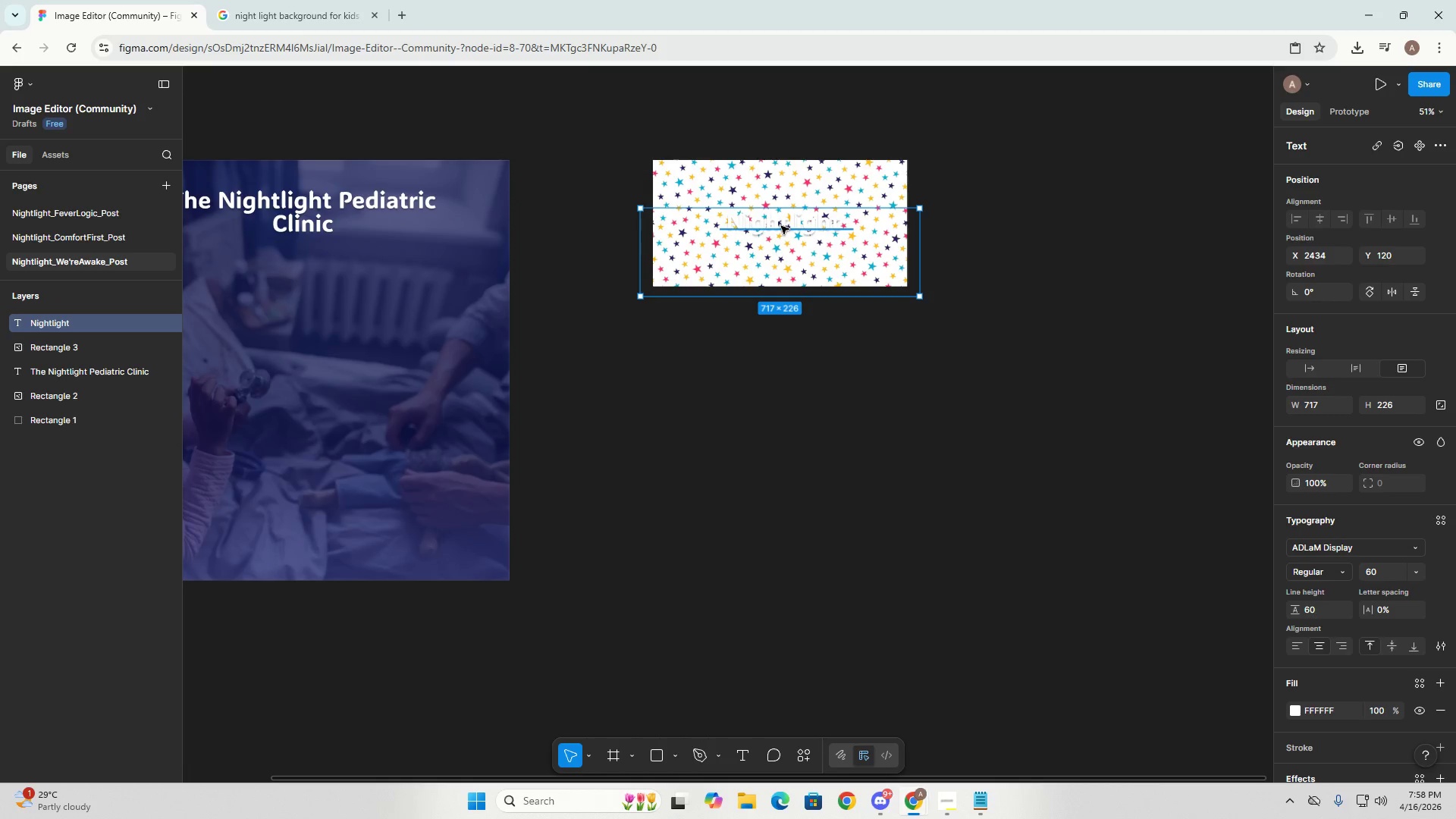 
left_click([781, 226])
 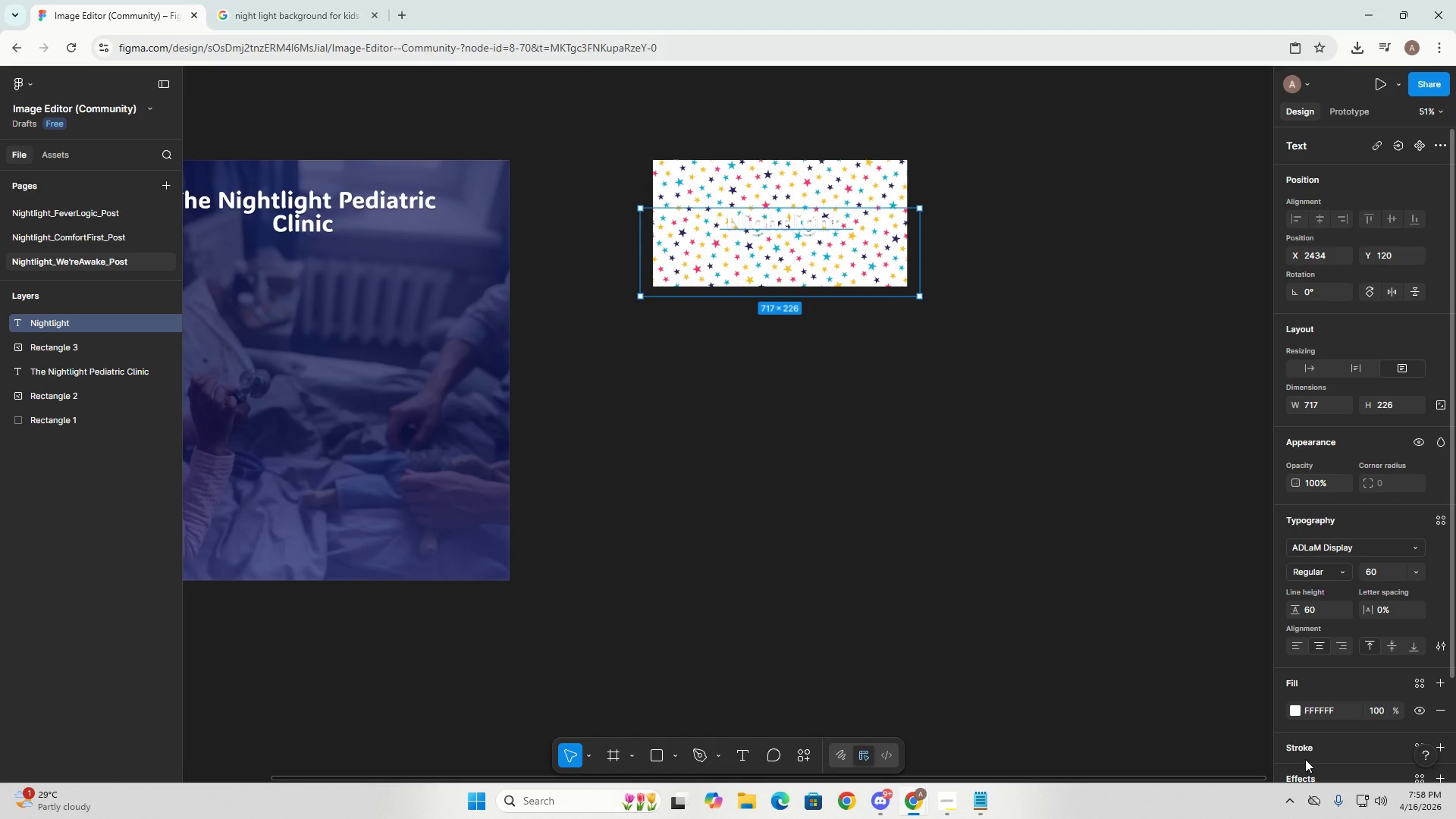 
scroll: coordinate [1293, 736], scroll_direction: down, amount: 2.0
 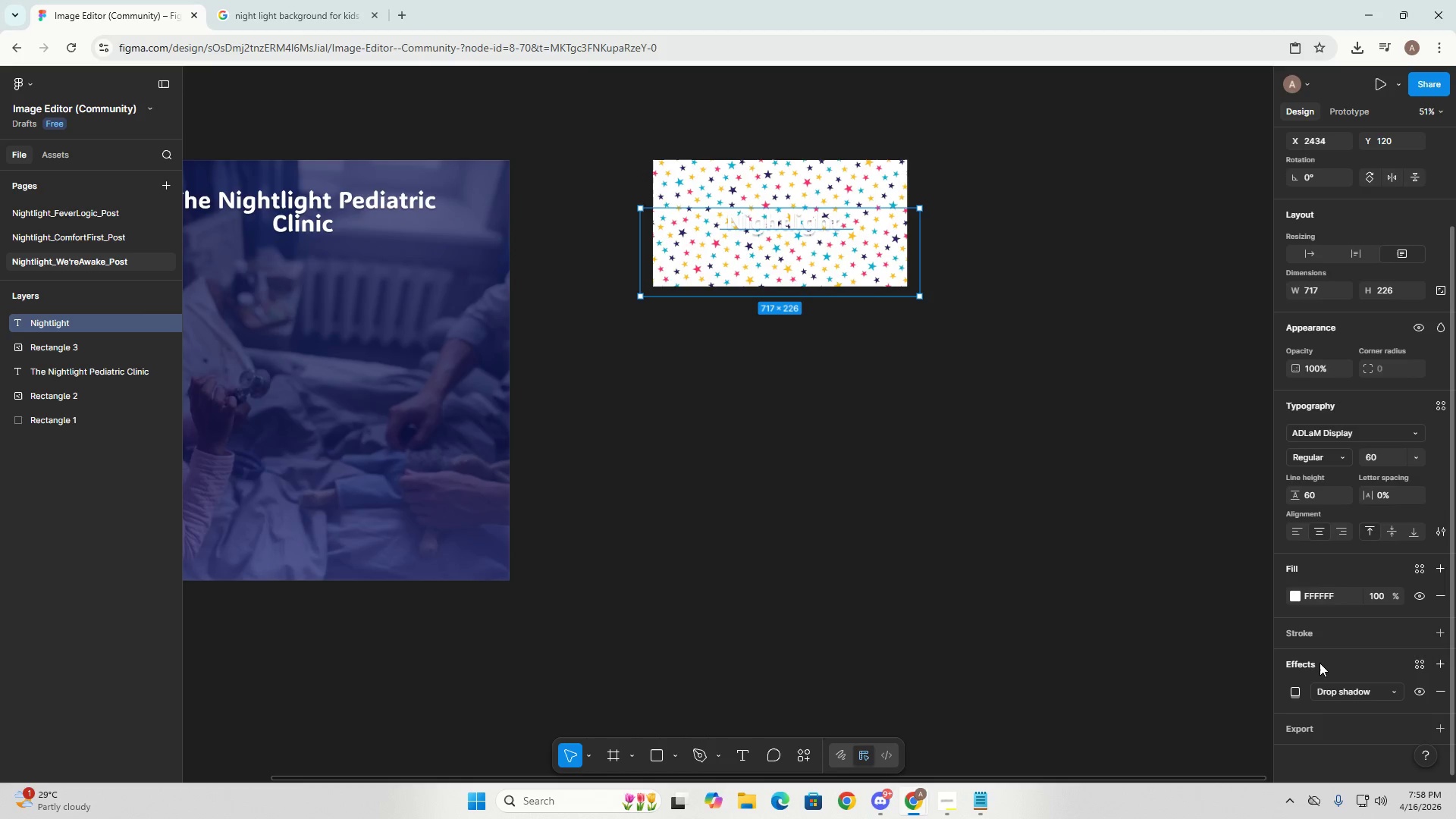 
left_click([1320, 663])
 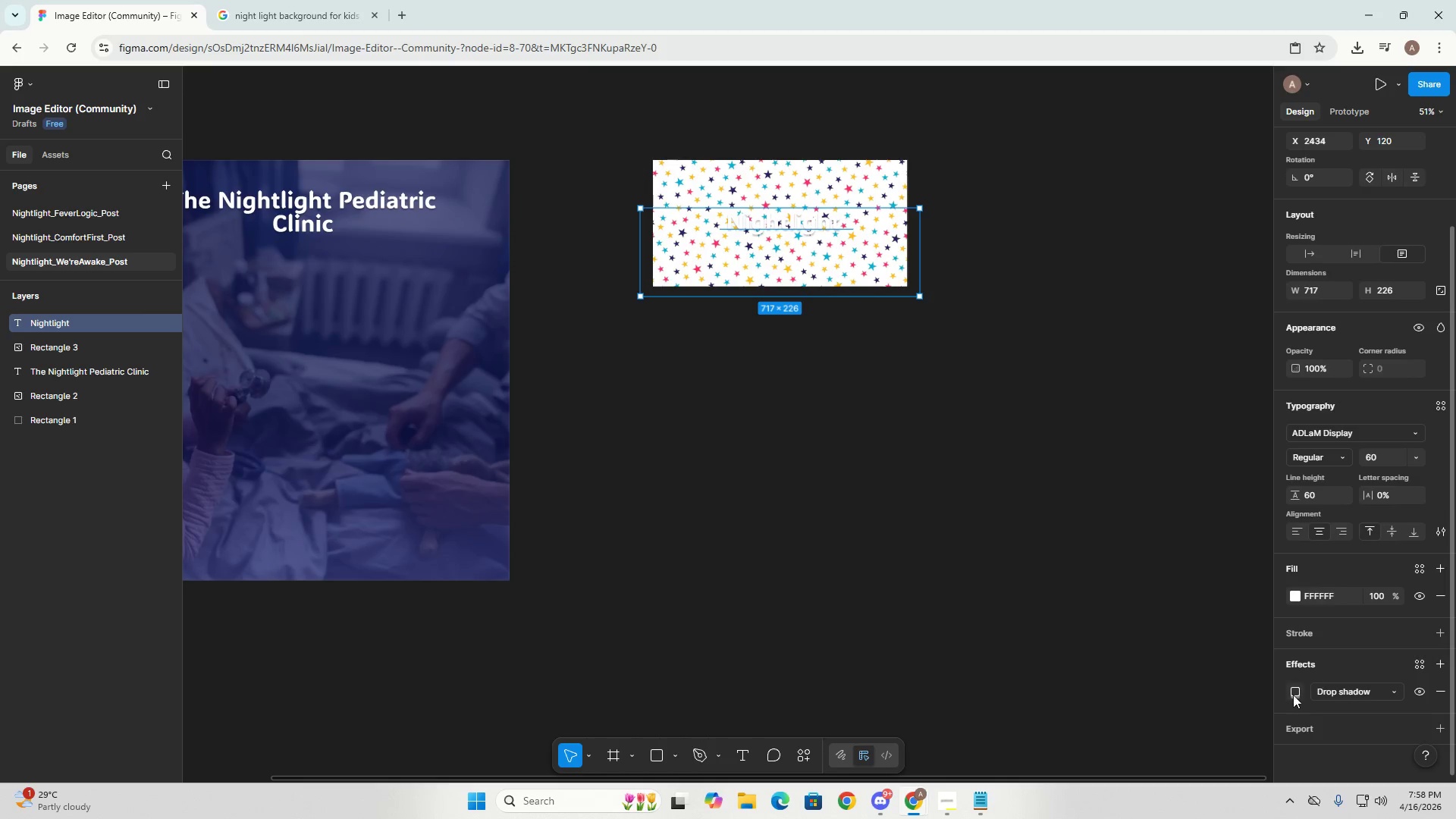 
left_click([1291, 696])
 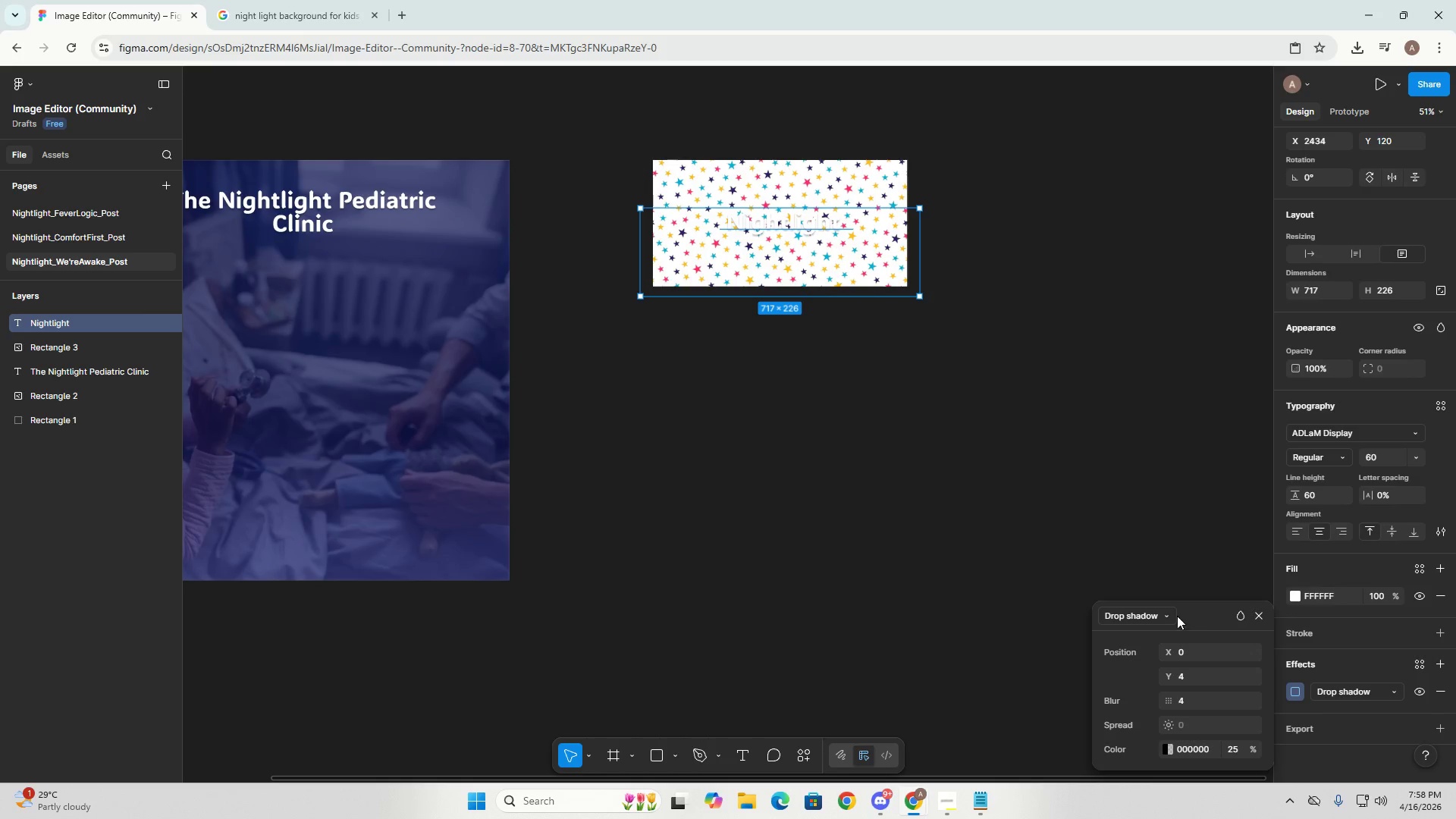 
left_click([1166, 611])
 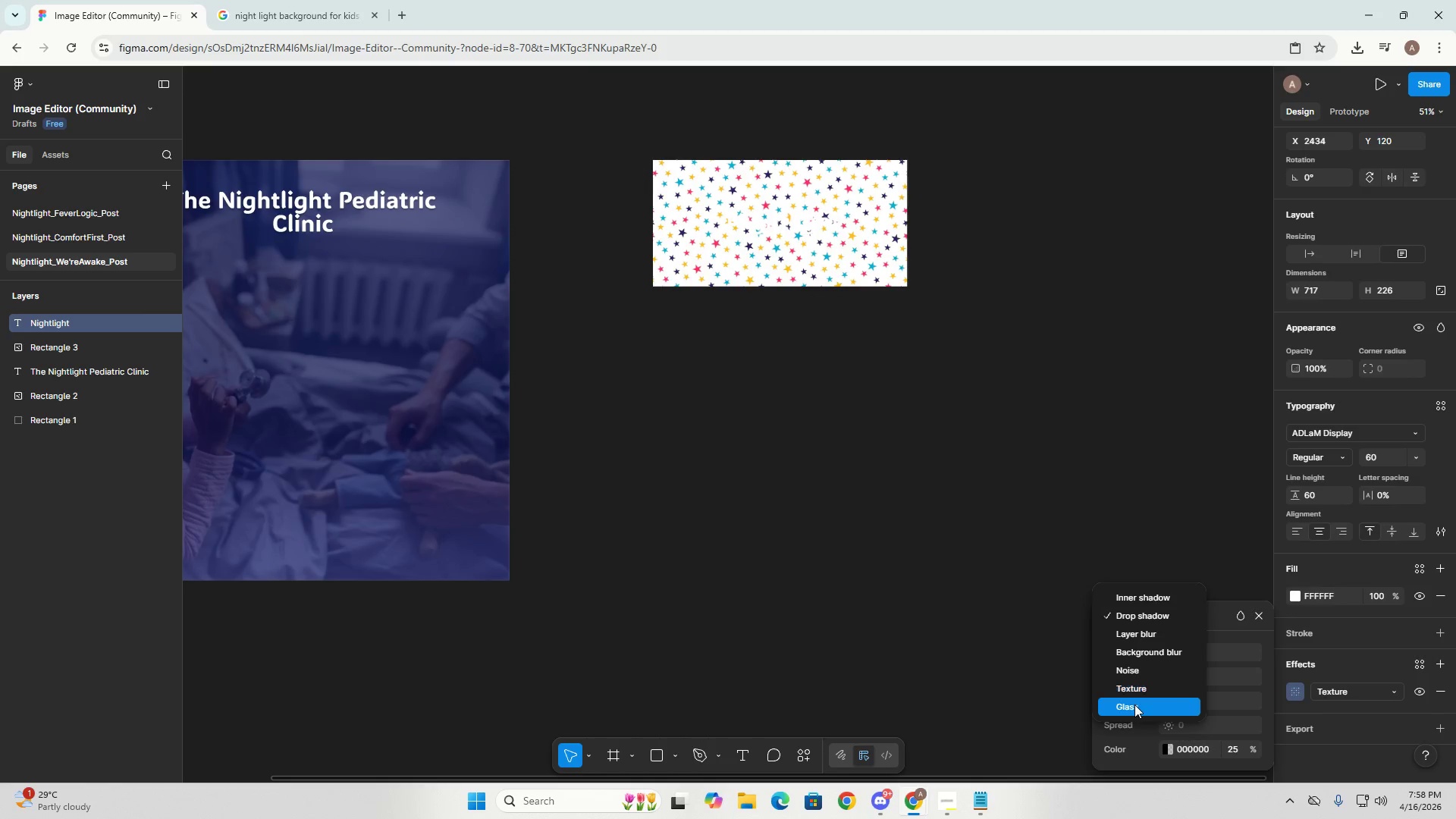 
left_click([1134, 704])
 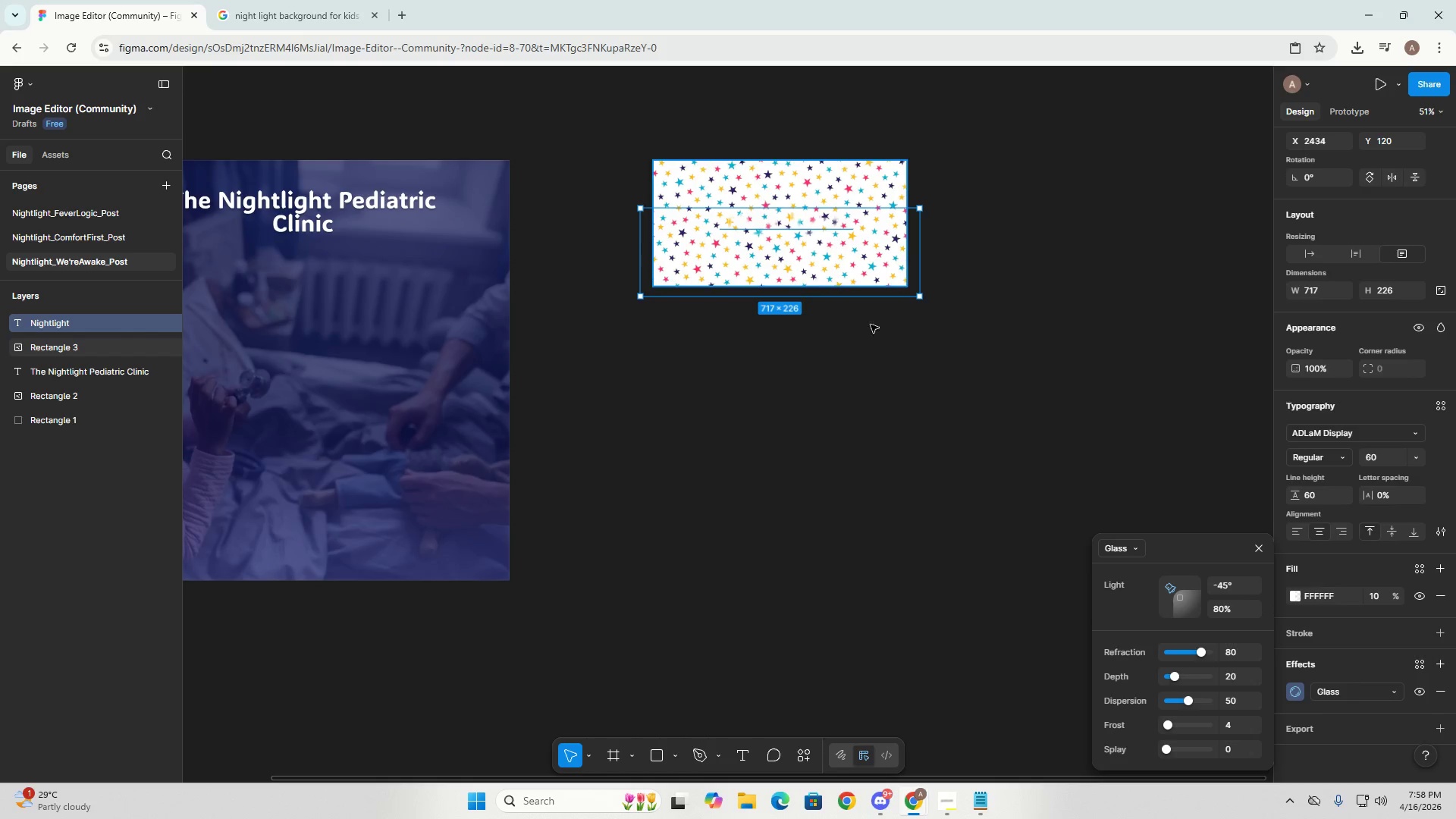 
left_click([1122, 544])
 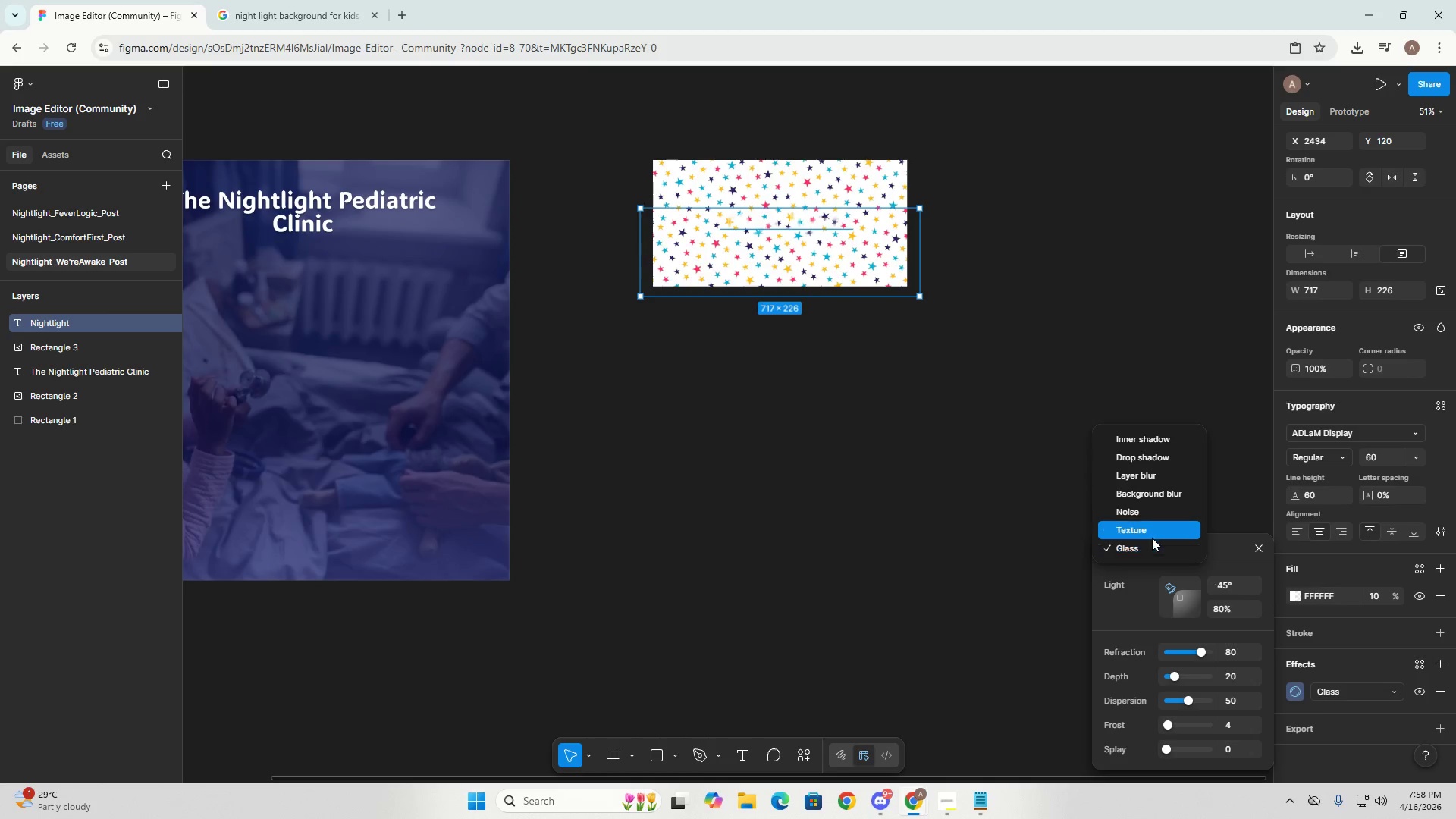 
left_click([1152, 535])
 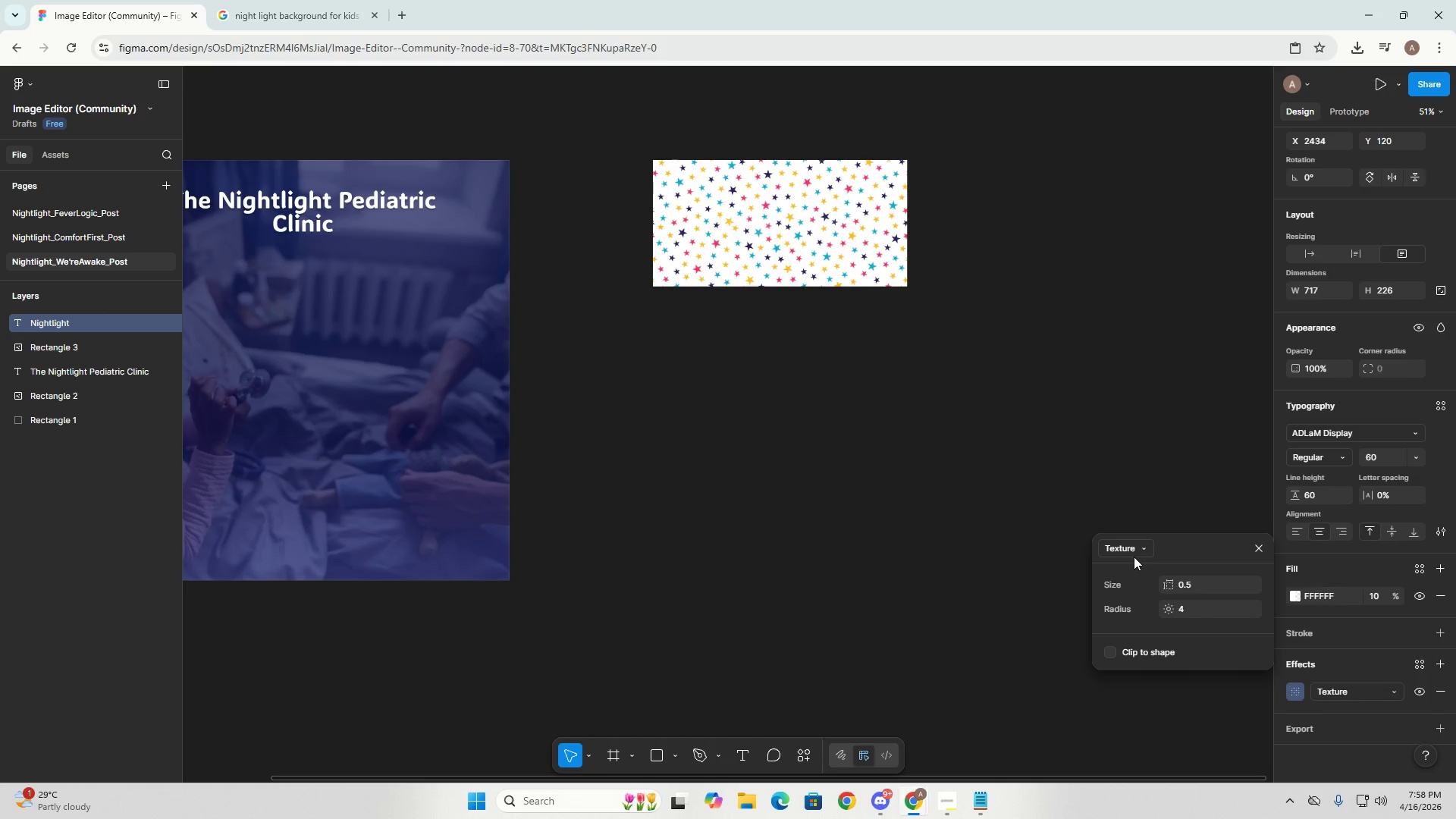 
left_click([1134, 551])
 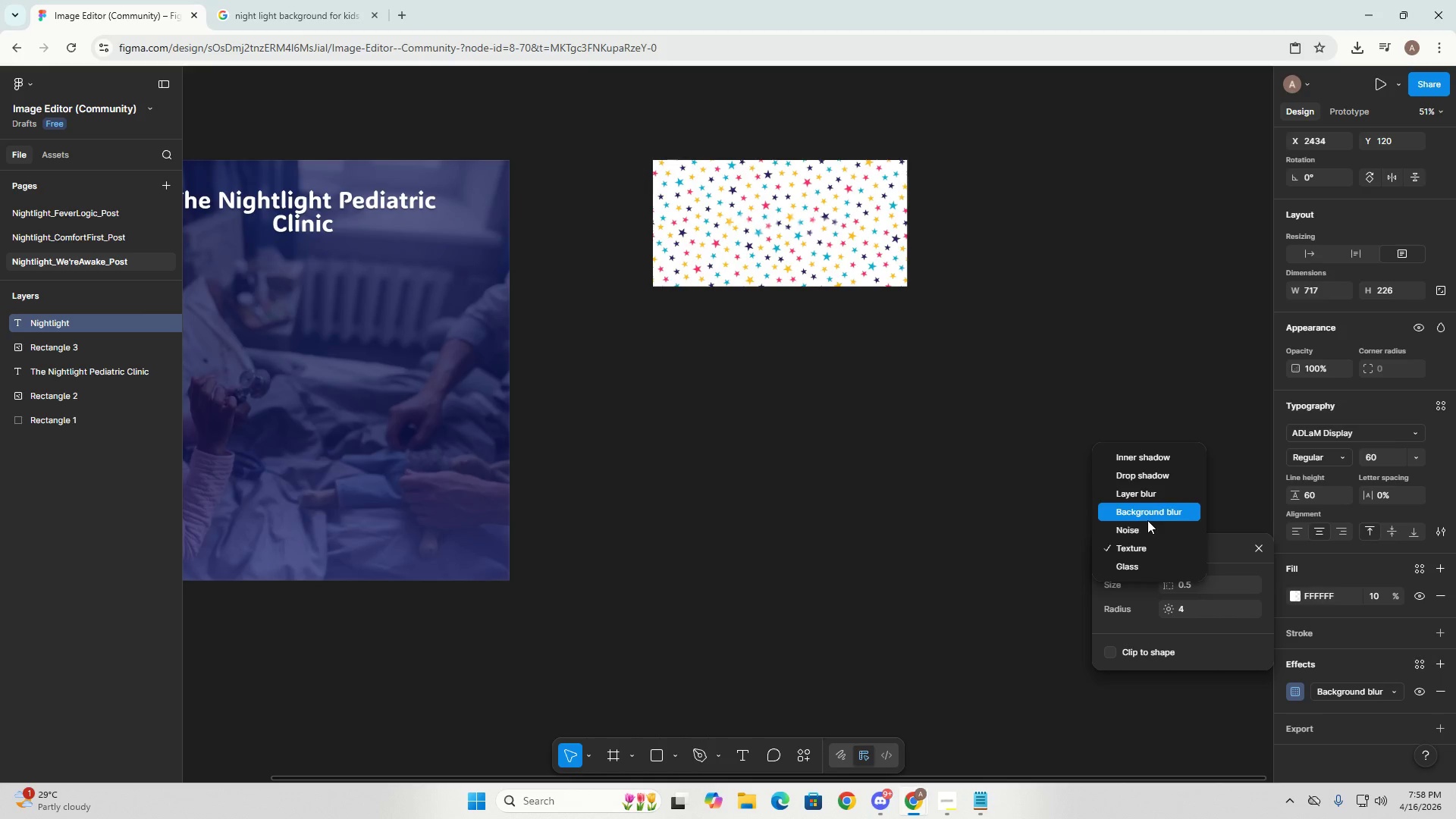 
left_click([1147, 520])
 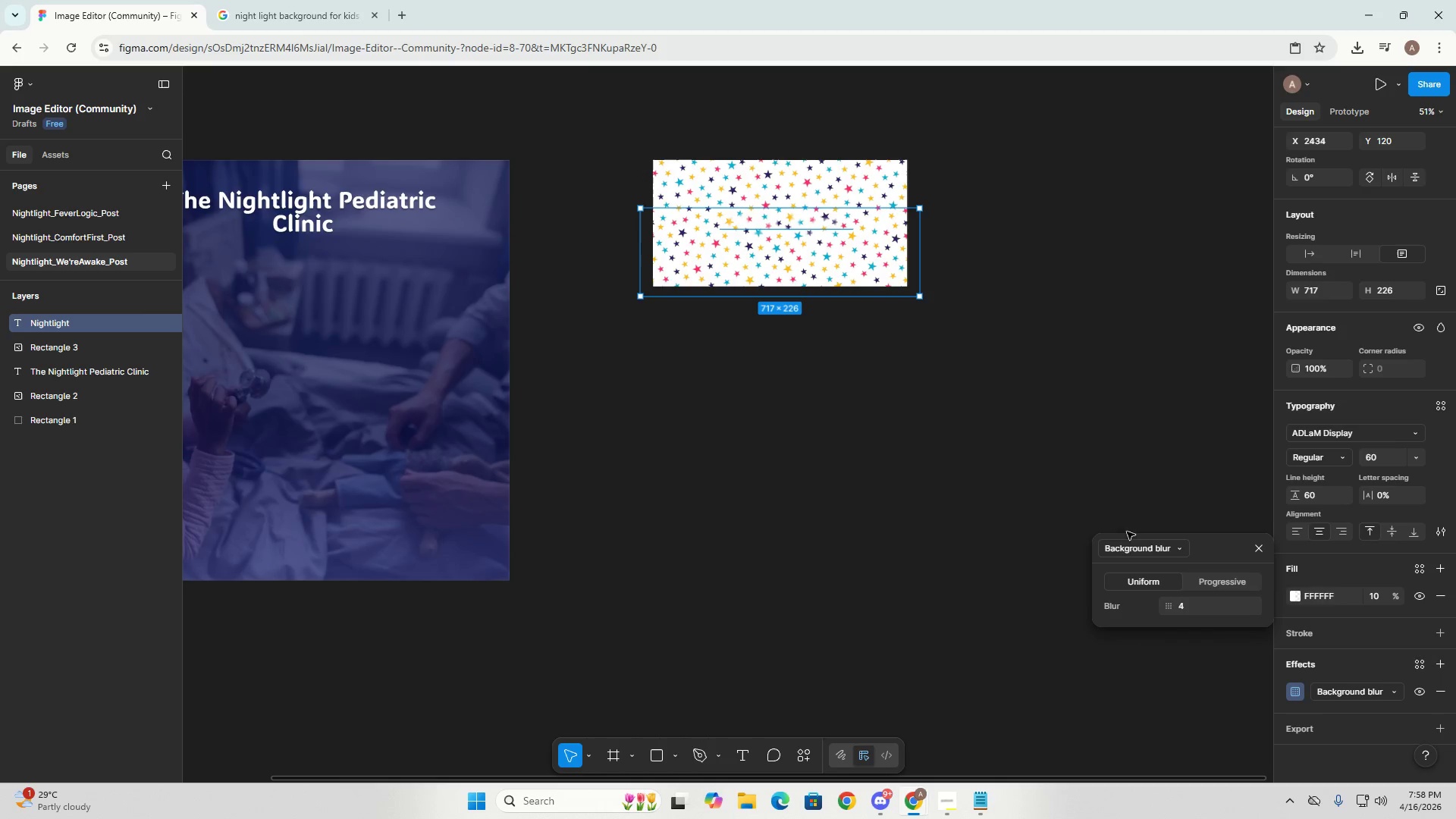 
left_click([1126, 548])
 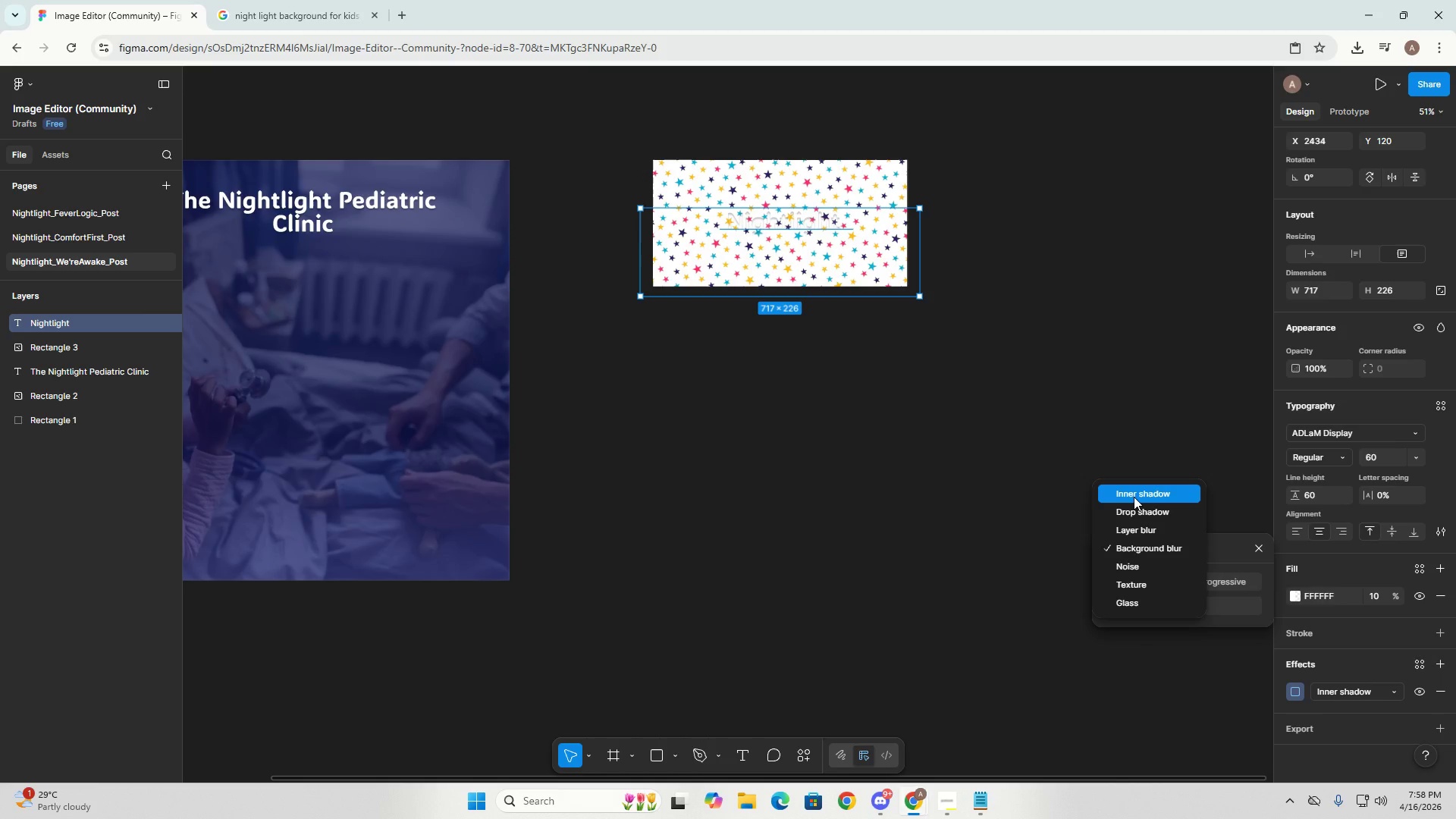 
left_click_drag(start_coordinate=[1134, 497], to_coordinate=[1141, 509])
 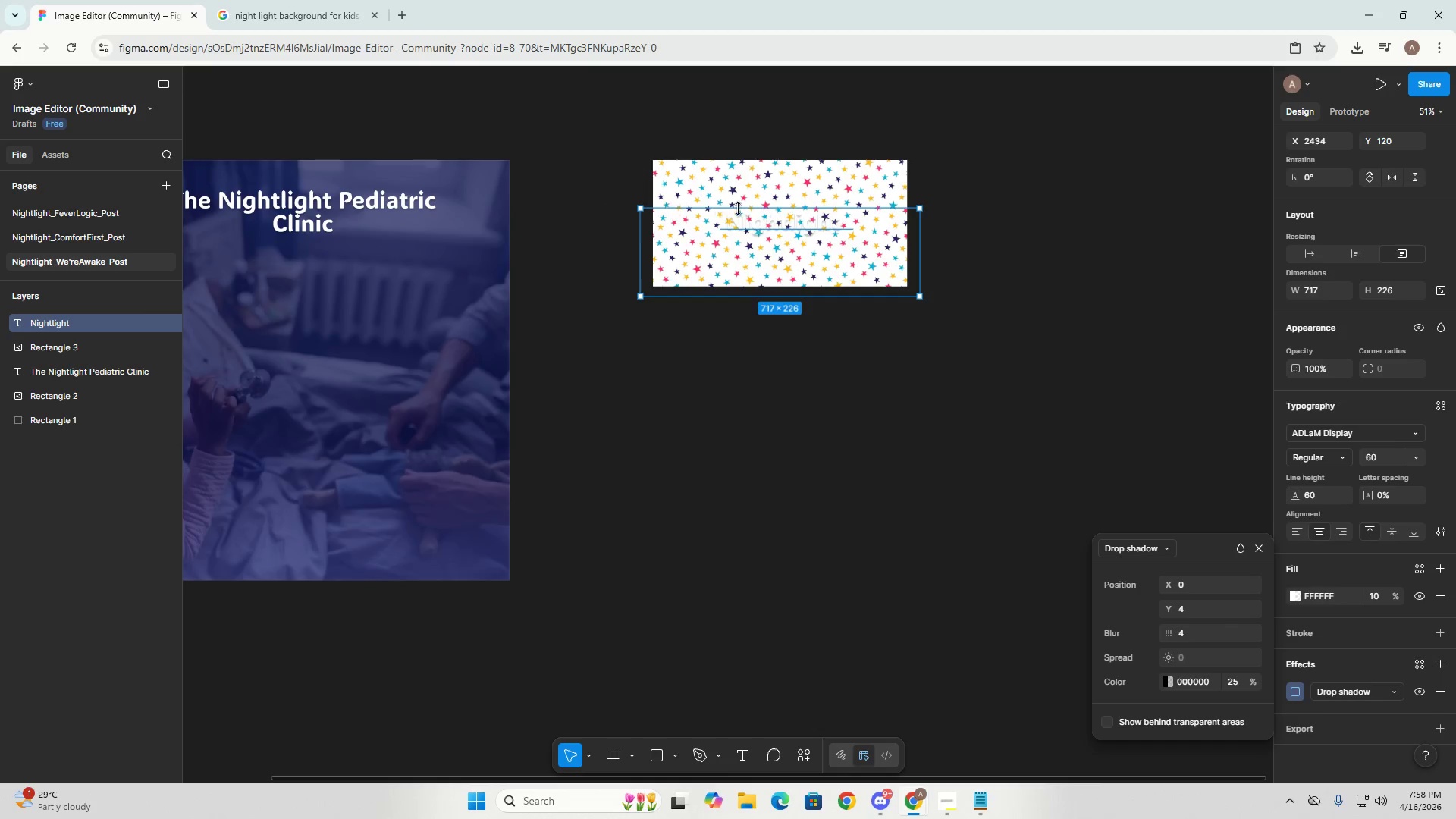 
wait(5.83)
 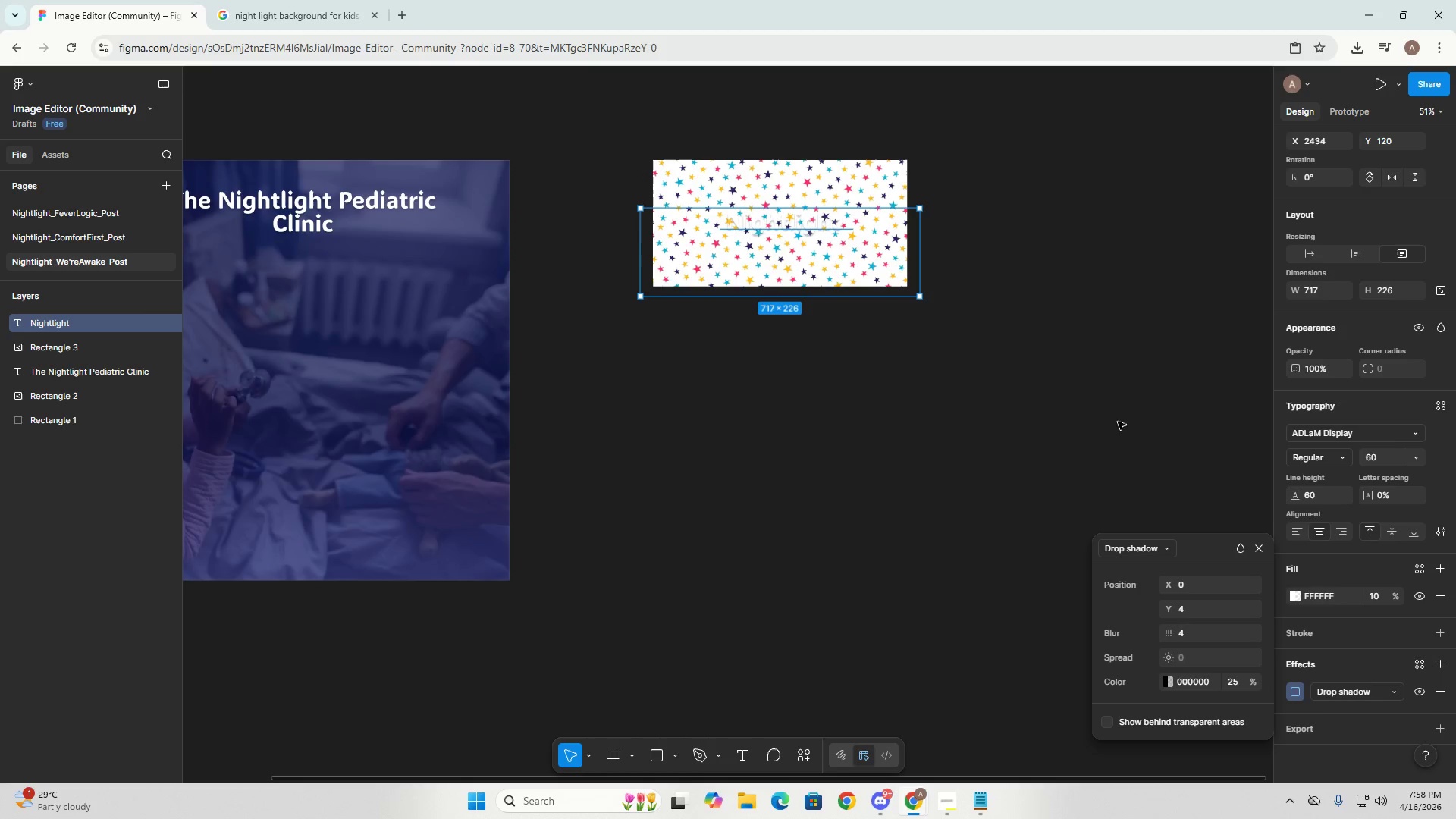 
scroll: coordinate [1426, 667], scroll_direction: down, amount: 3.0
 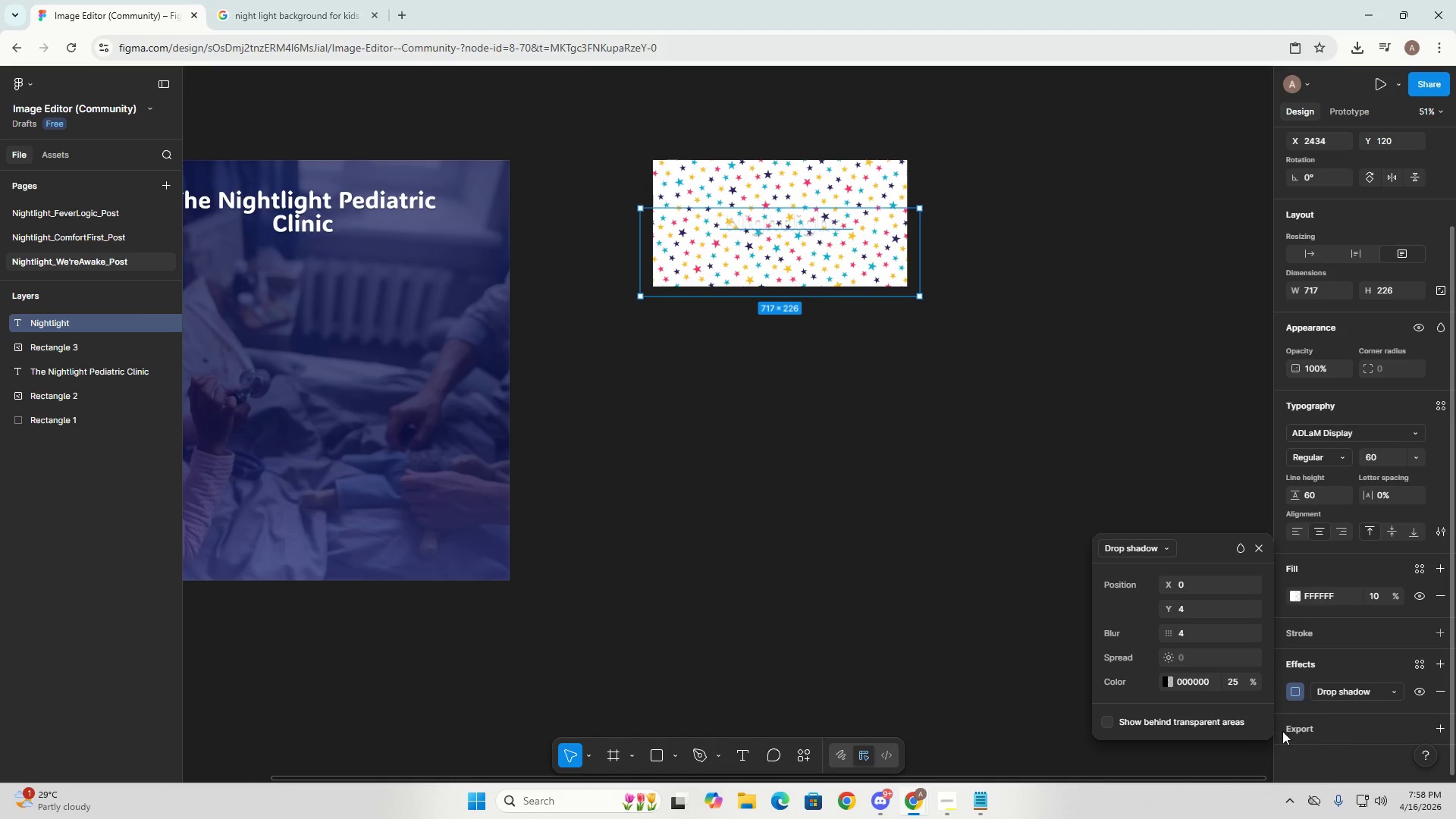 
left_click([978, 397])
 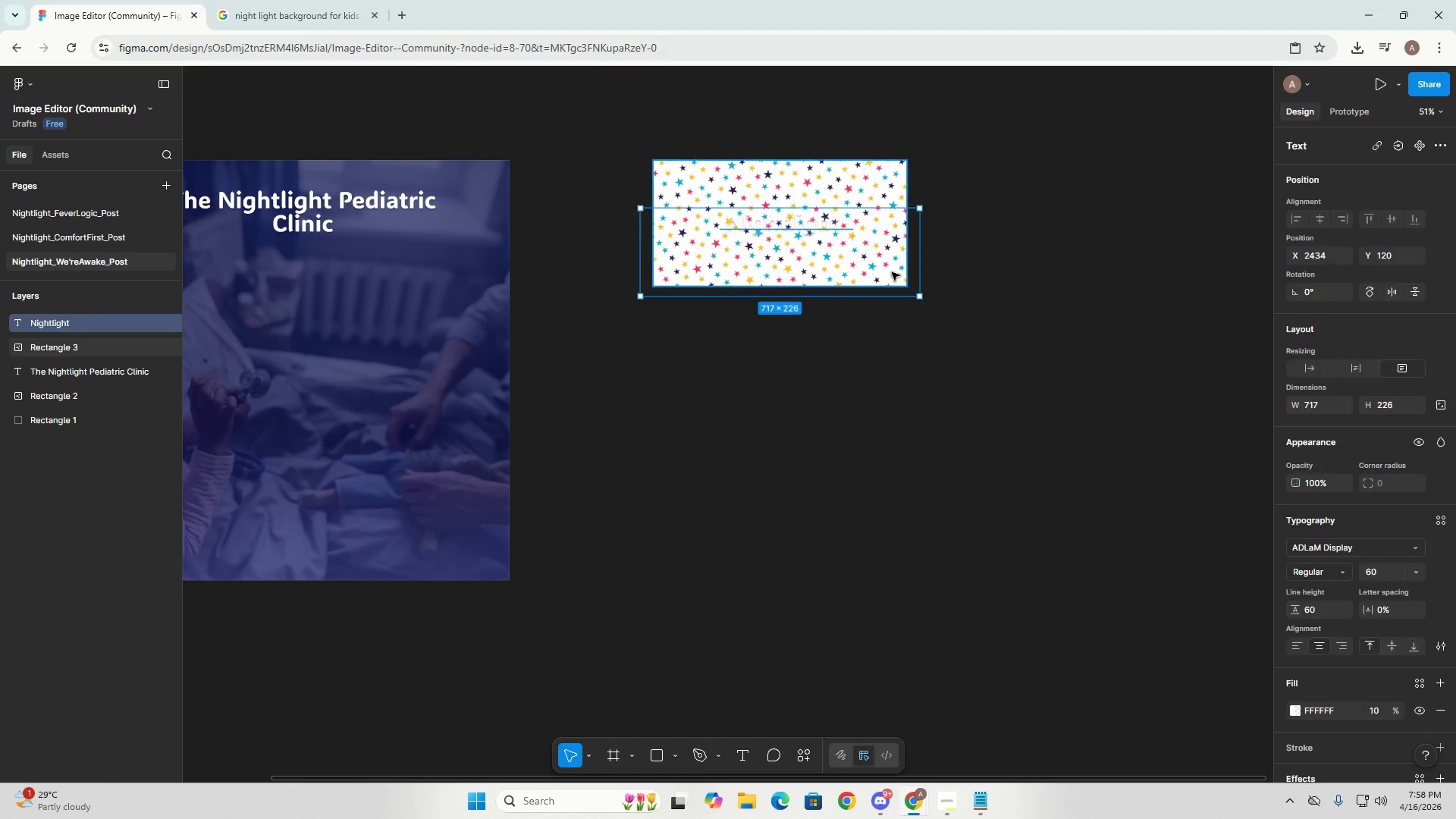 
double_click([893, 271])
 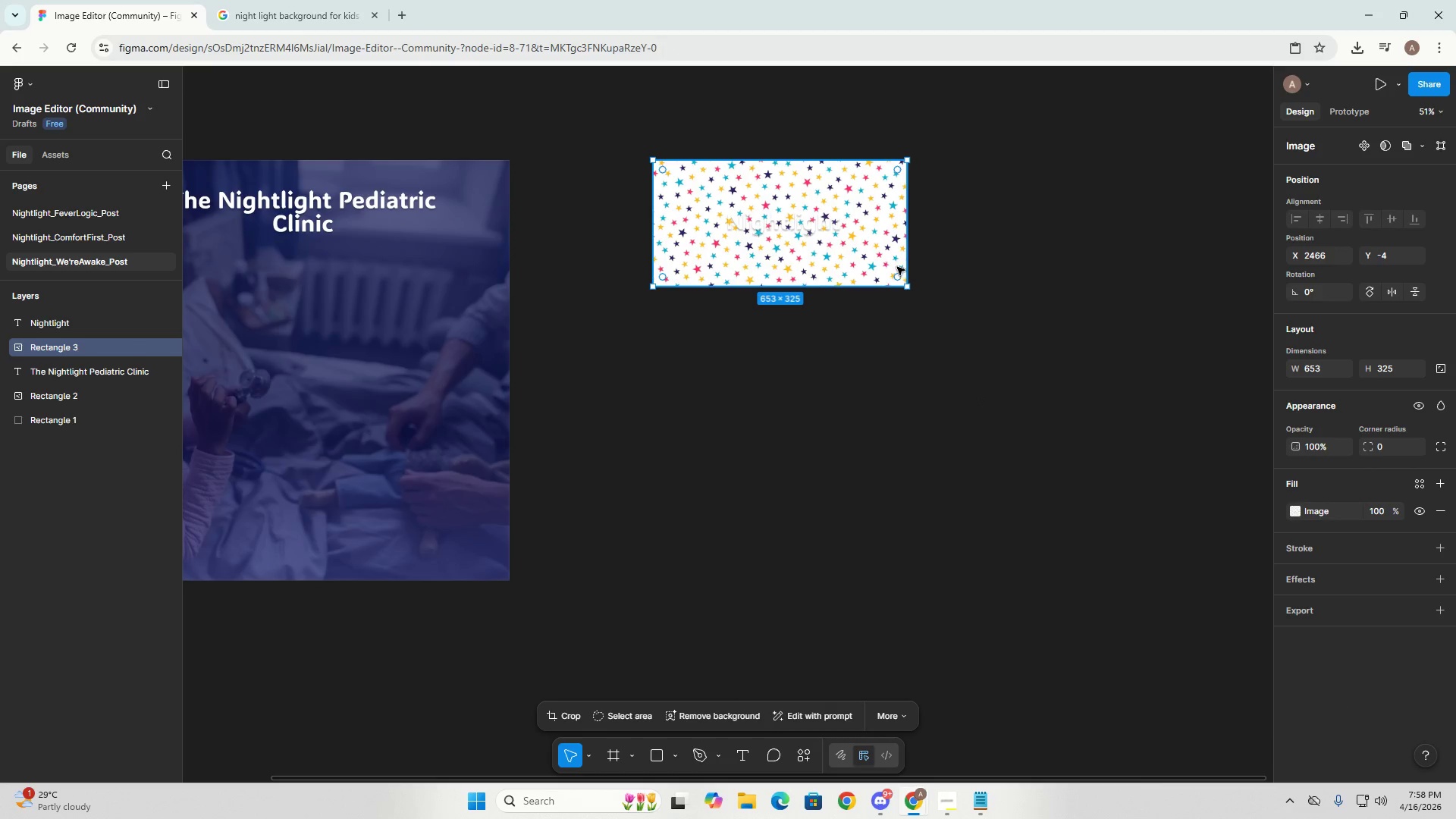 
key(Backspace)
 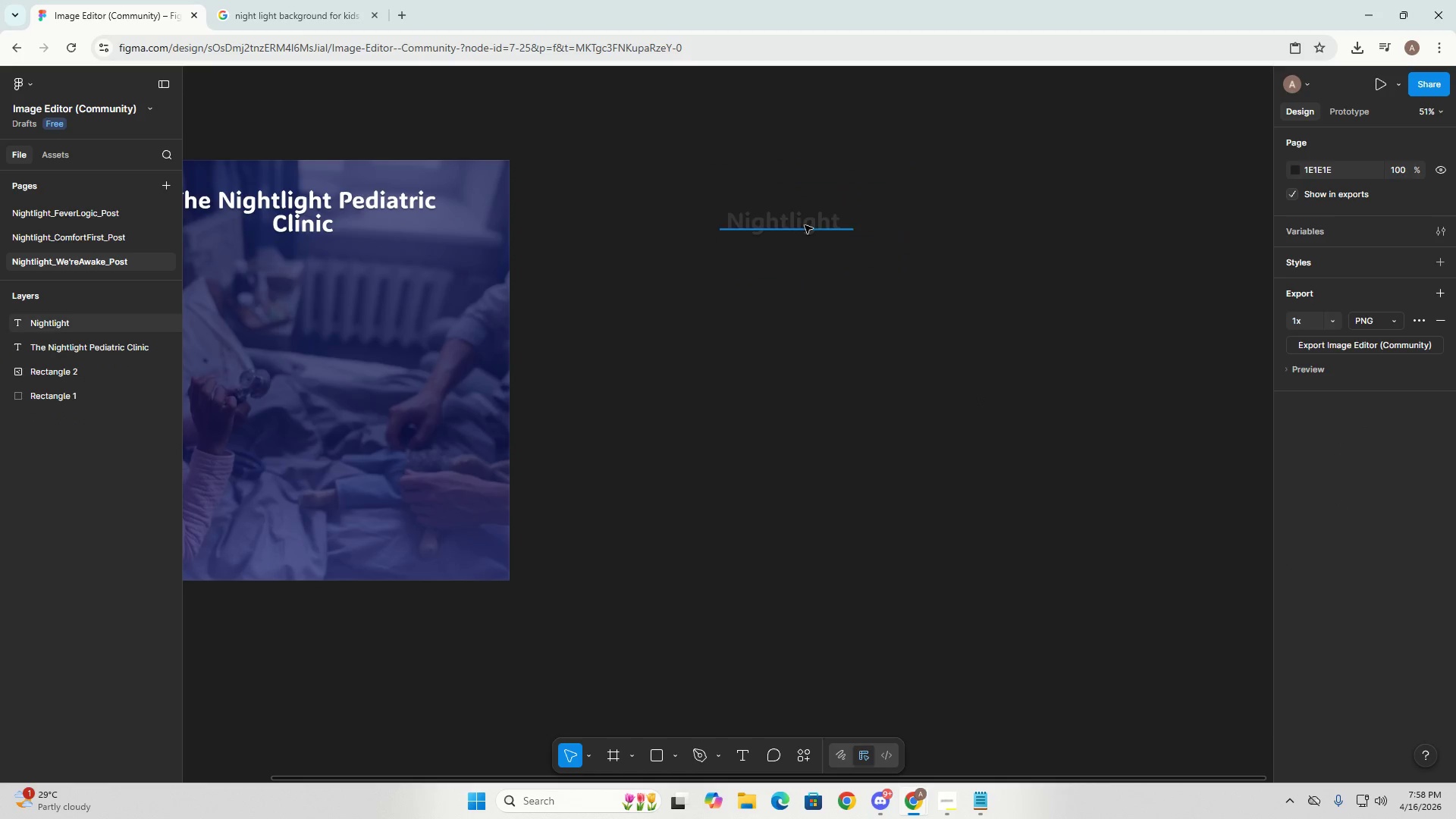 
left_click([803, 224])
 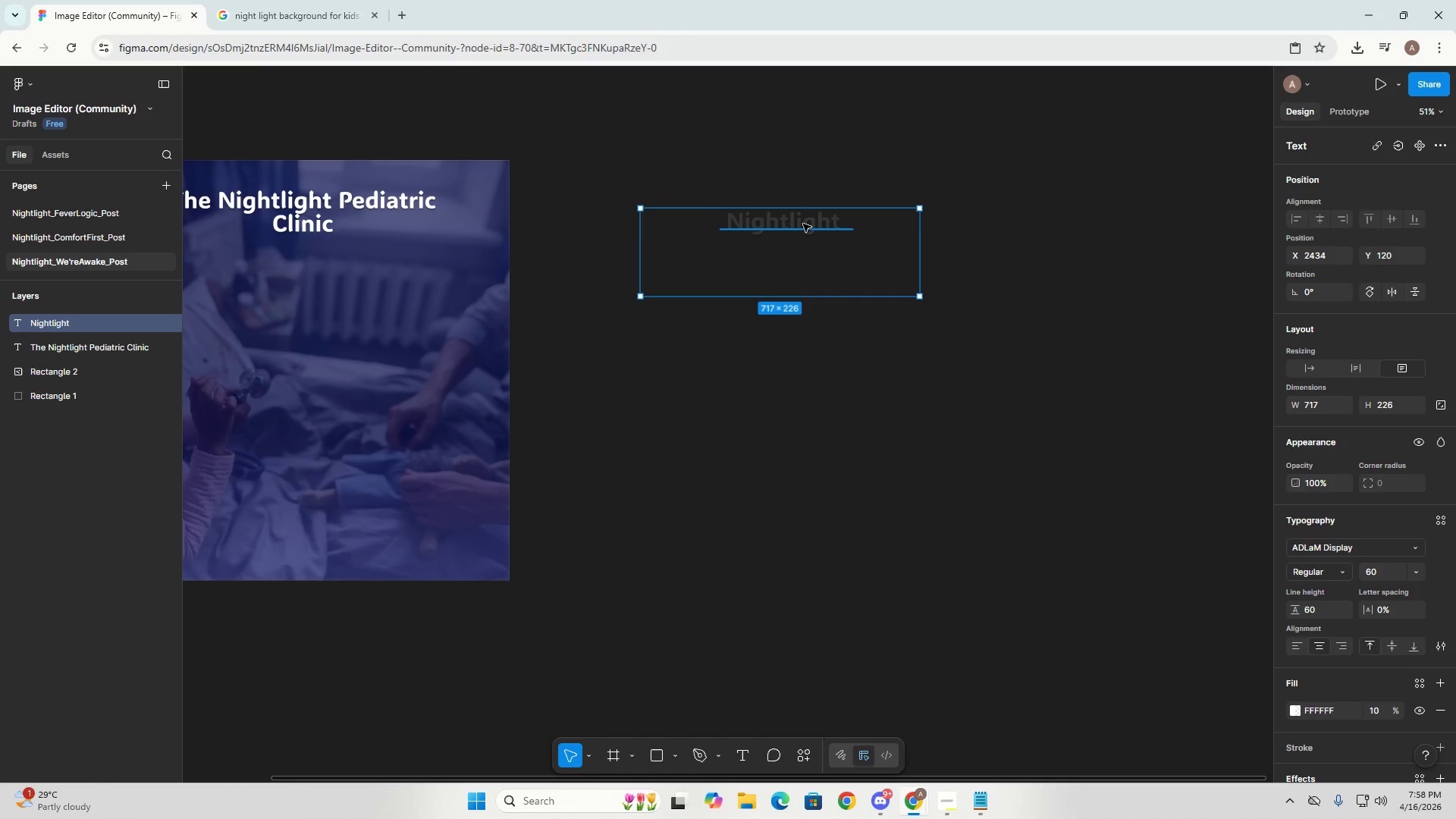 
right_click([803, 224])
 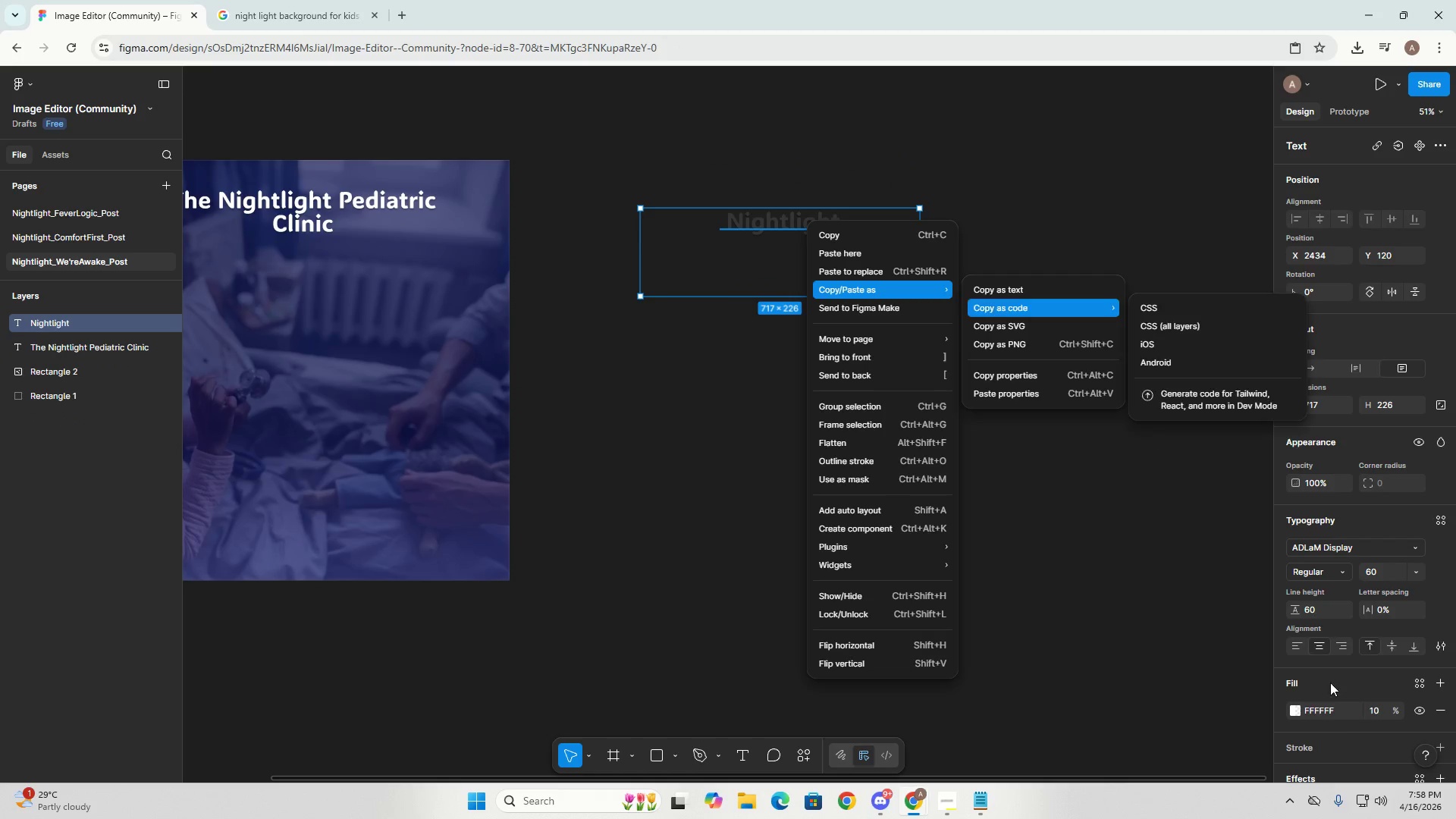 
scroll: coordinate [1335, 714], scroll_direction: down, amount: 4.0
 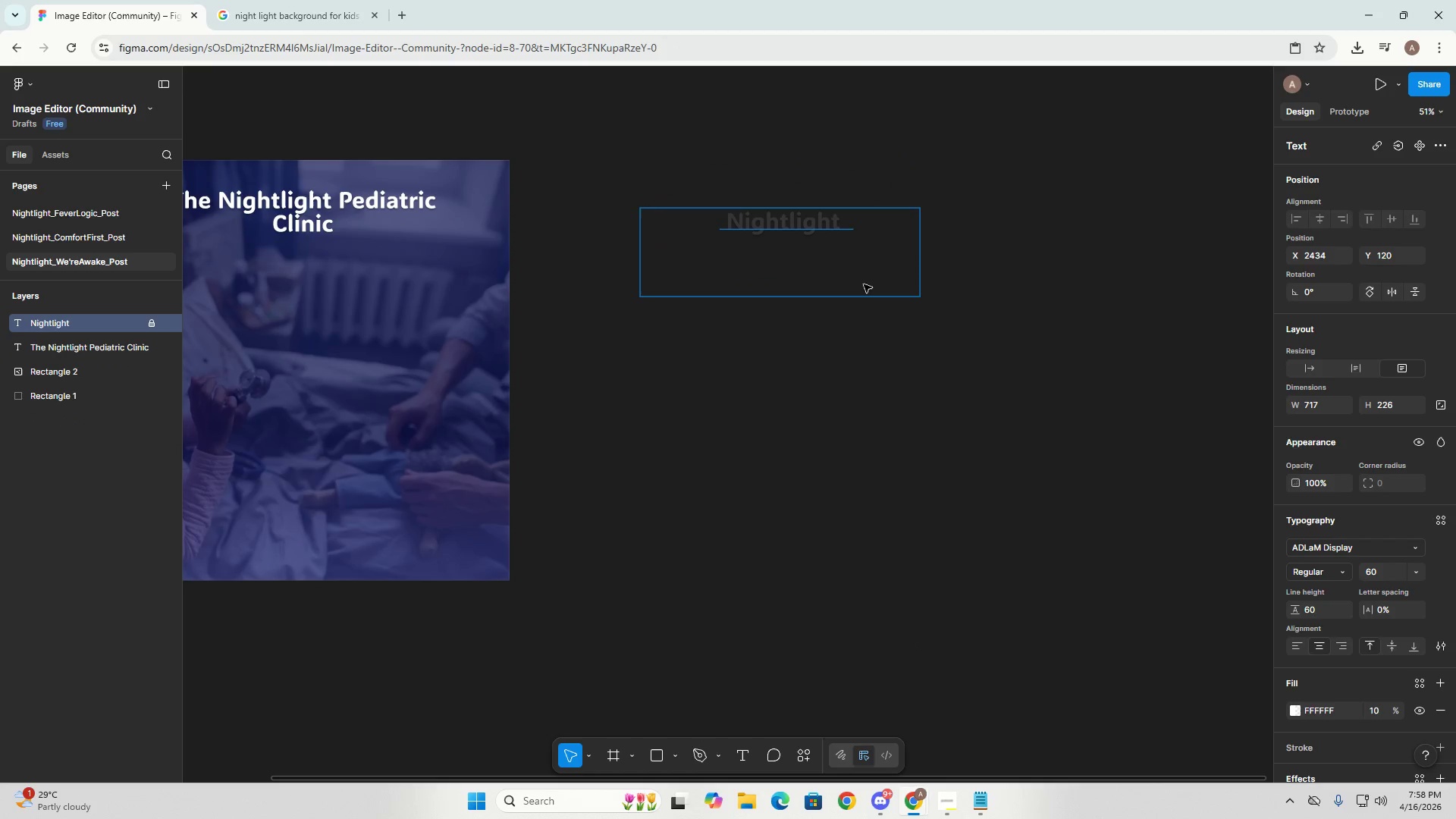 
key(Control+Z)
 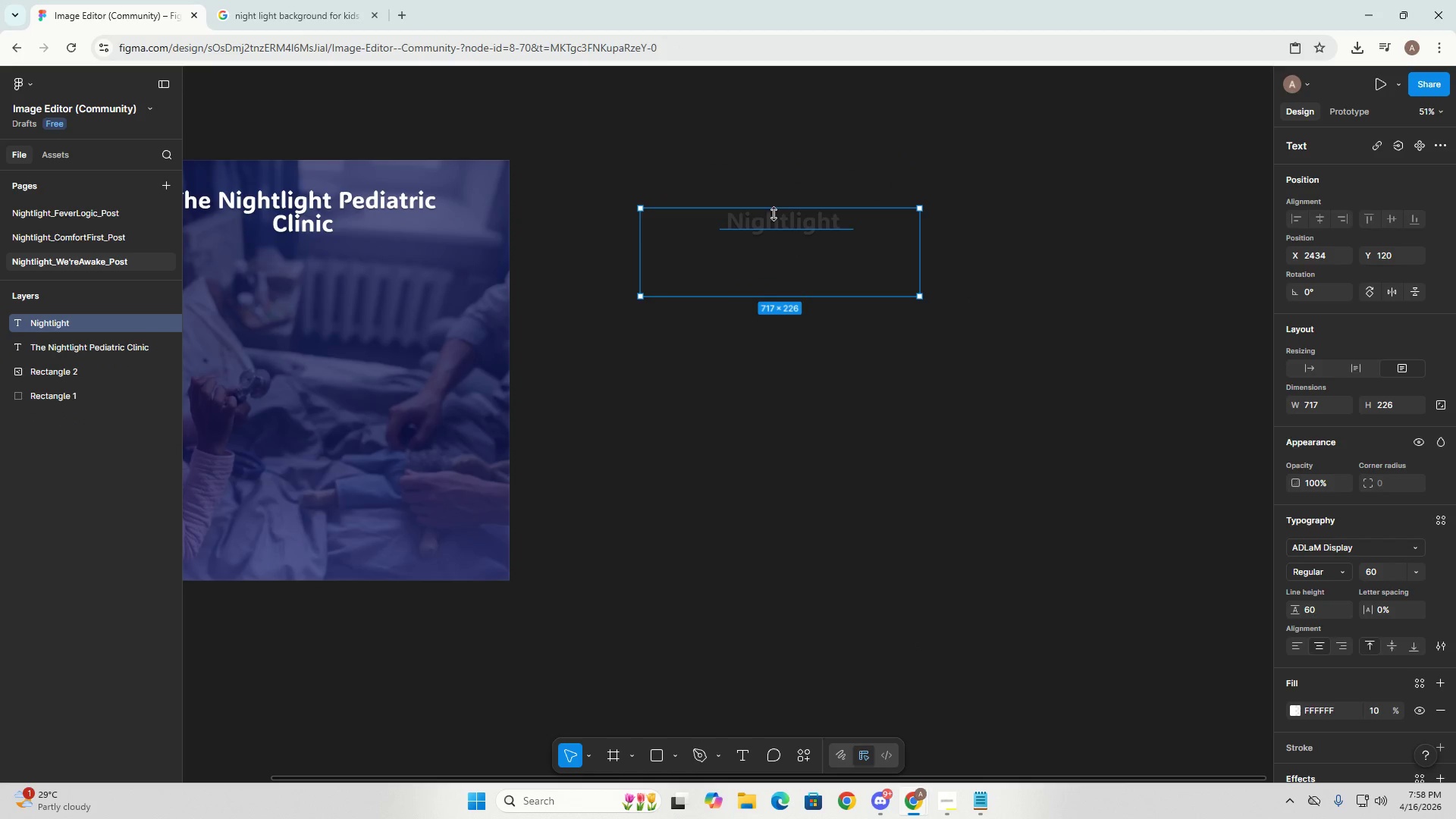 
double_click([775, 224])
 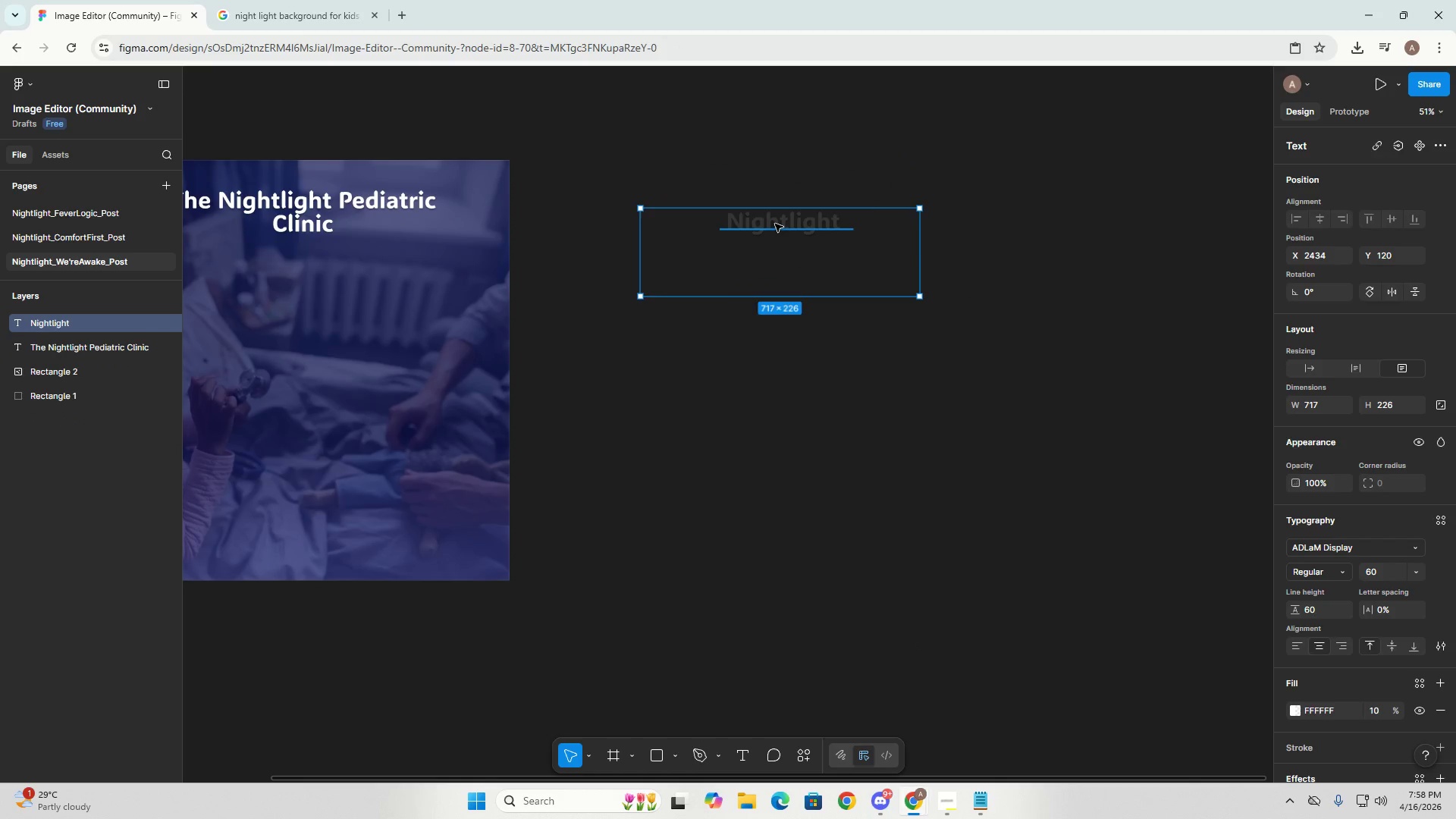 
triple_click([775, 224])
 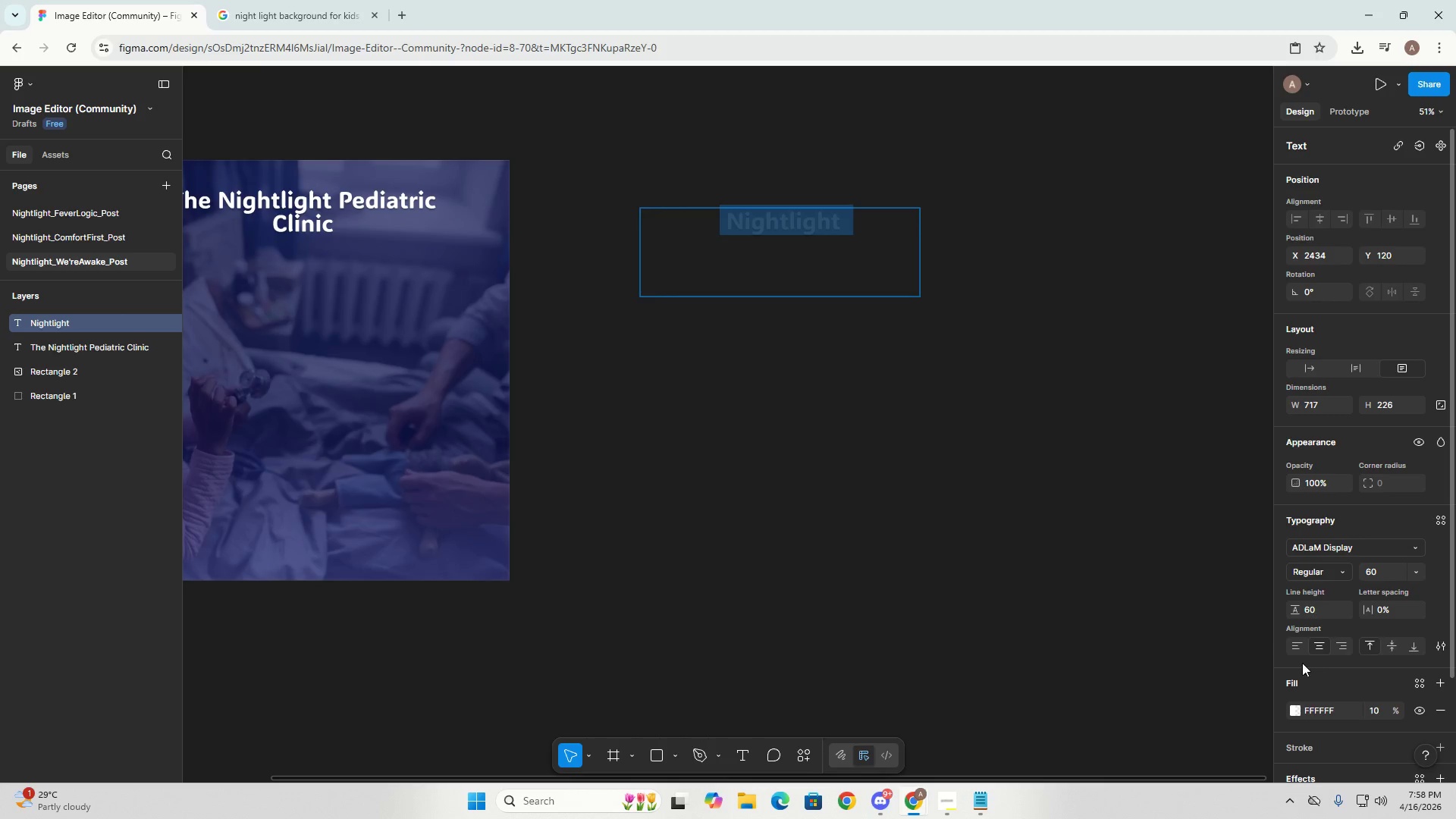 
scroll: coordinate [1294, 678], scroll_direction: down, amount: 4.0
 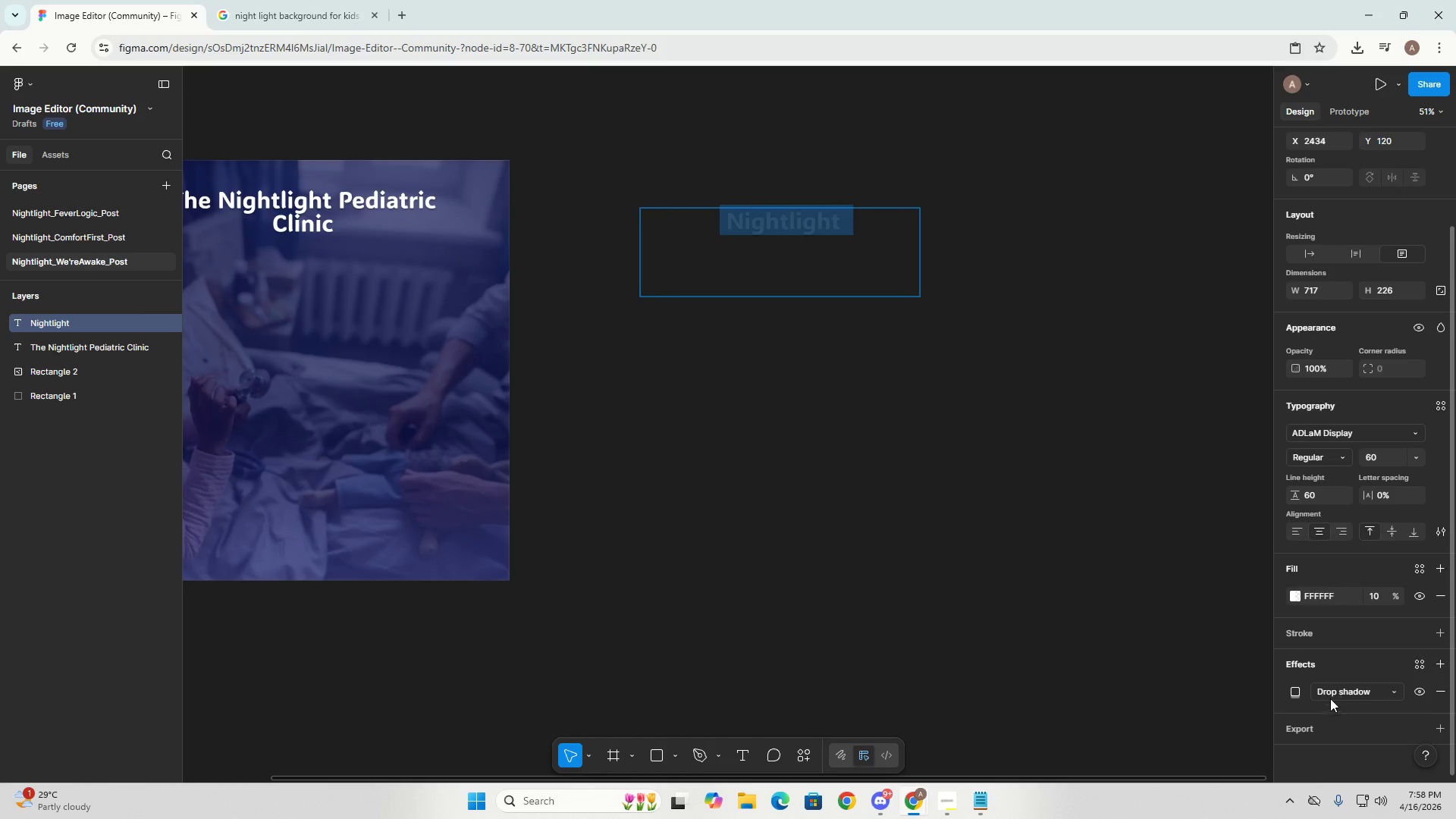 
left_click([1301, 689])
 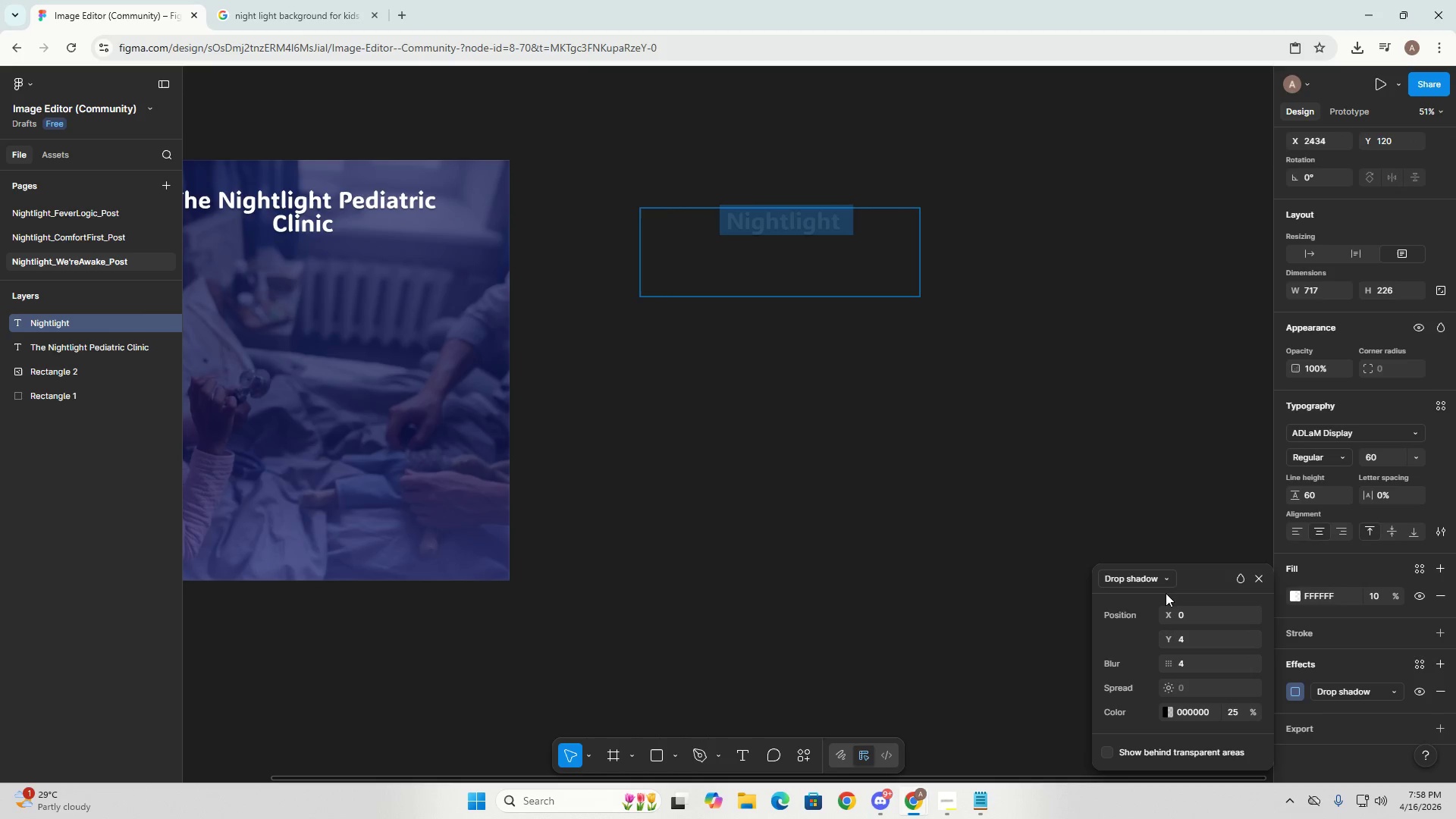 
left_click([1161, 585])
 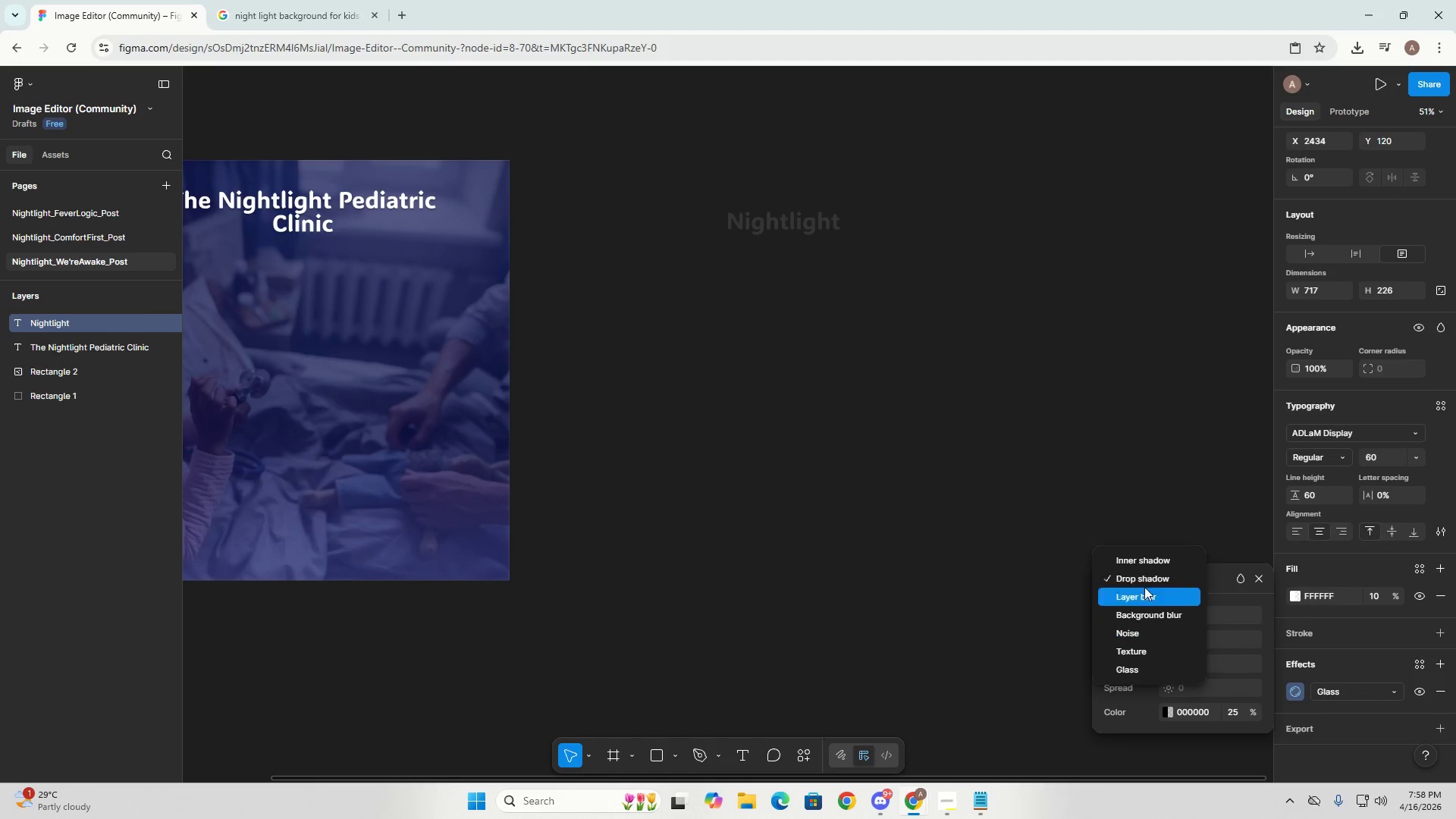 
left_click([1141, 560])
 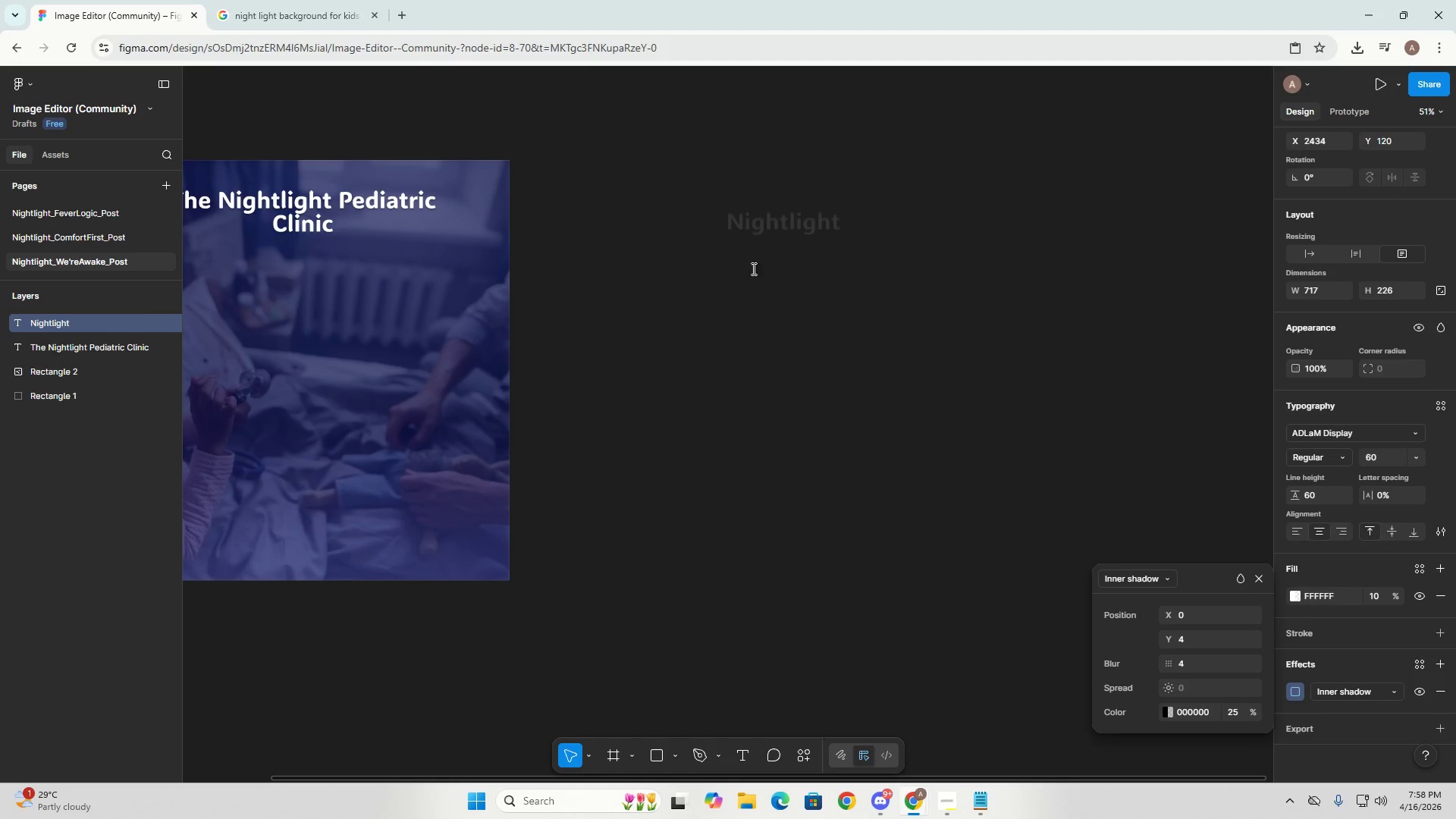 
left_click([747, 300])
 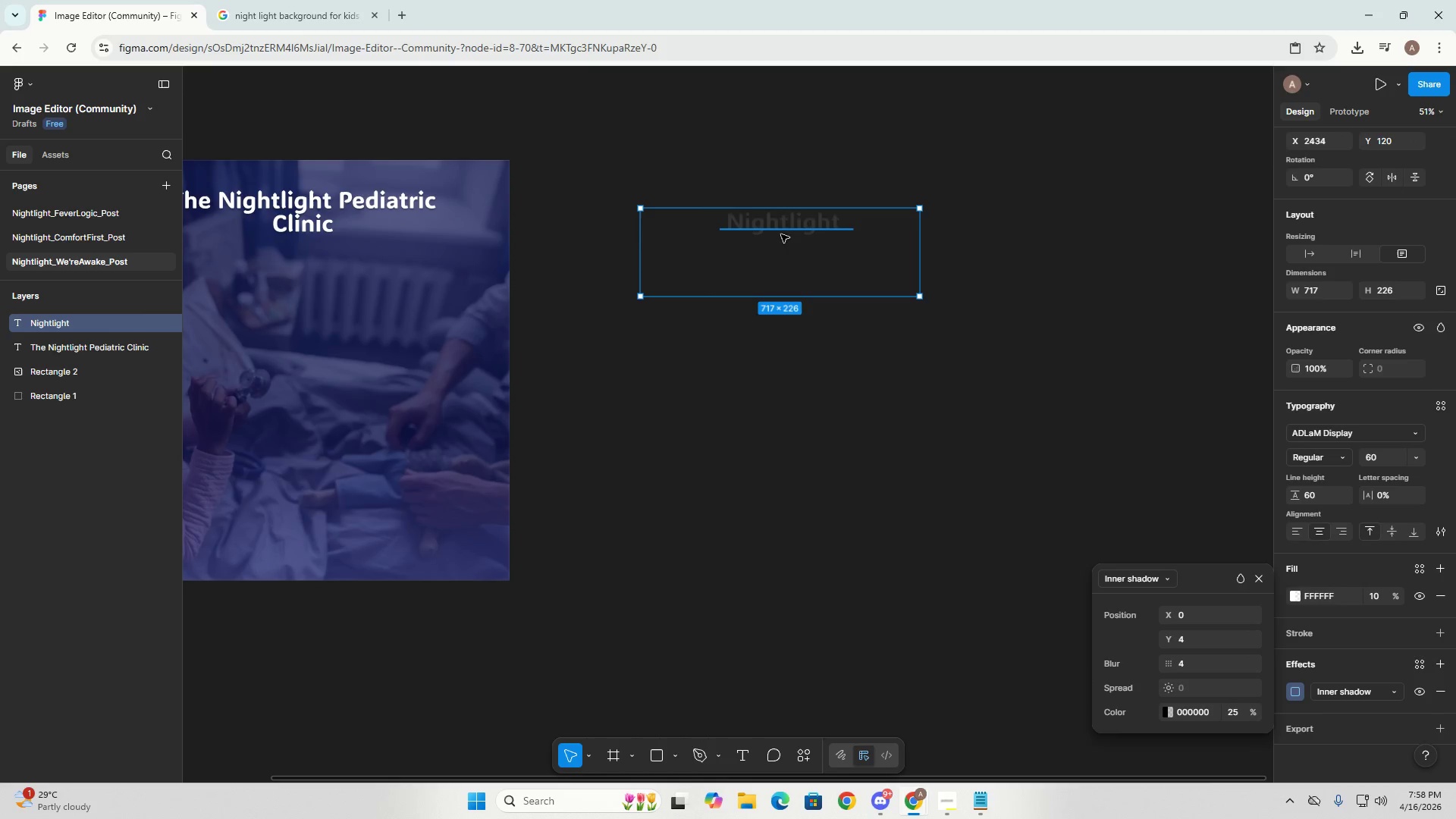 
double_click([781, 228])
 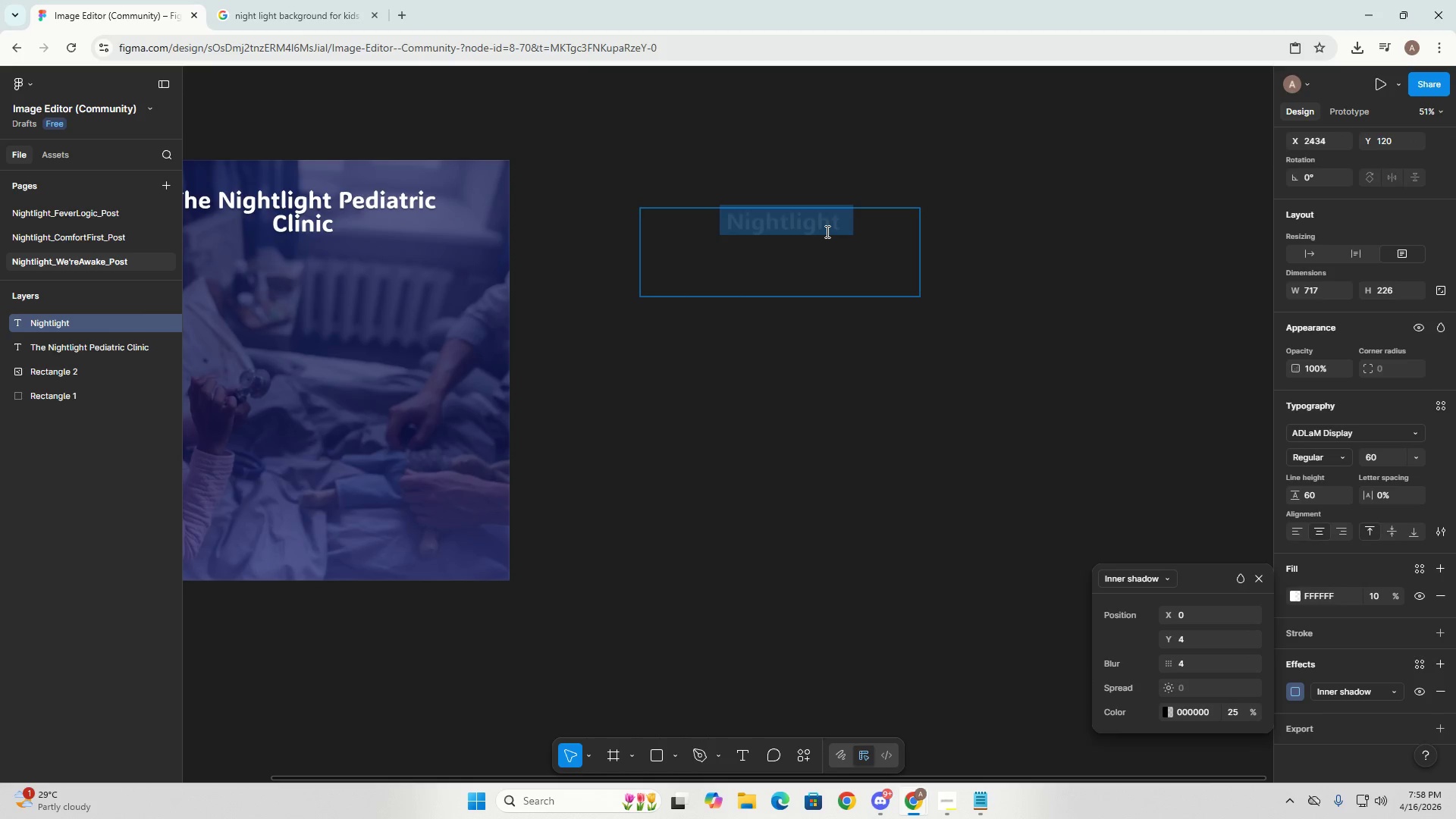 
key(Backspace)
 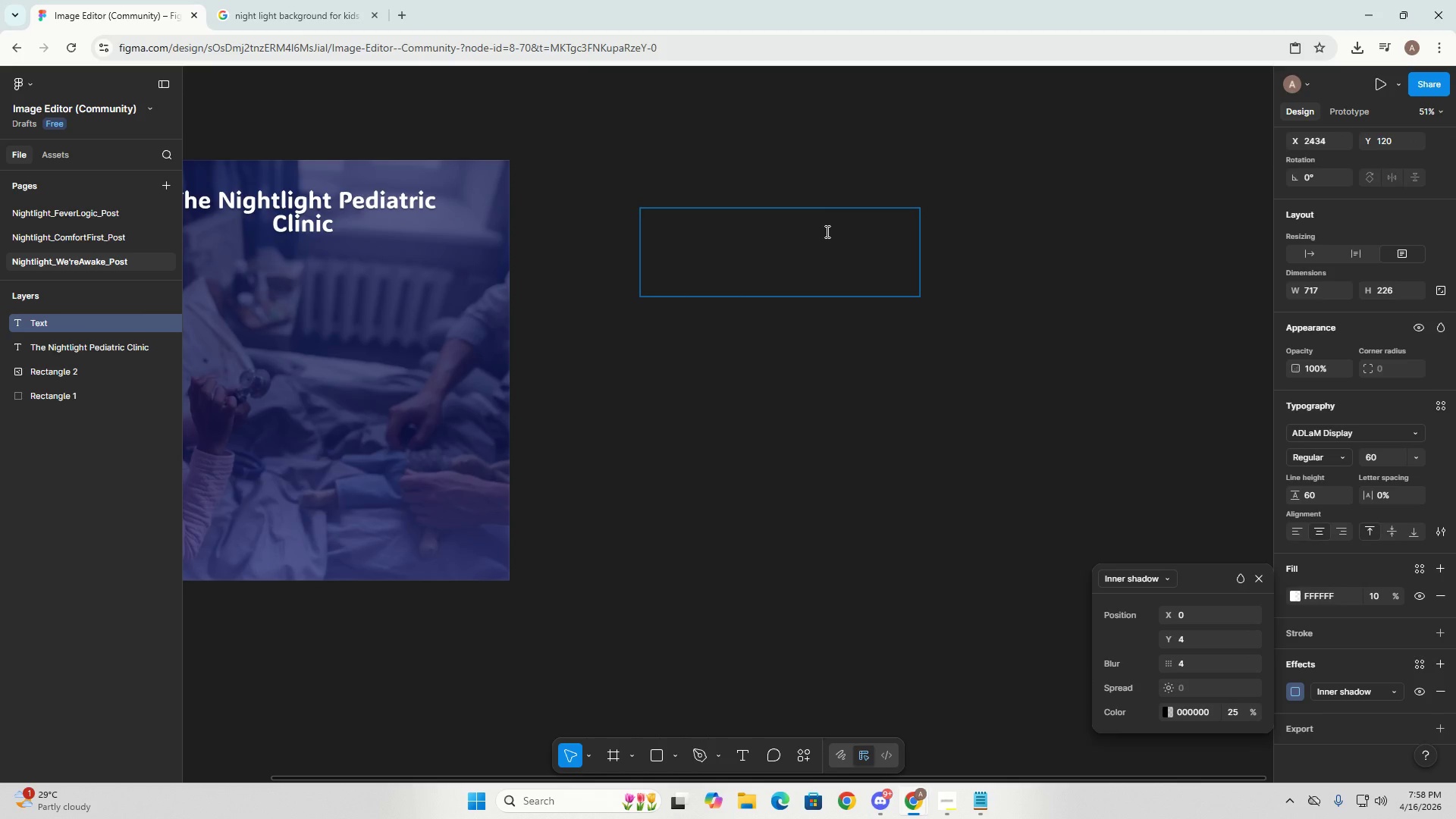 
key(Control+Z)
 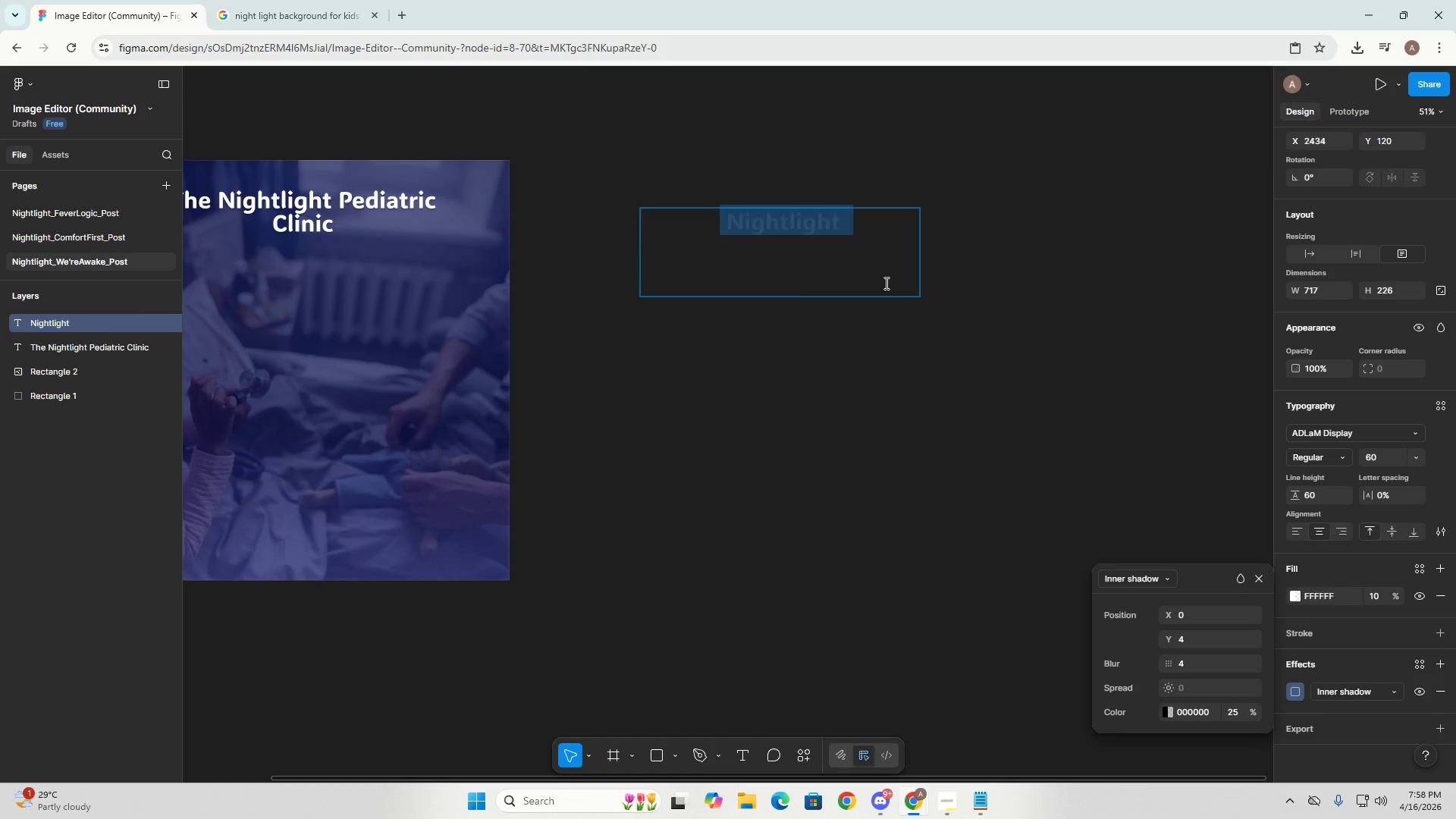 
key(Control+Z)
 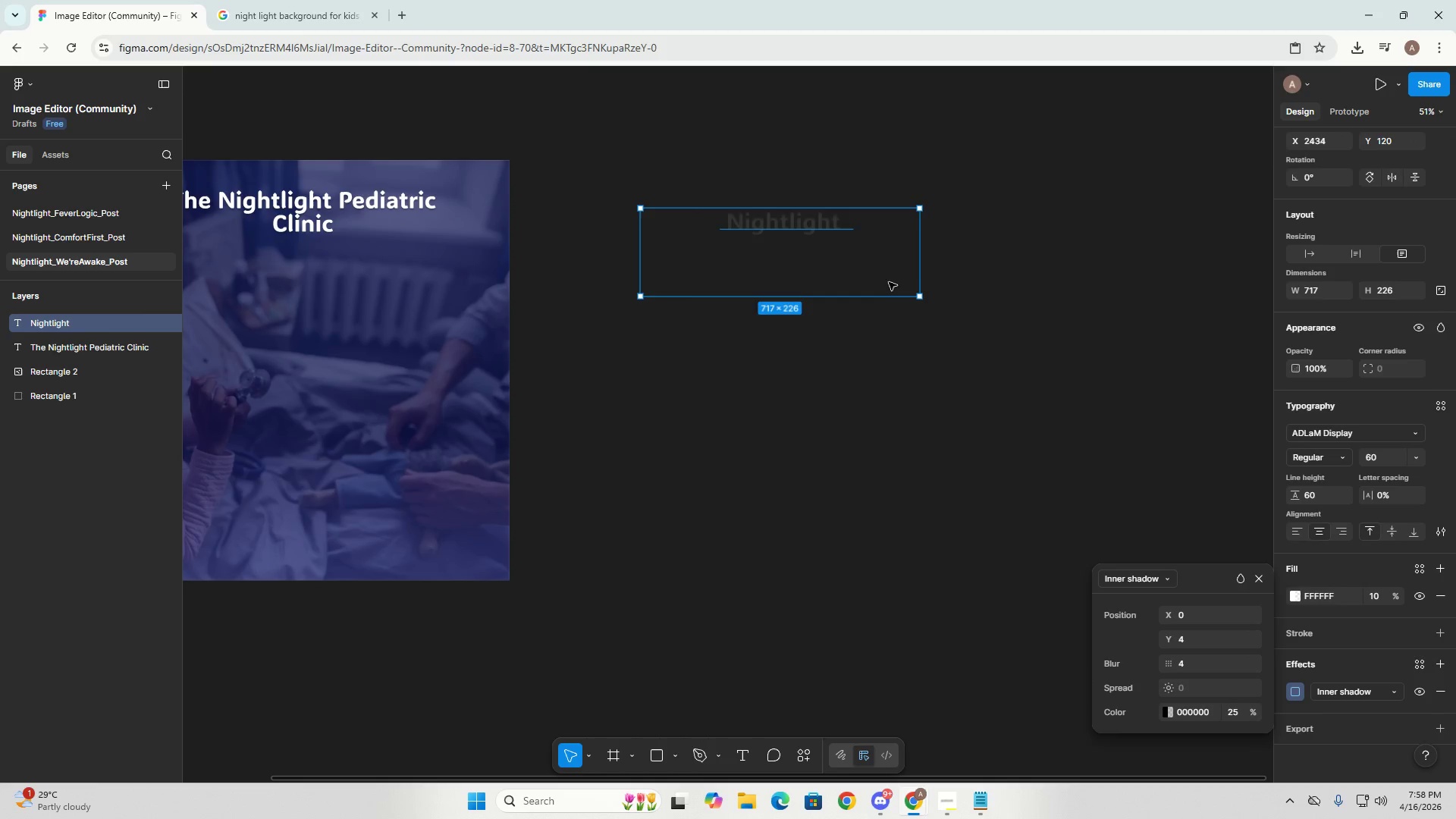 
key(Control+Z)
 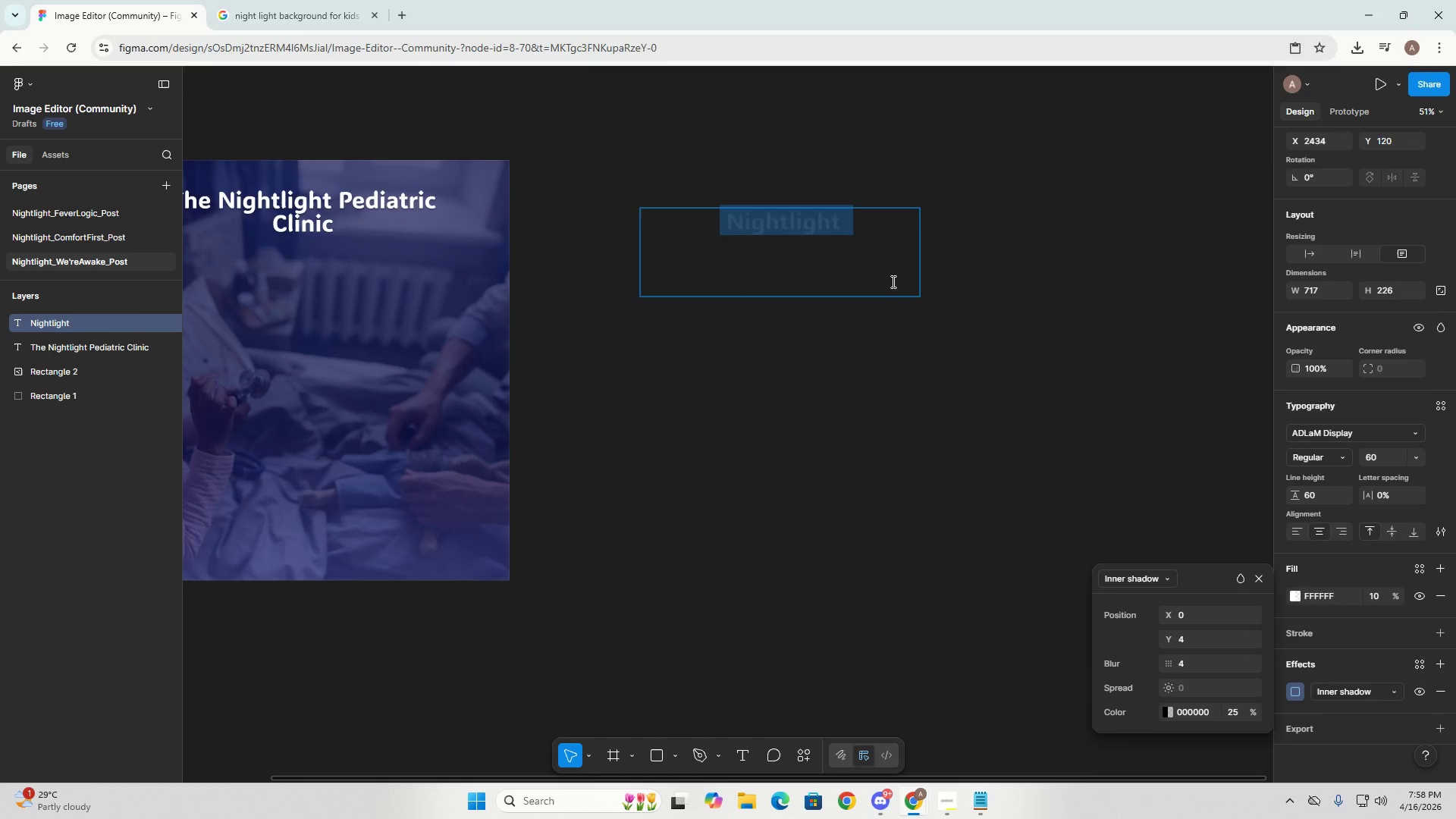 
key(Control+Z)
 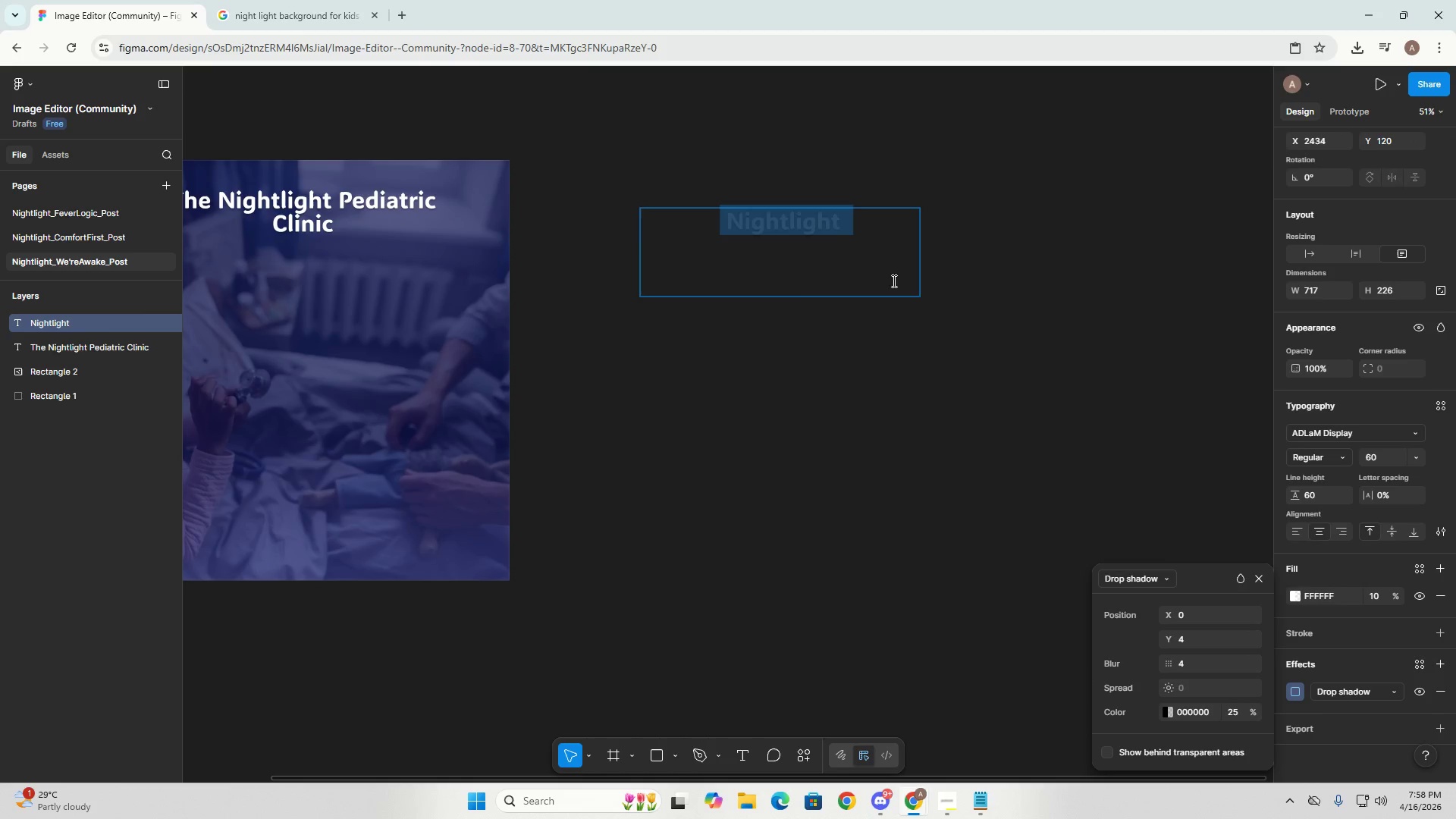 
key(Control+Z)
 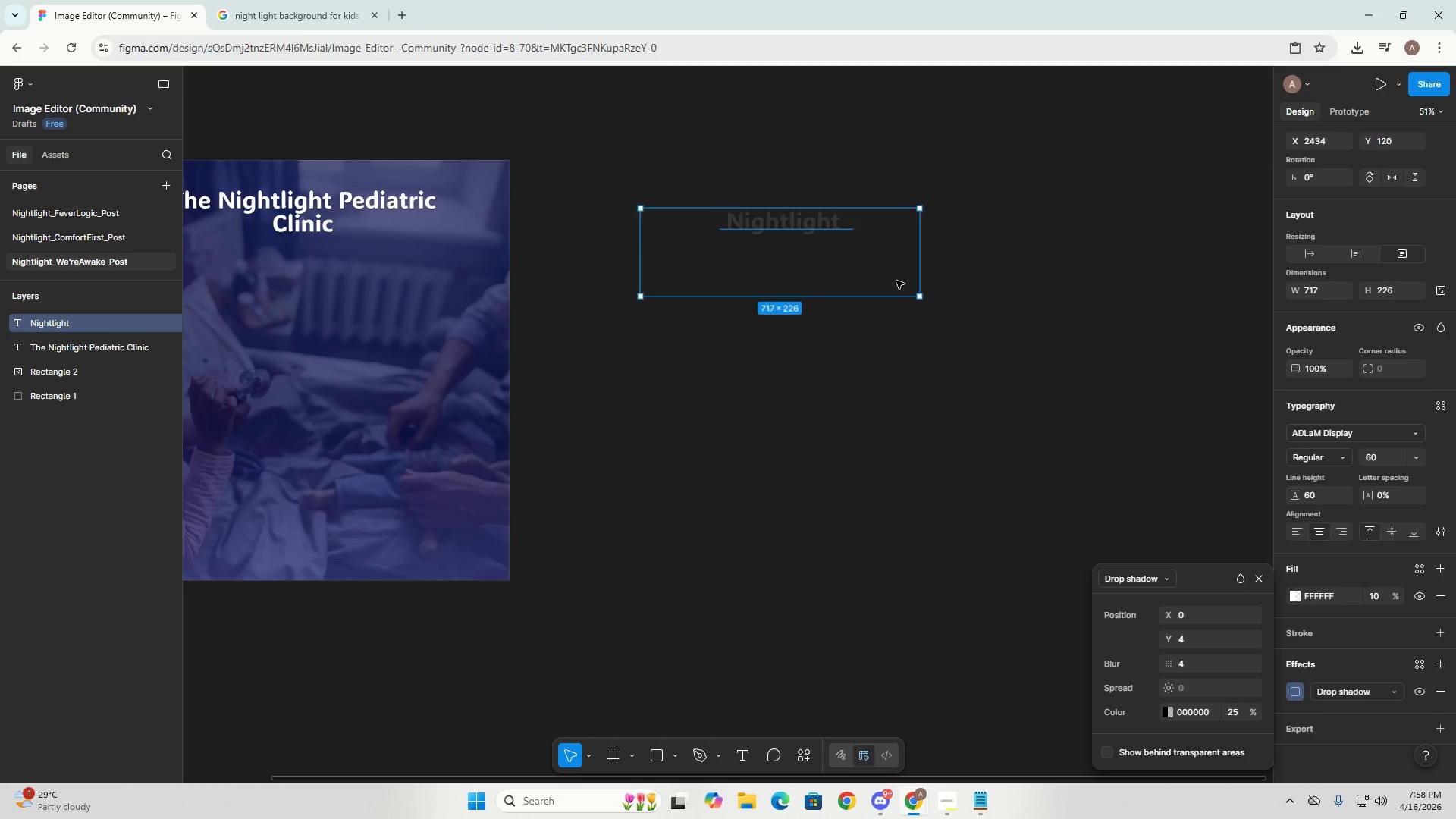 
key(Control+Z)
 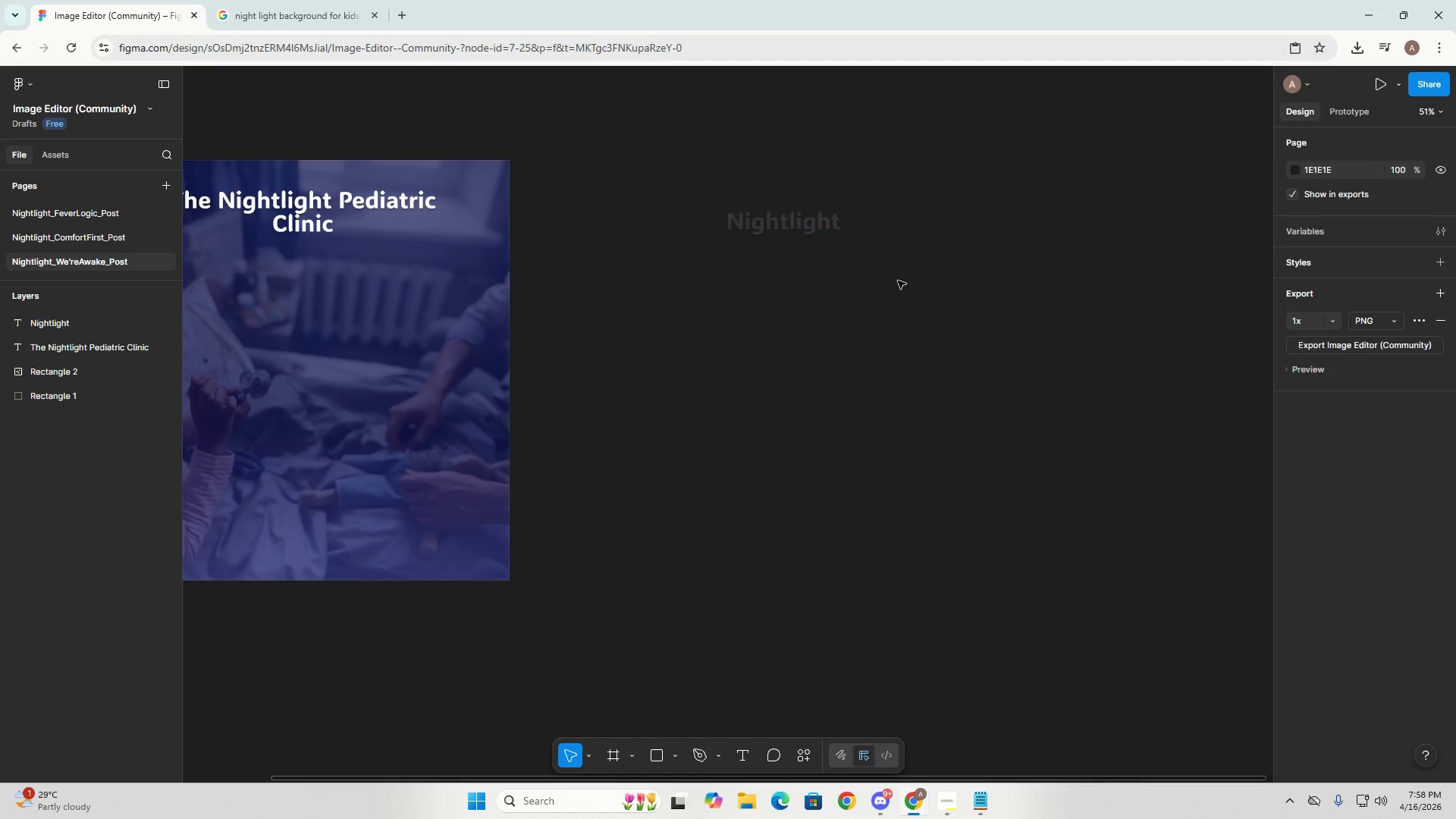 
key(Control+Z)
 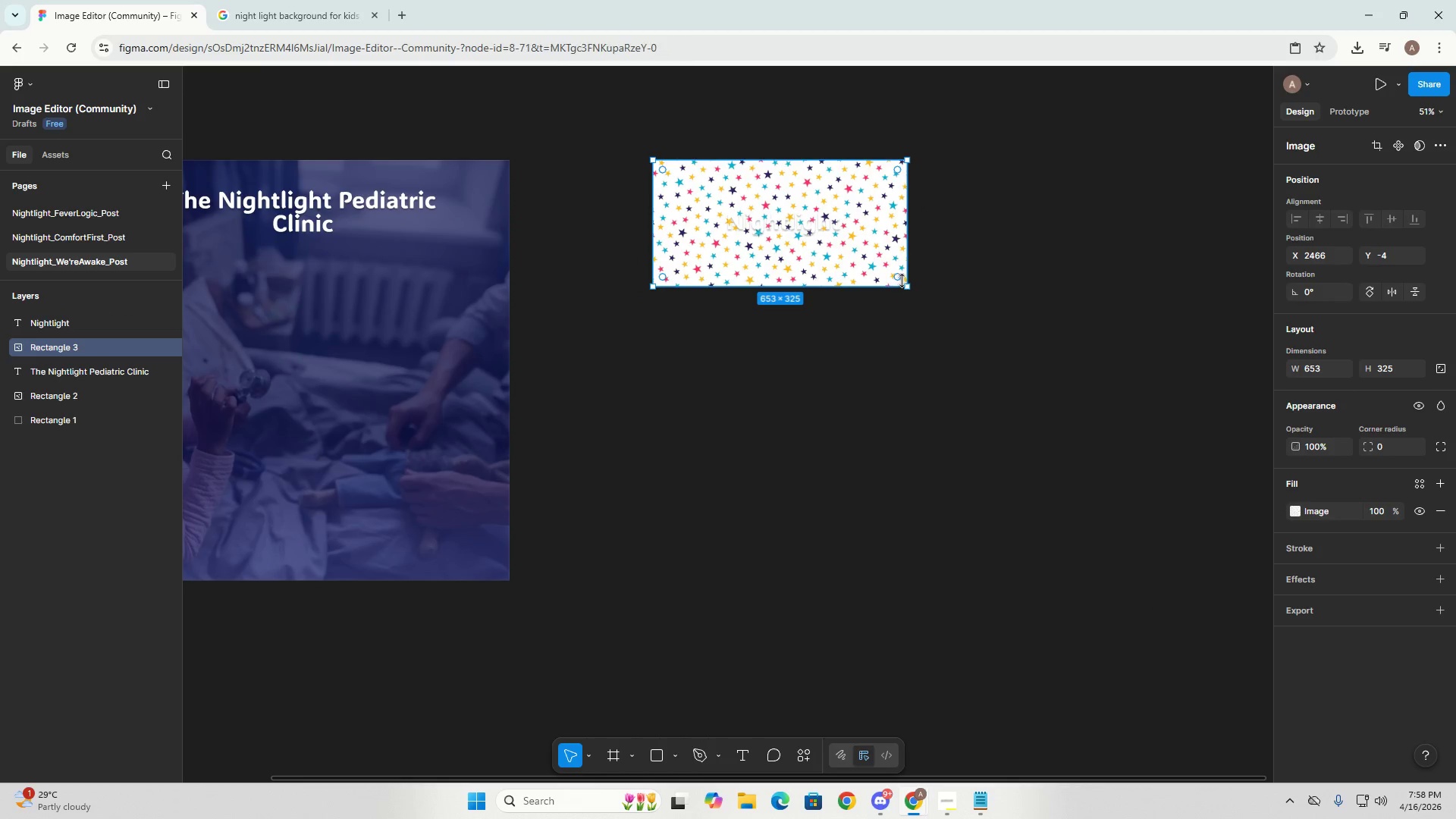 
key(Control+Z)
 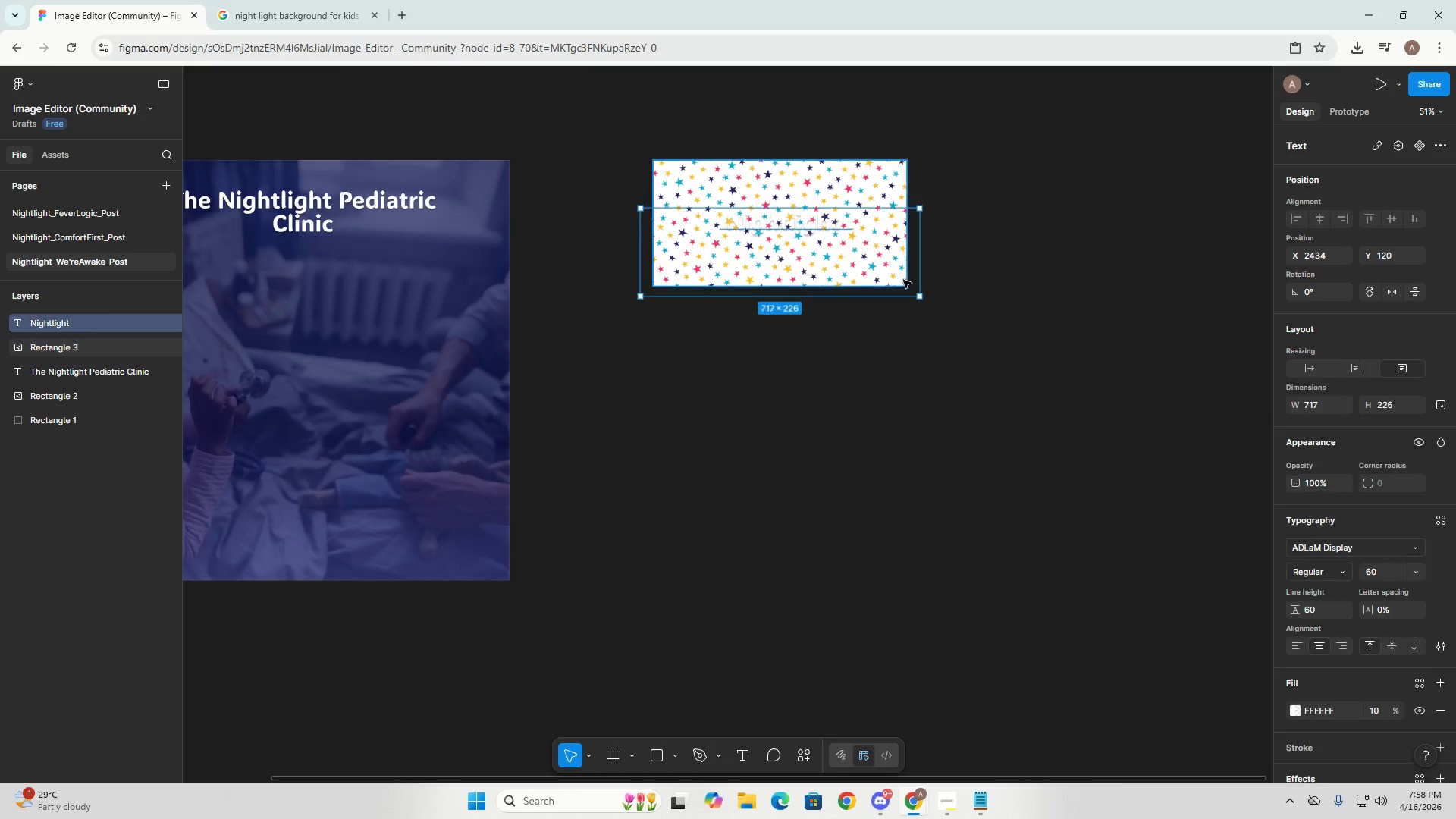 
key(Control+Z)
 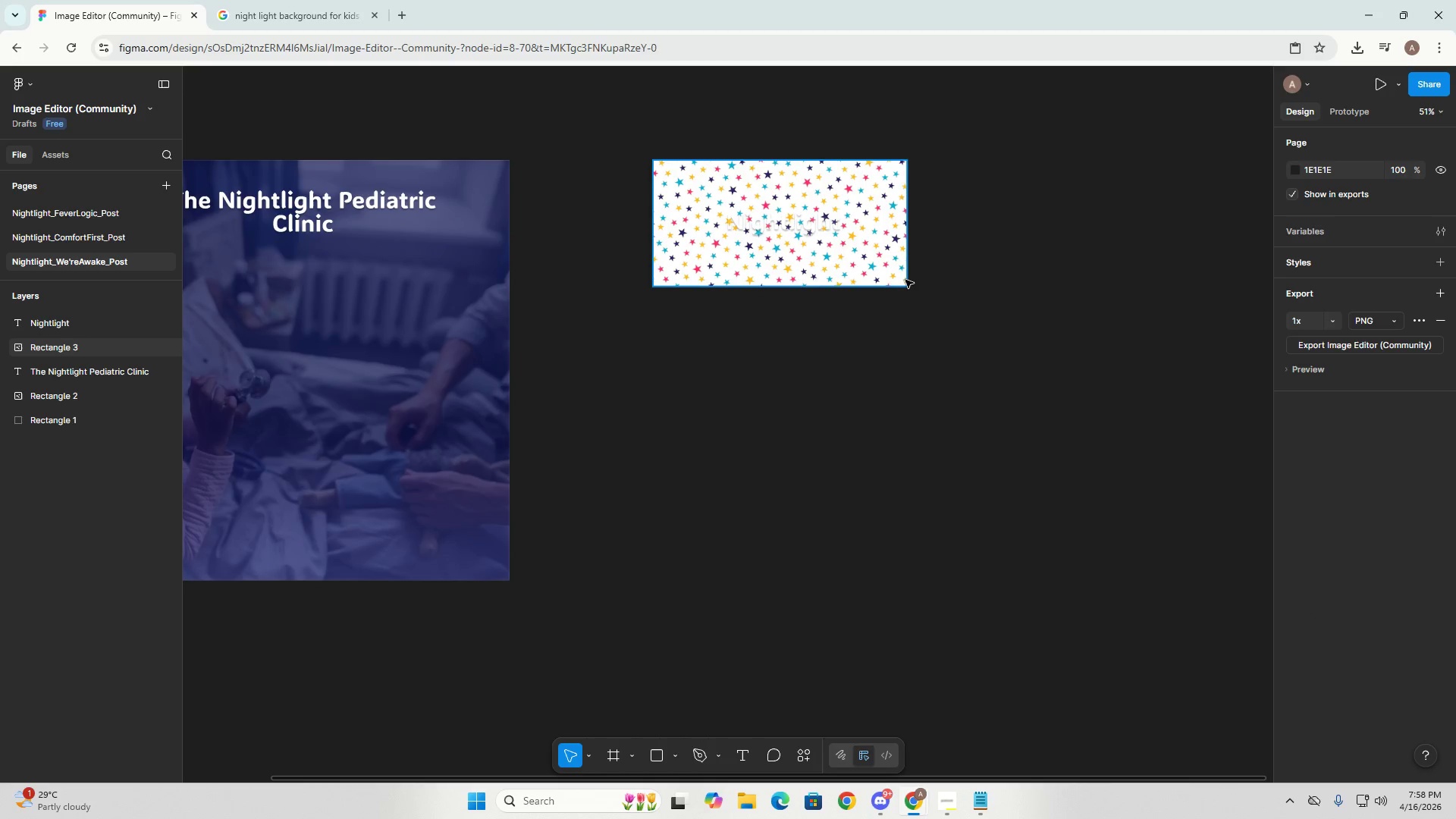 
key(Control+Z)
 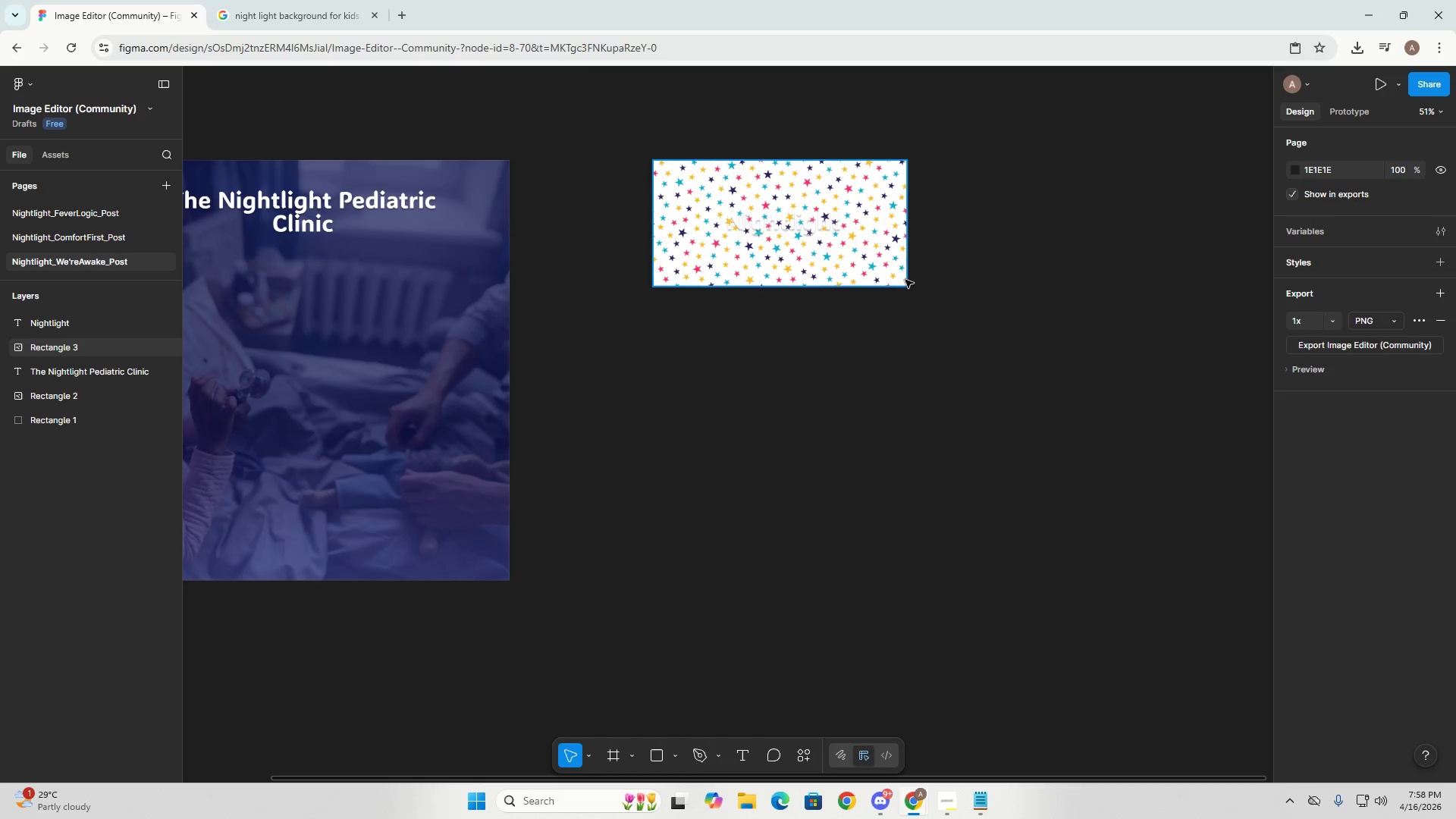 
key(Control+Z)
 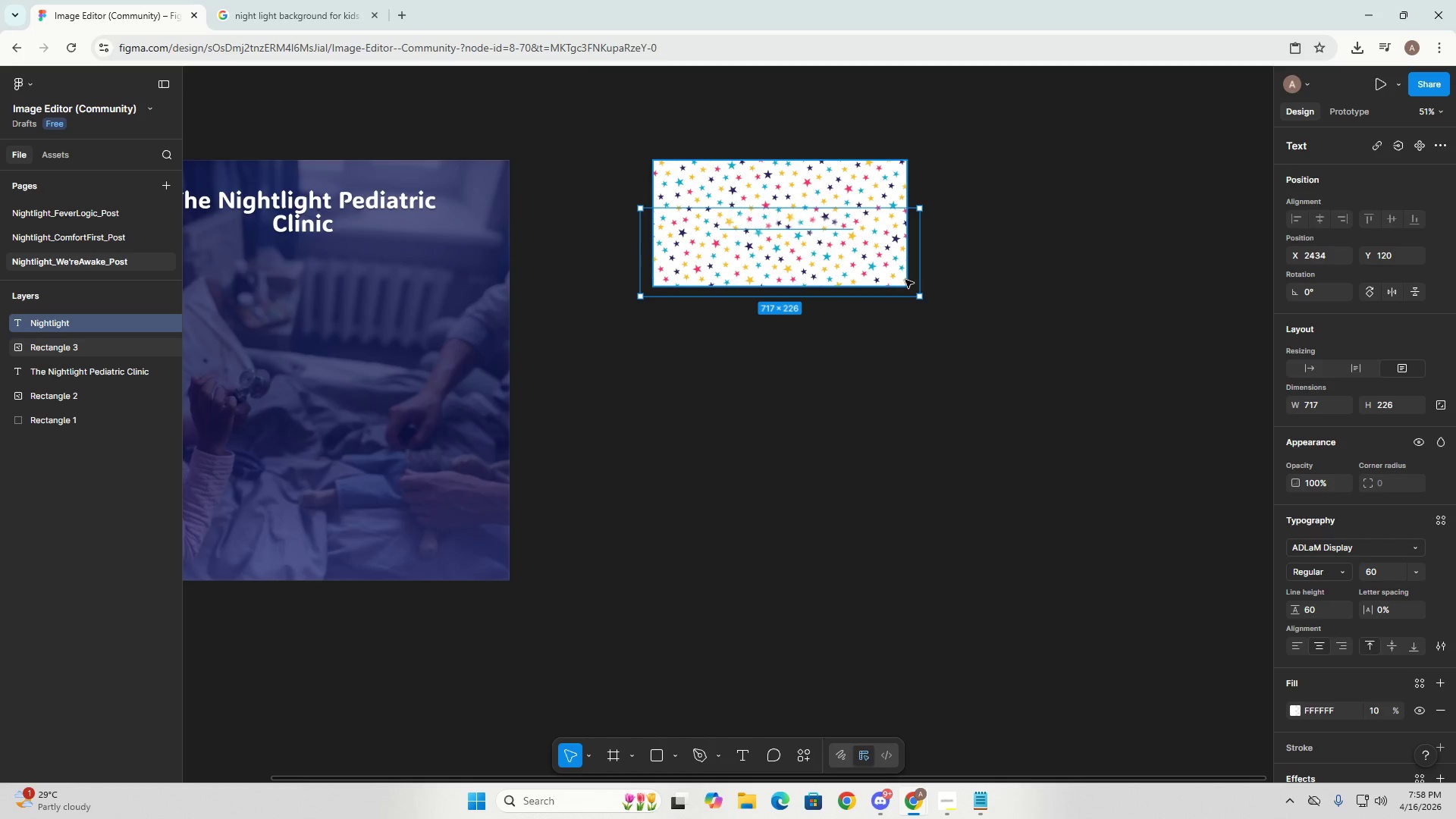 
key(Control+Z)
 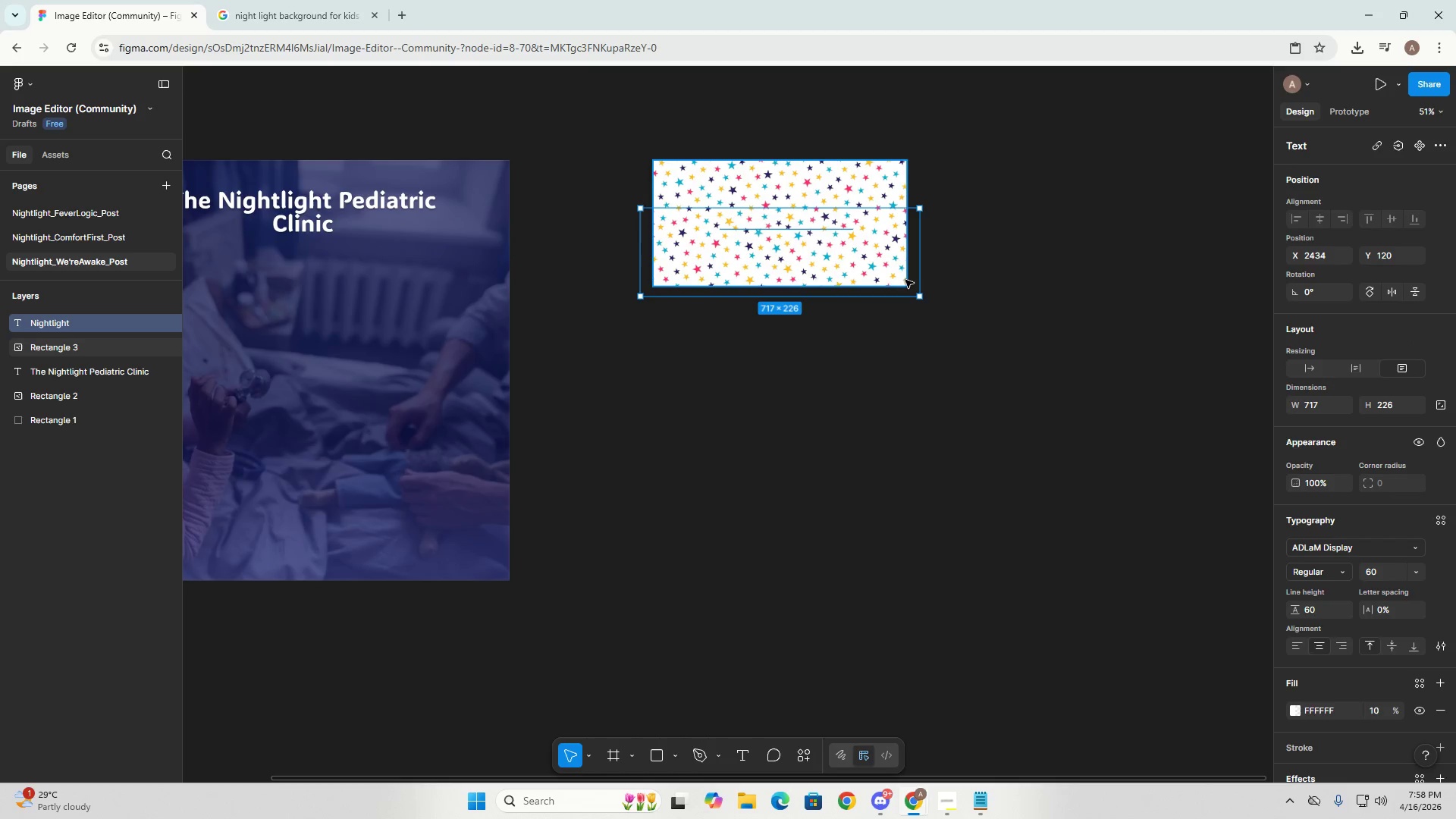 
key(Control+Z)
 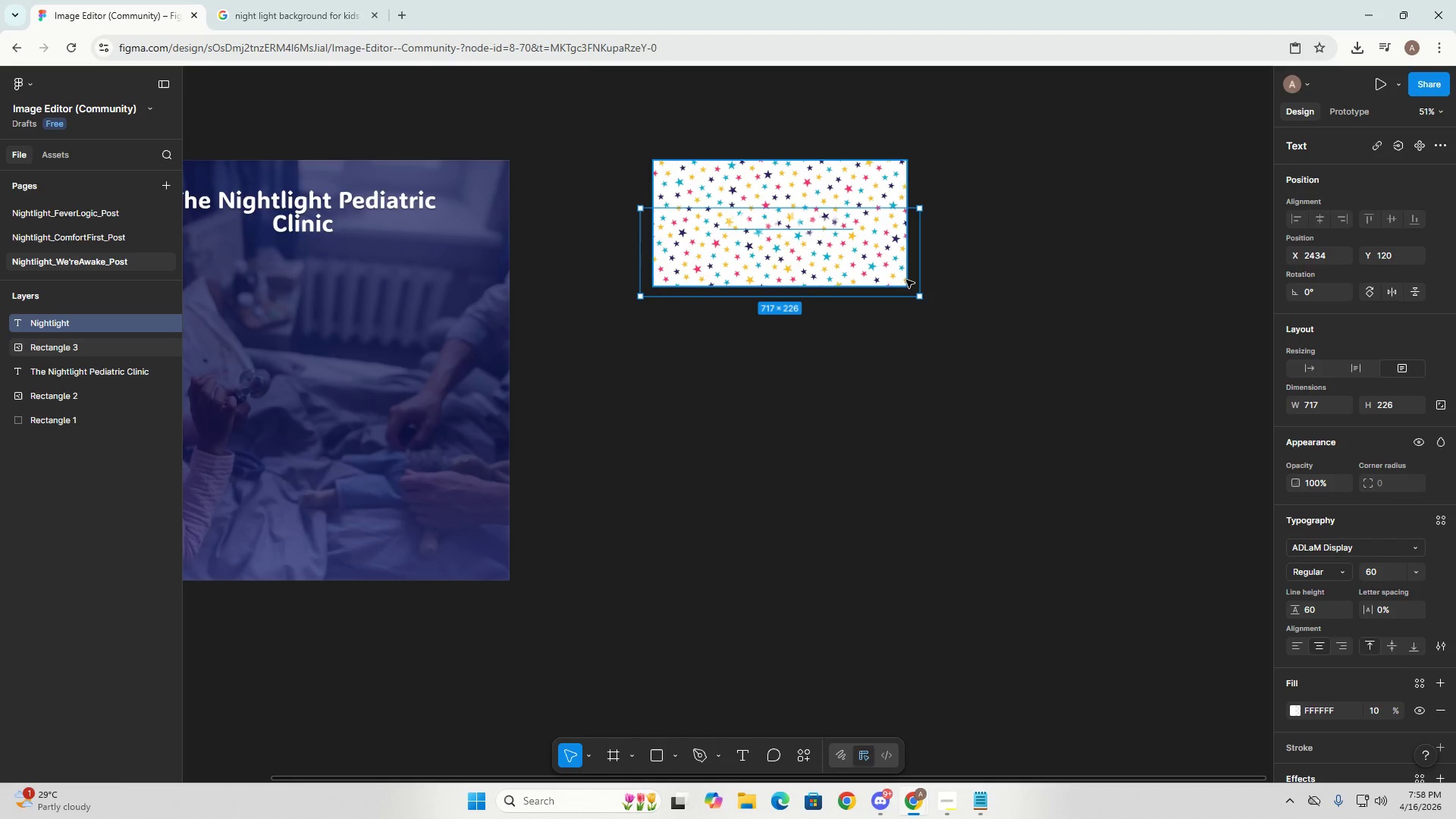 
key(Control+Z)
 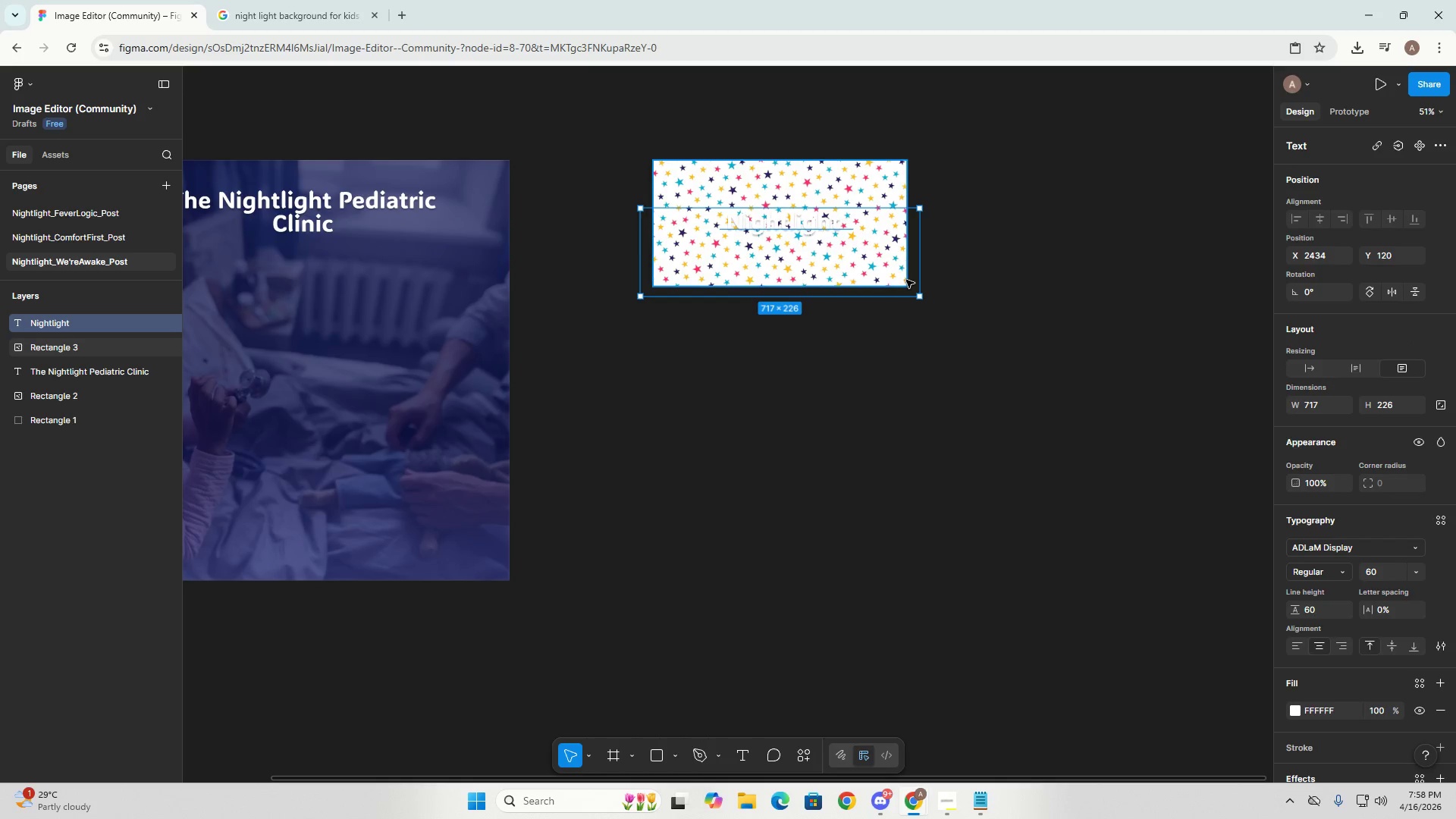 
key(Control+Z)
 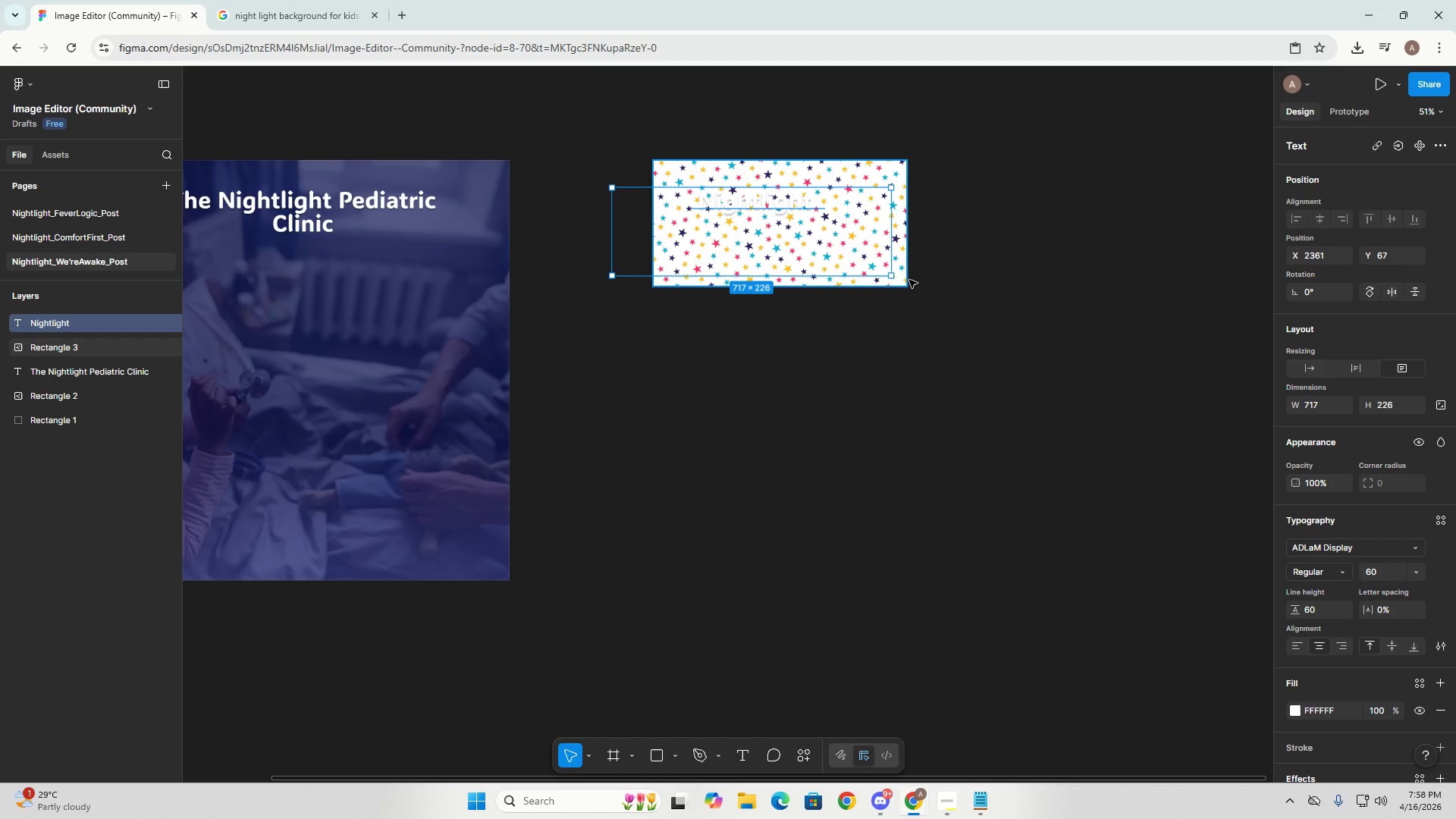 
key(Control+Z)
 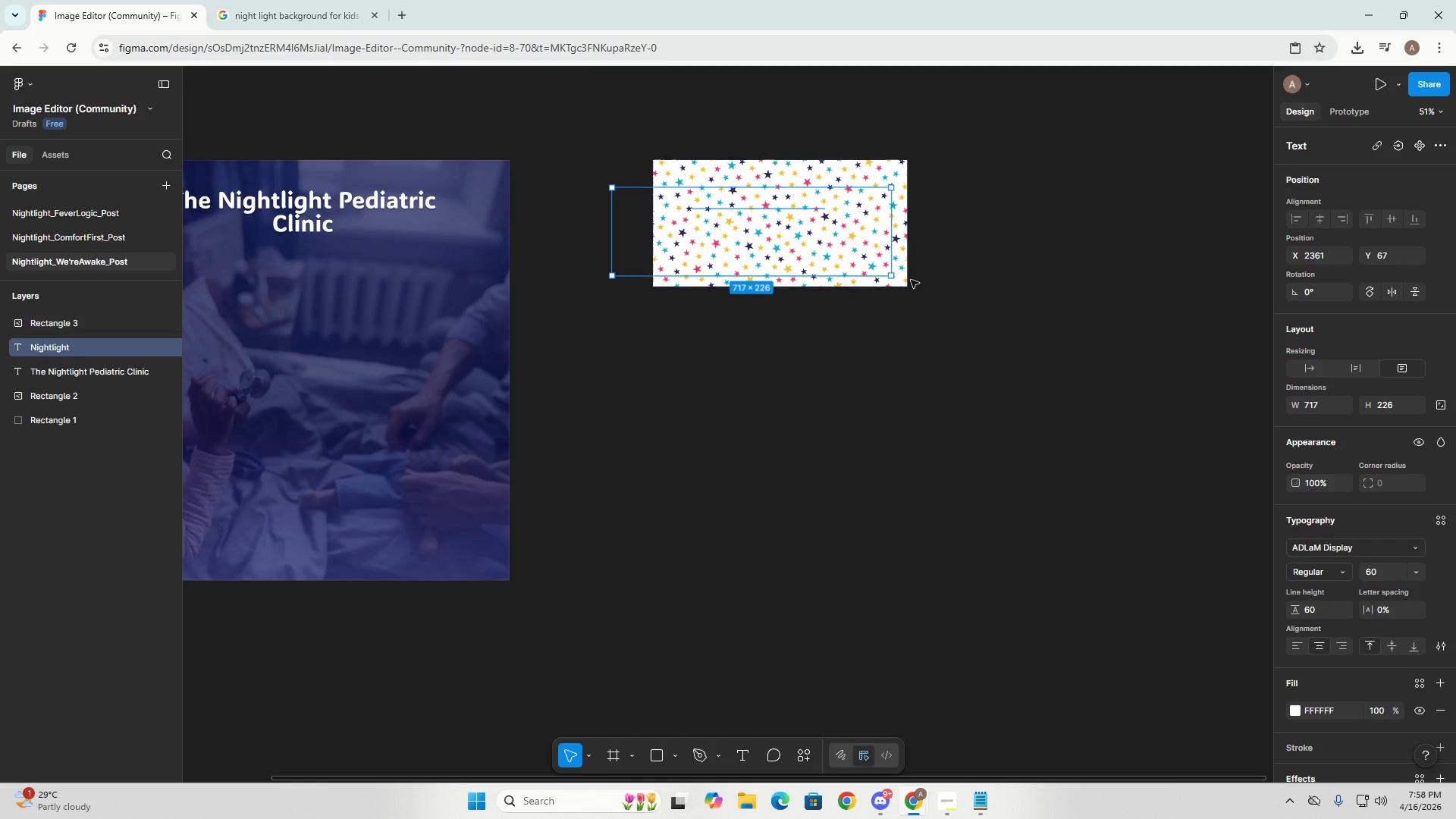 
key(Control+Z)
 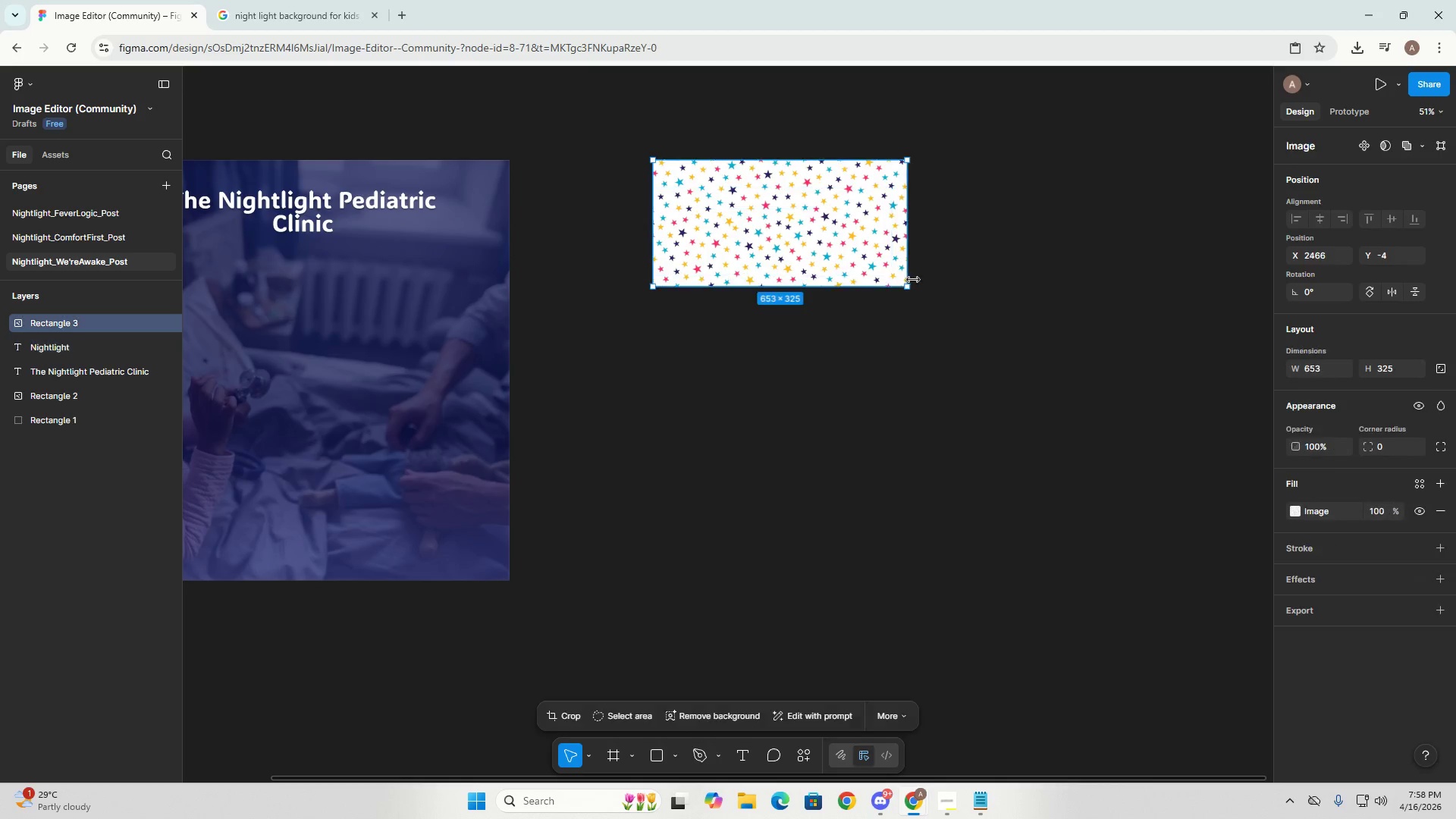 
key(Control+Z)
 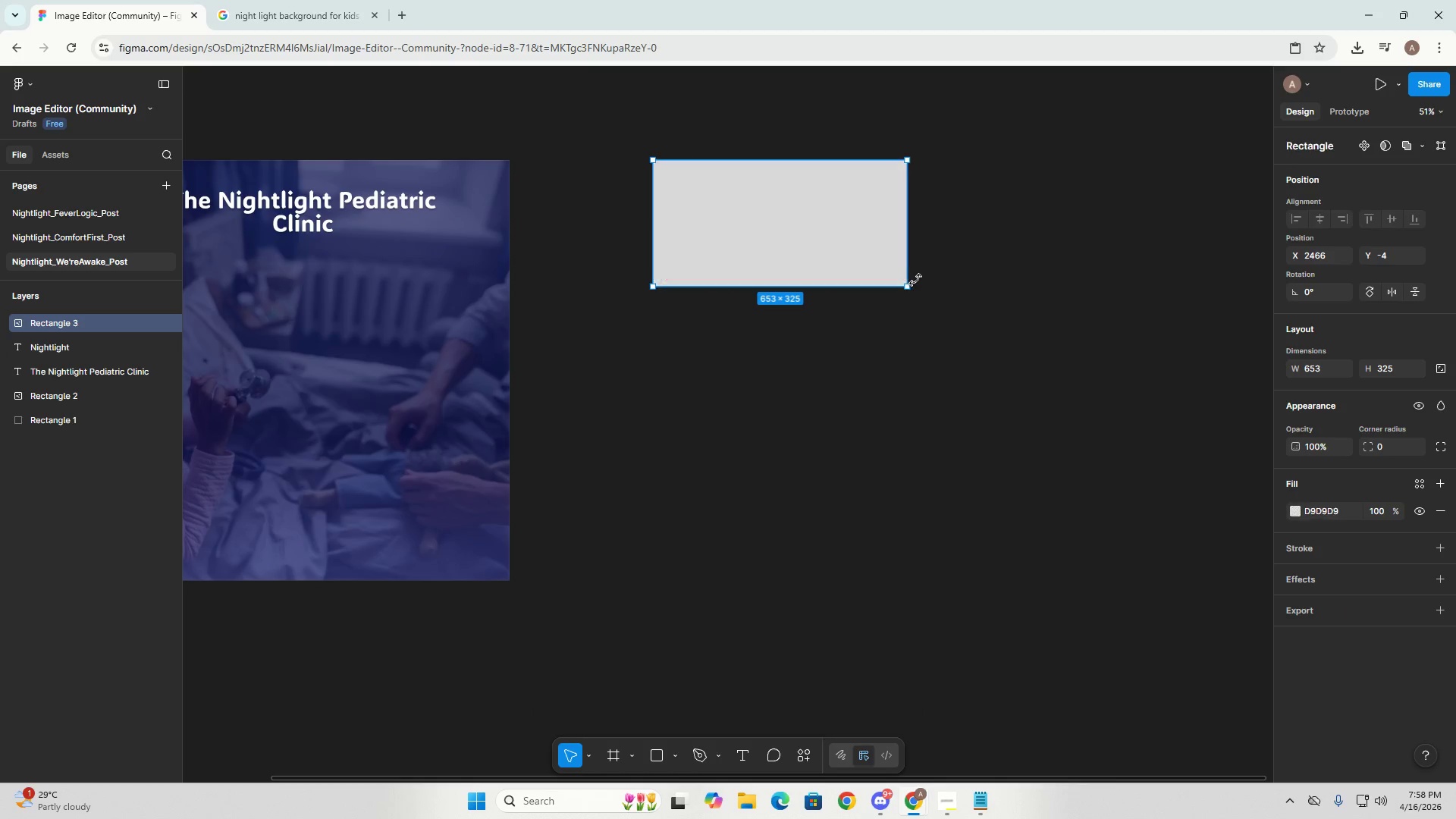 
key(Control+Z)
 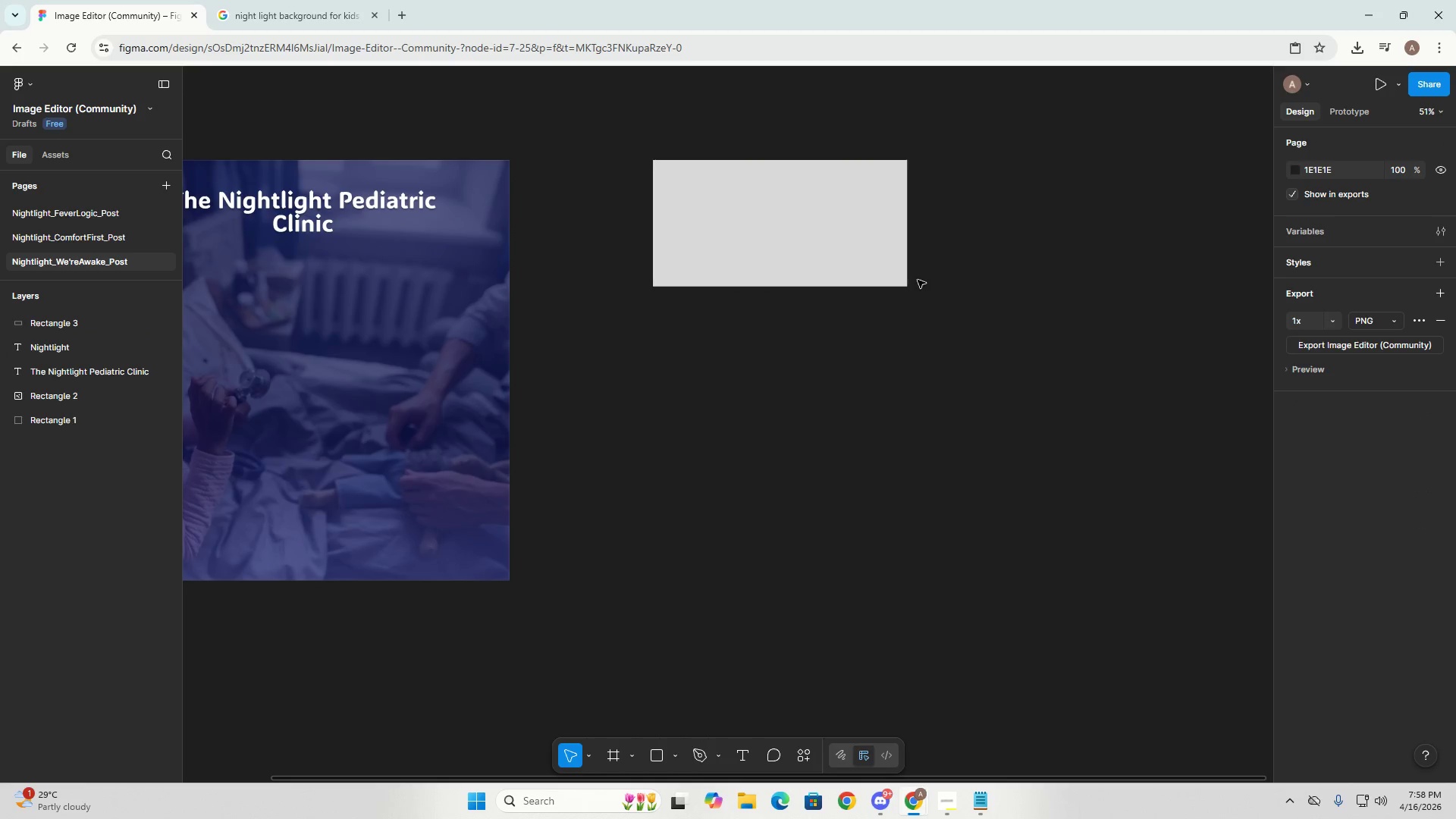 
key(Control+Z)
 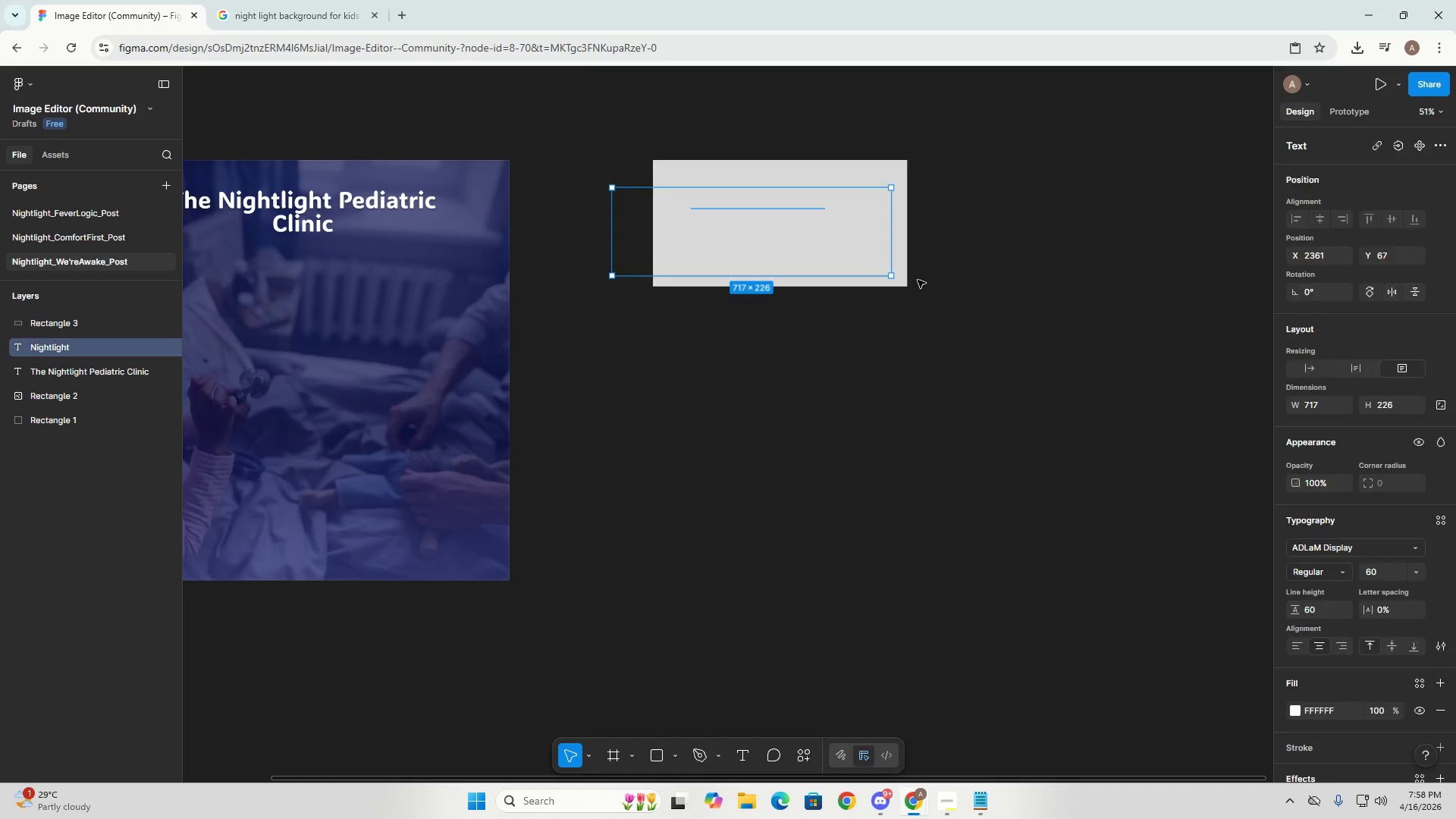 
key(Control+Z)
 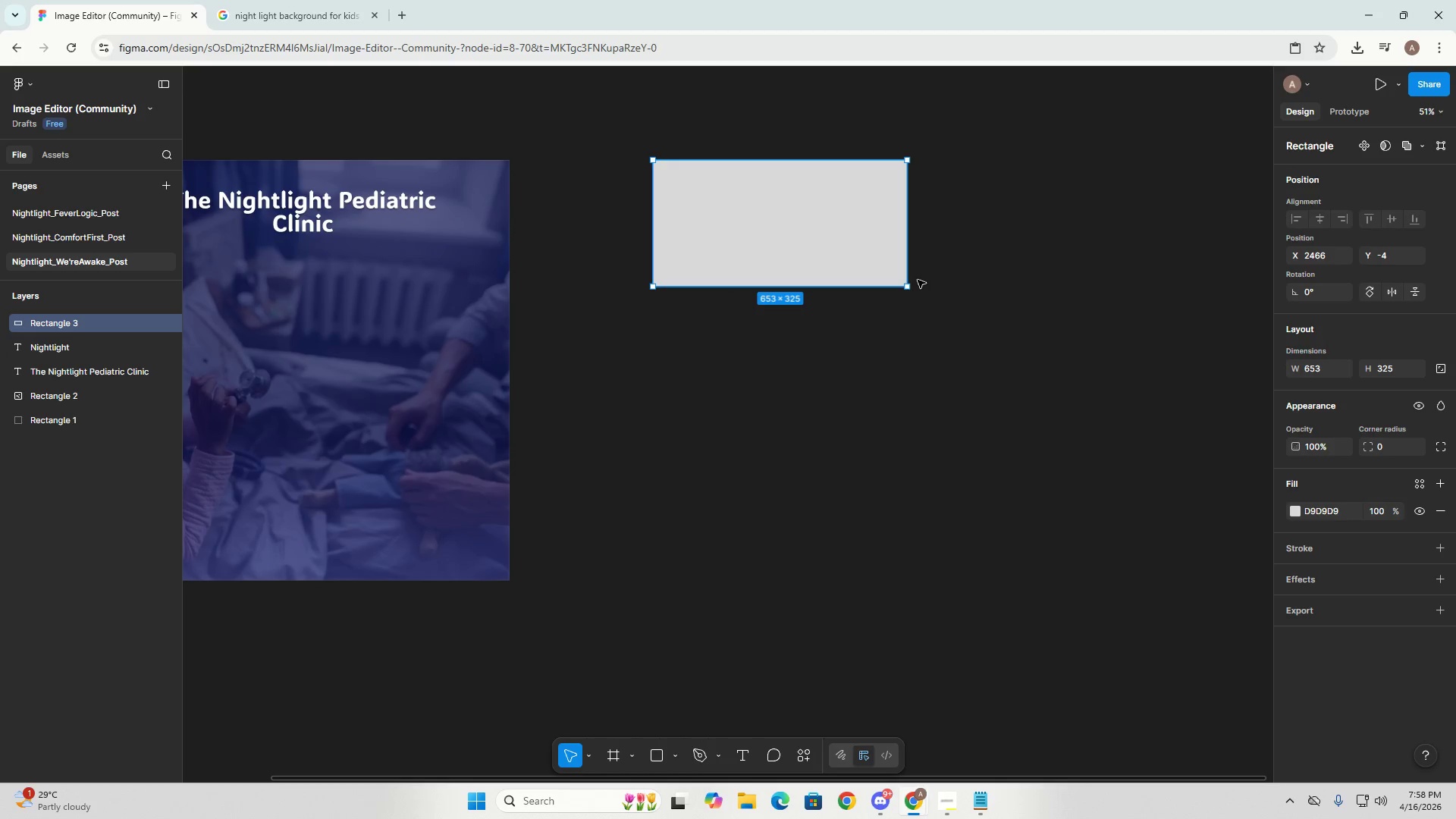 
key(Control+Z)
 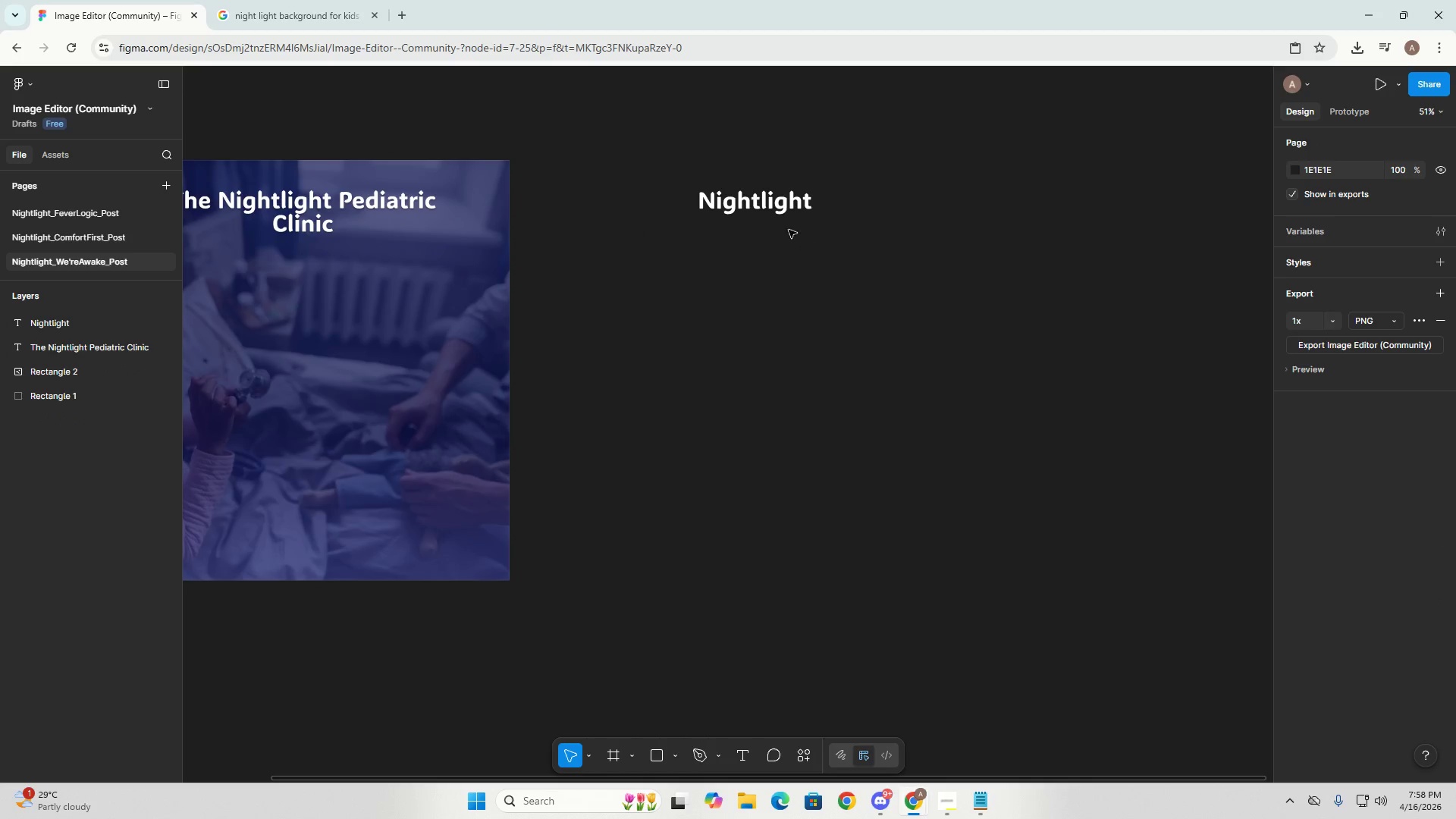 
left_click([755, 203])
 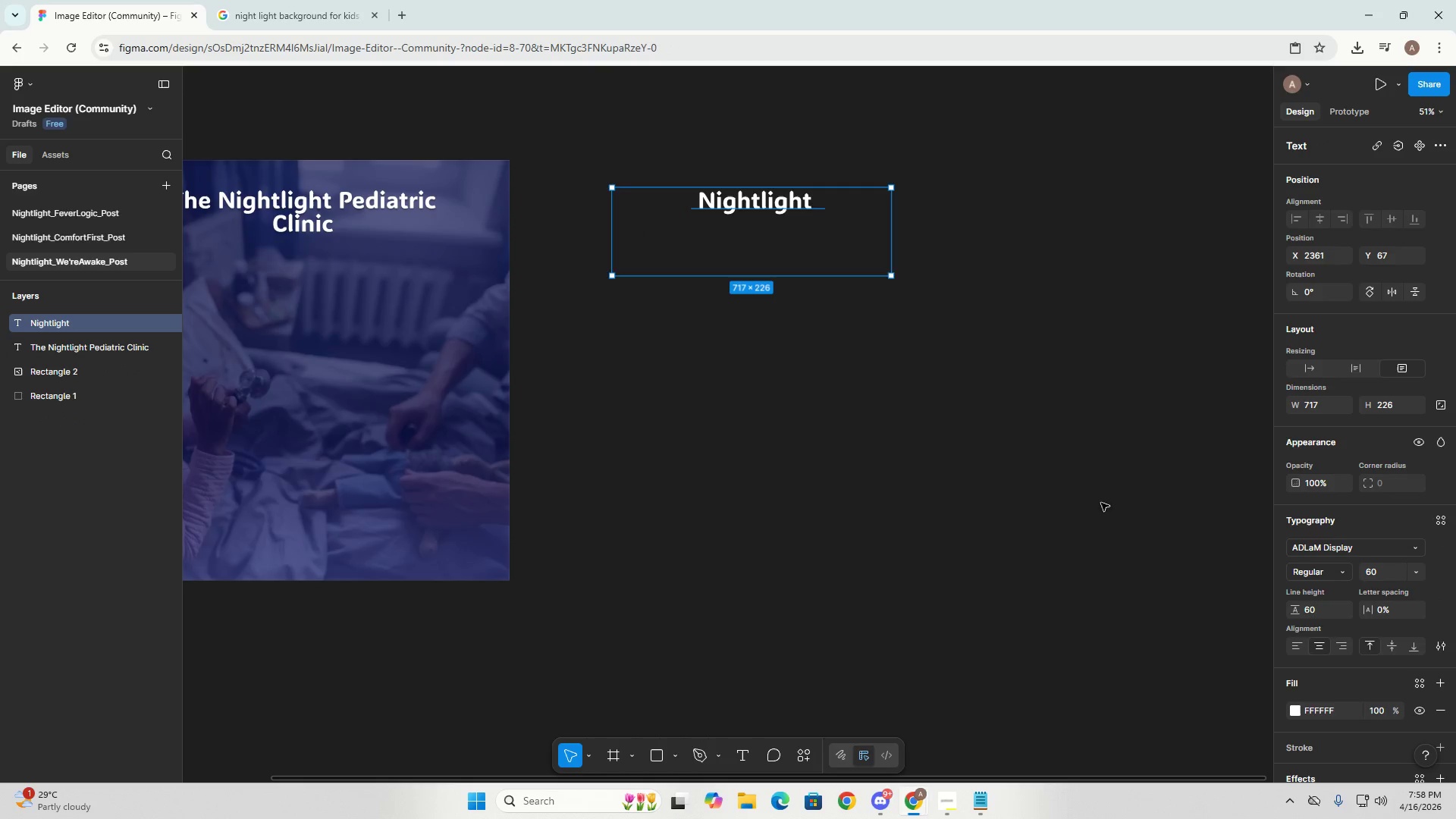 
scroll: coordinate [1357, 752], scroll_direction: down, amount: 9.0
 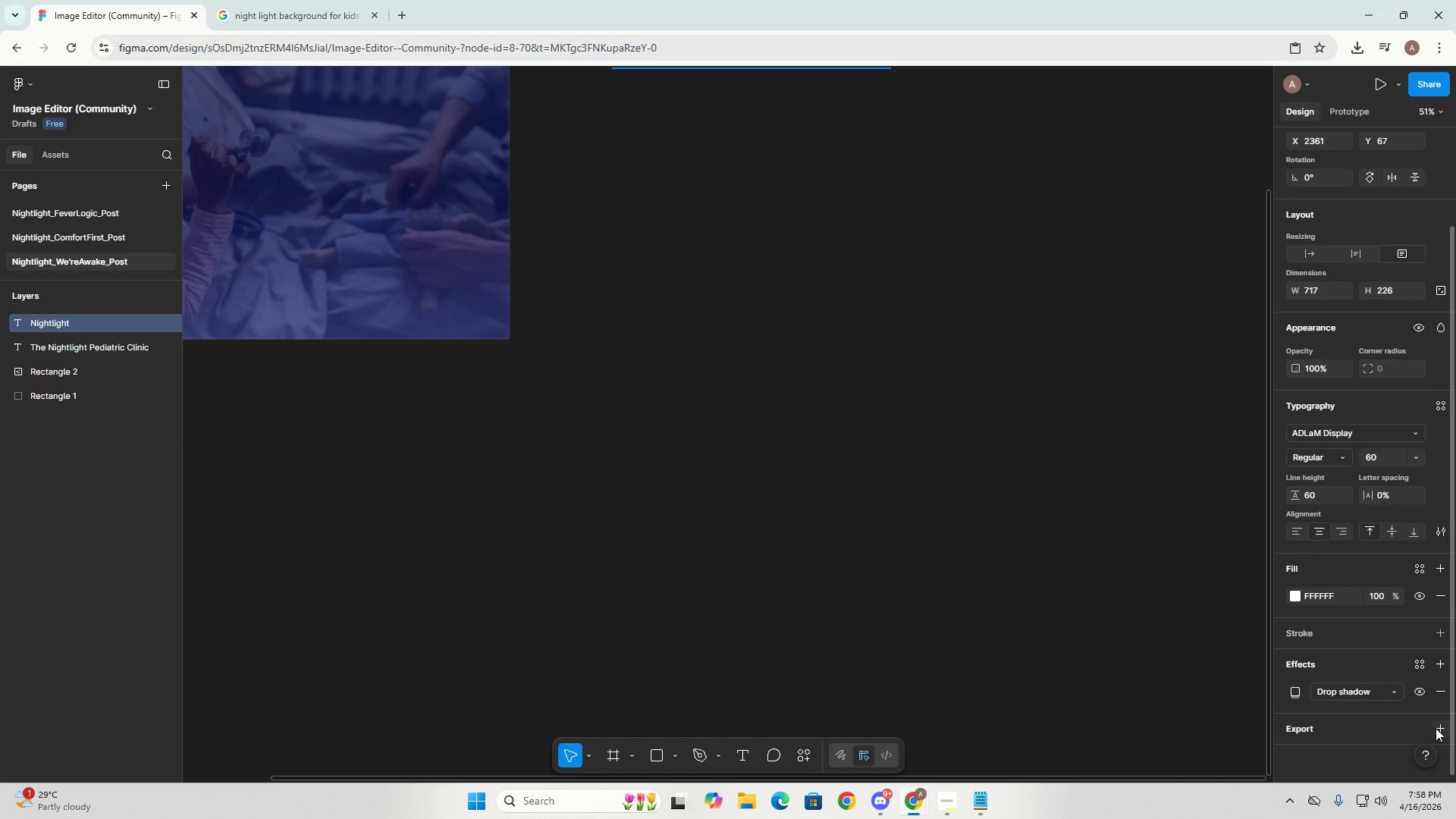 
left_click([1442, 727])
 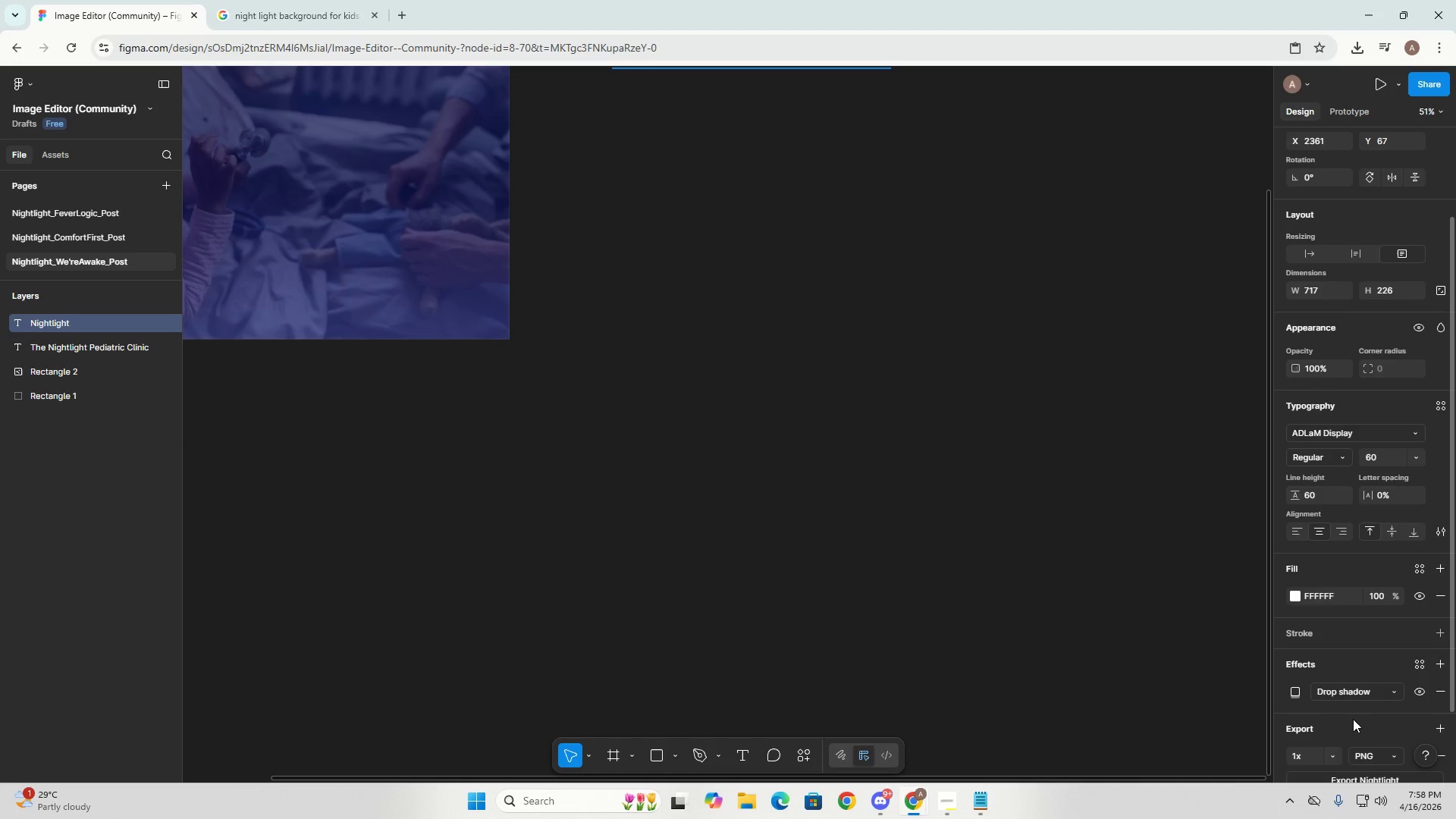 
scroll: coordinate [1357, 744], scroll_direction: down, amount: 2.0
 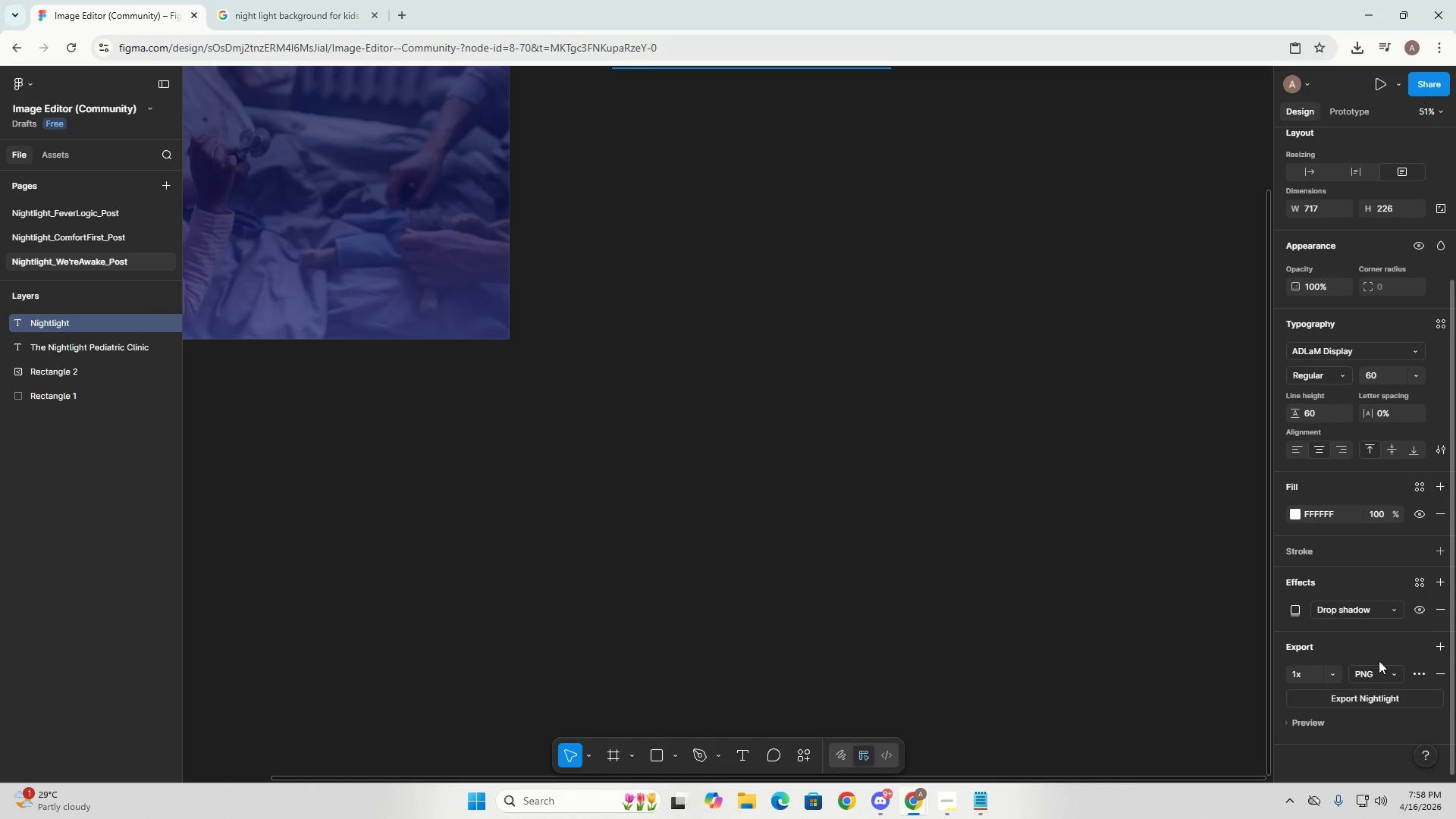 
wait(5.65)
 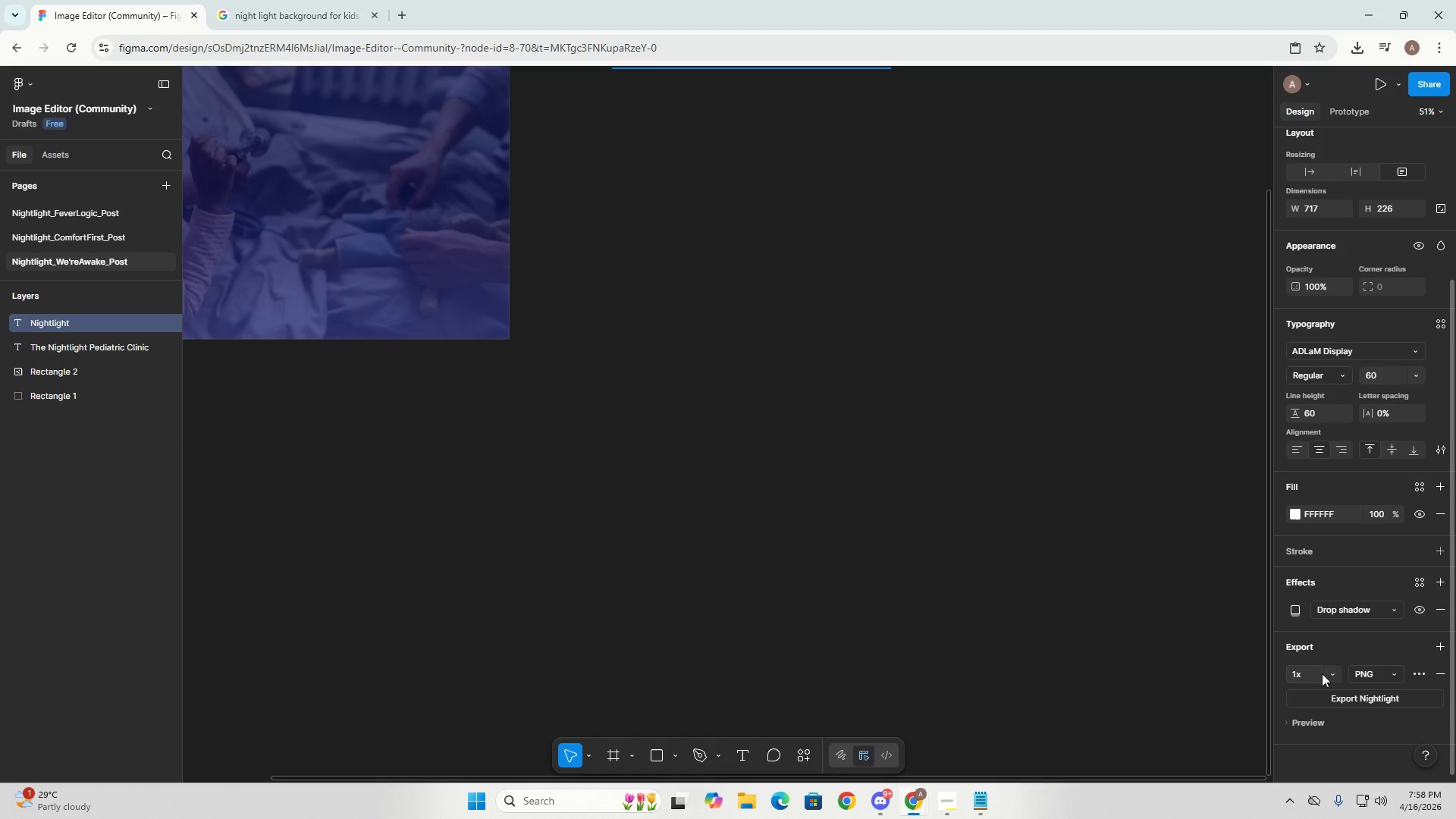 
scroll: coordinate [709, 187], scroll_direction: up, amount: 13.0
 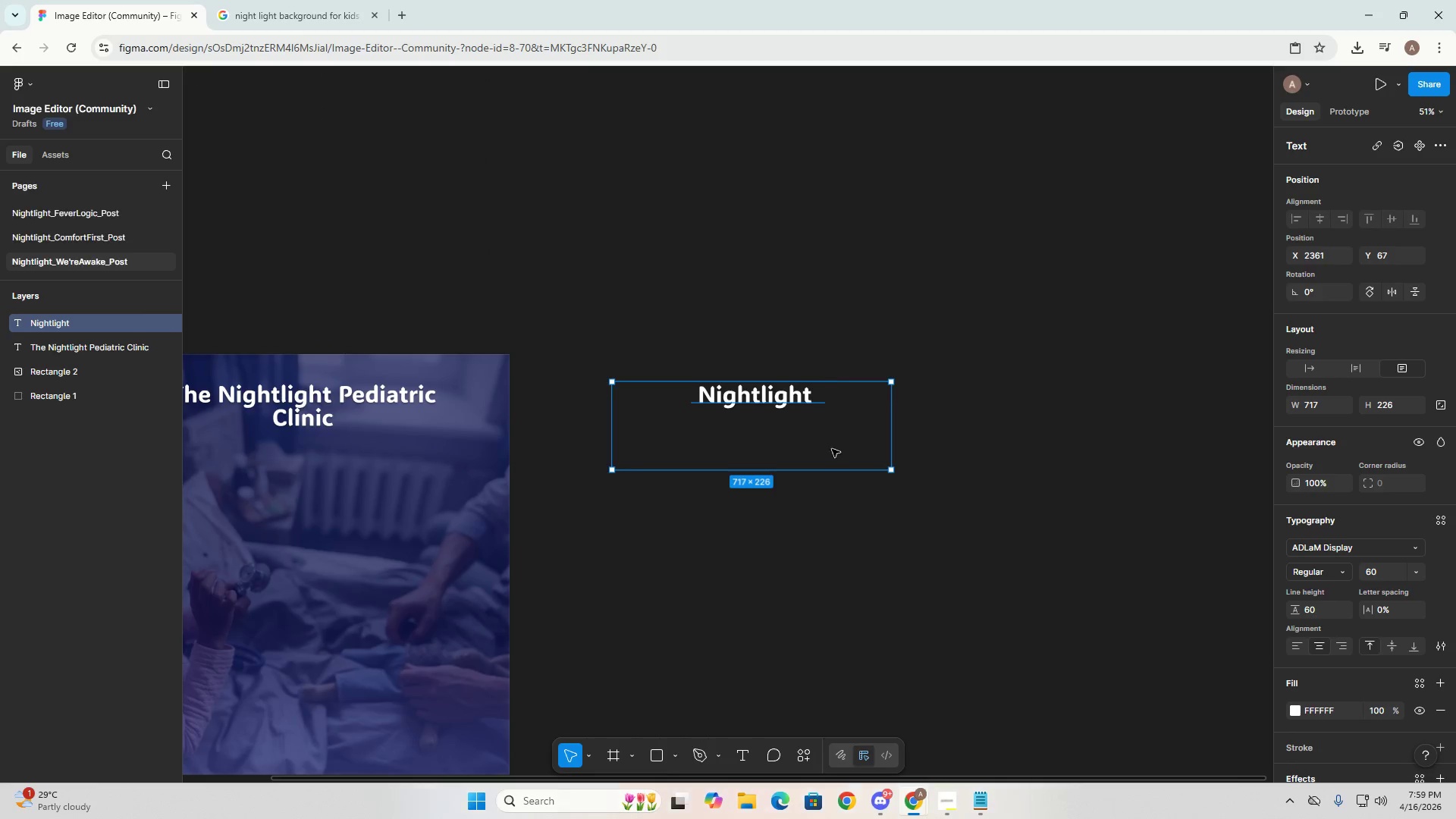 
scroll: coordinate [841, 452], scroll_direction: down, amount: 2.0
 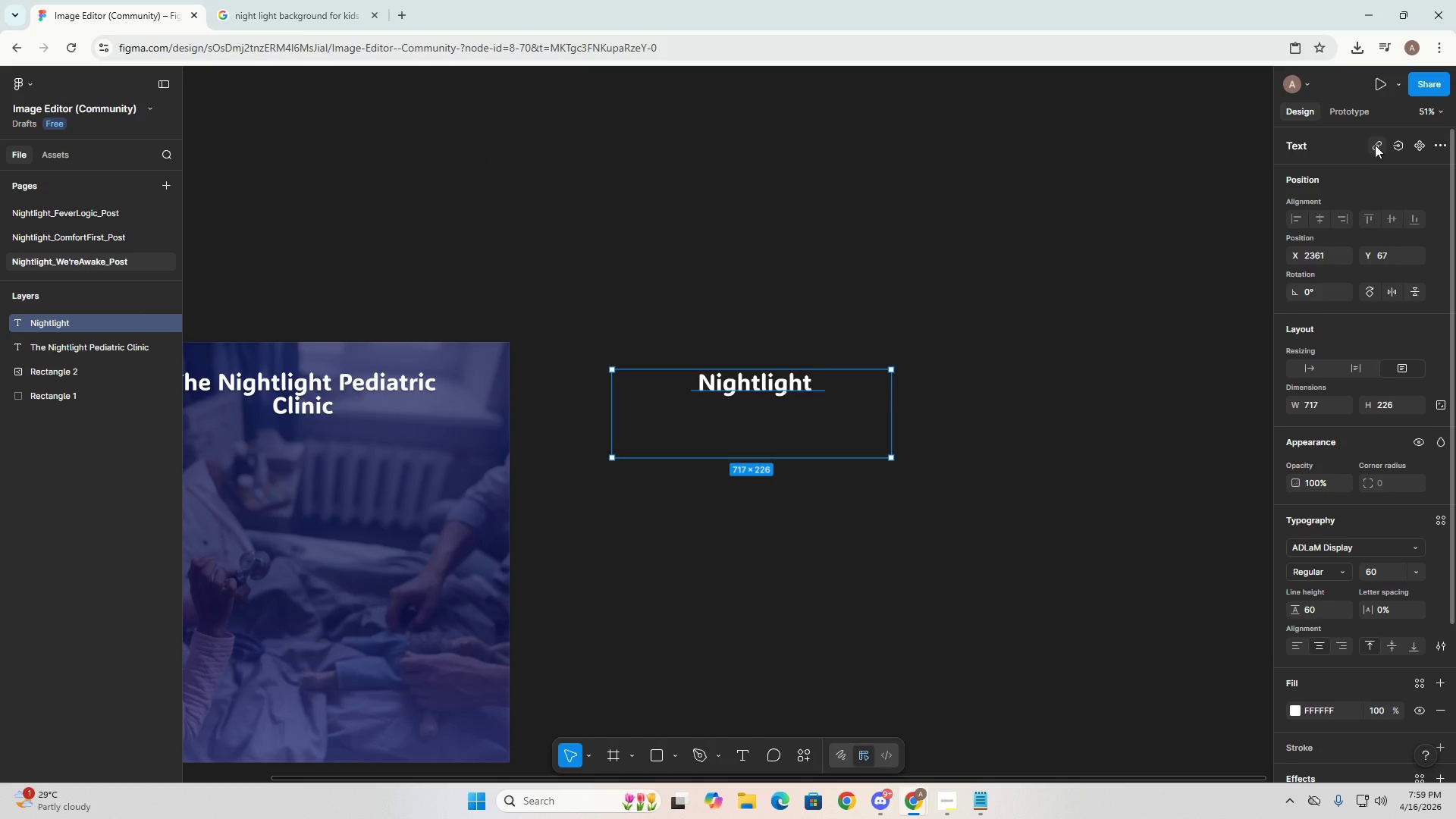 
wait(8.45)
 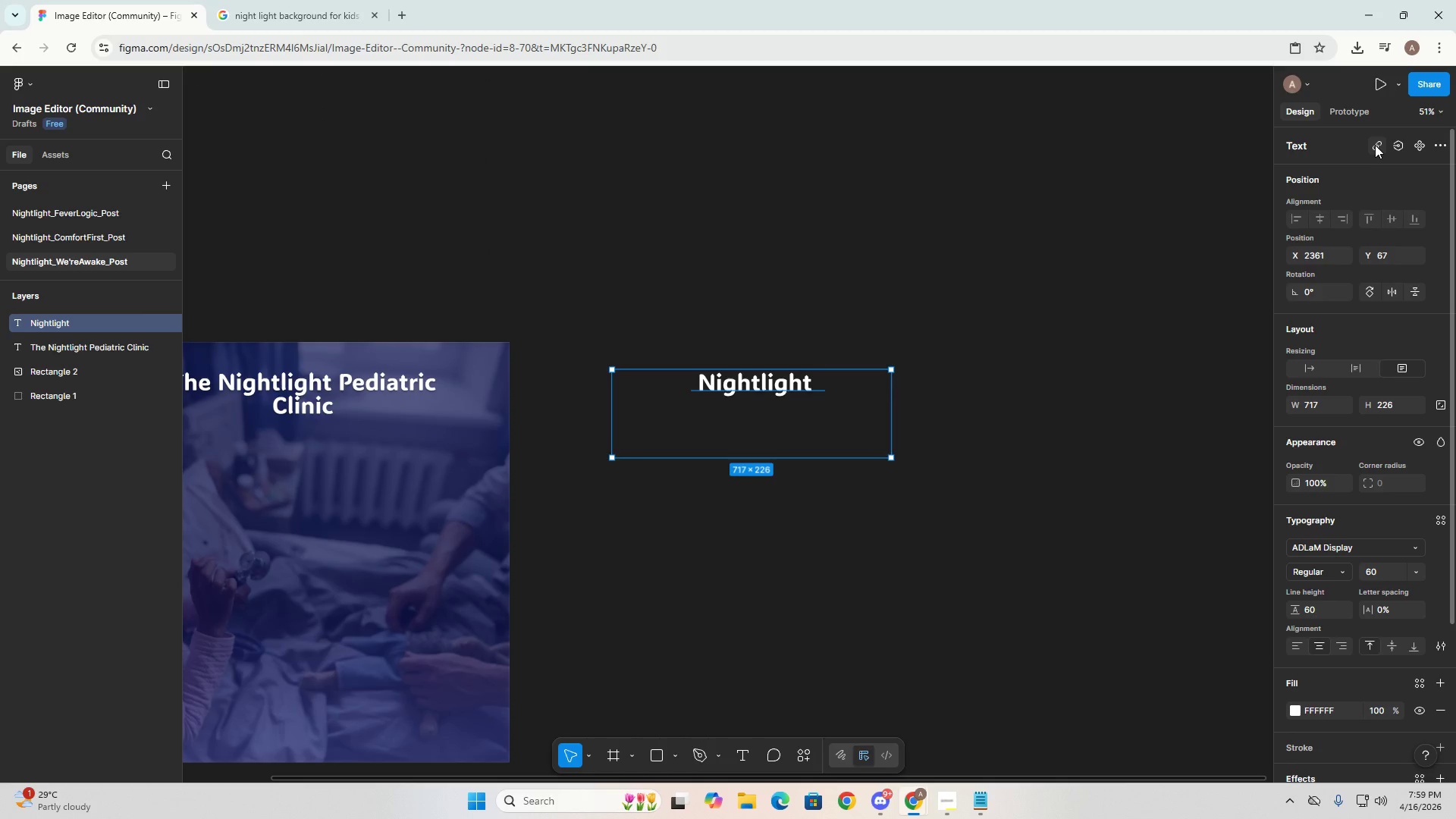 
left_click([1425, 150])
 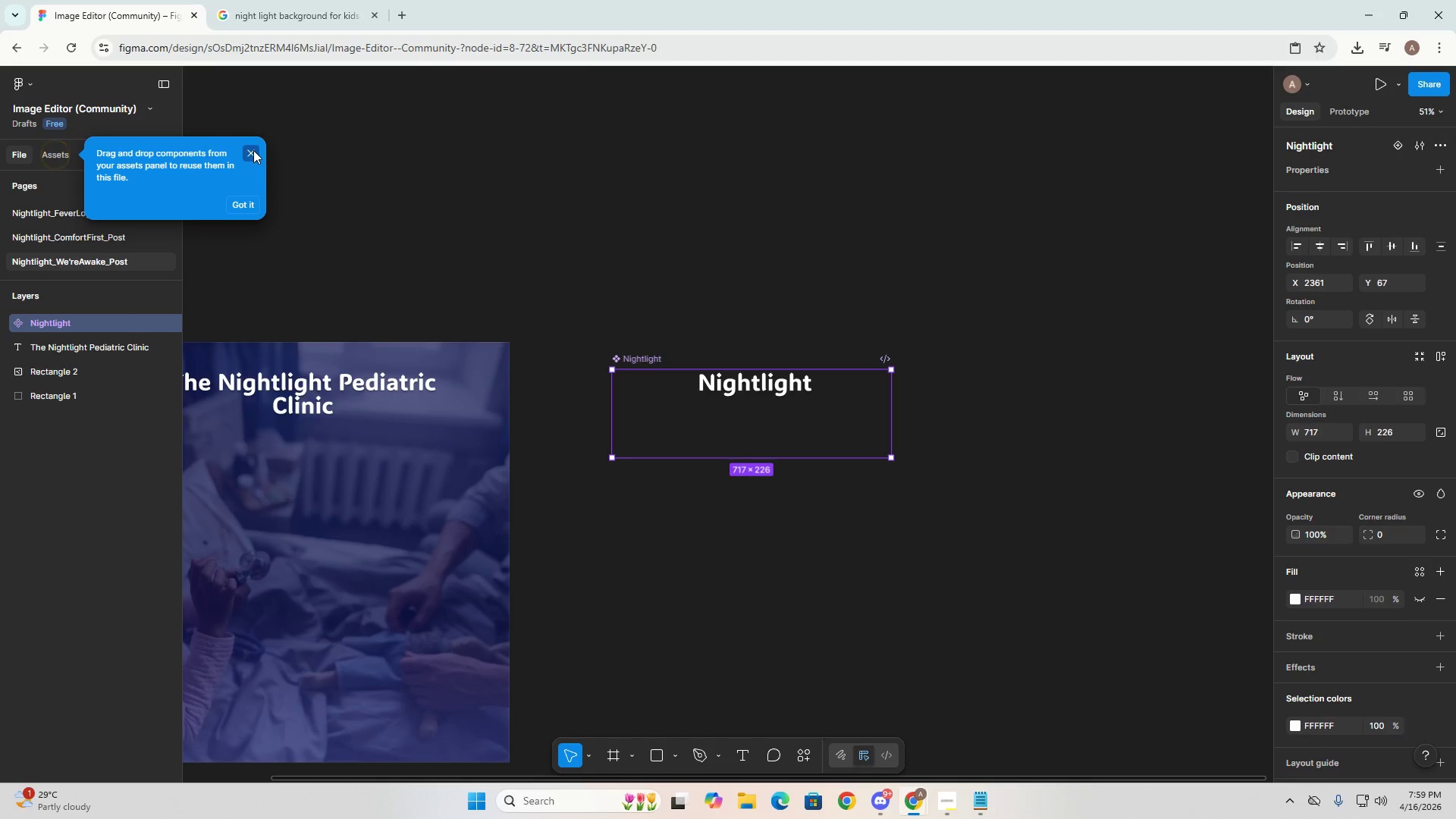 
wait(5.48)
 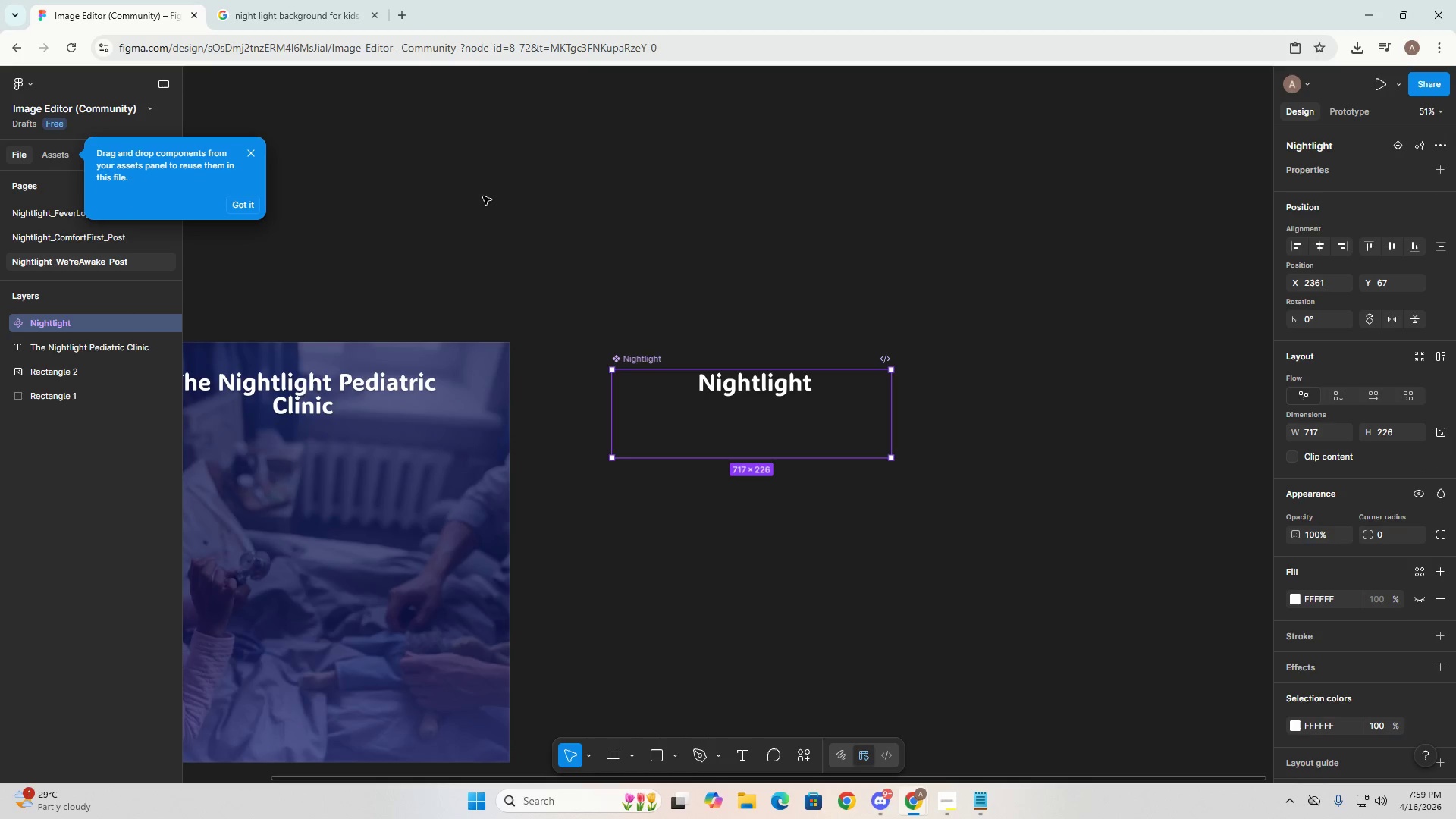 
left_click([714, 406])
 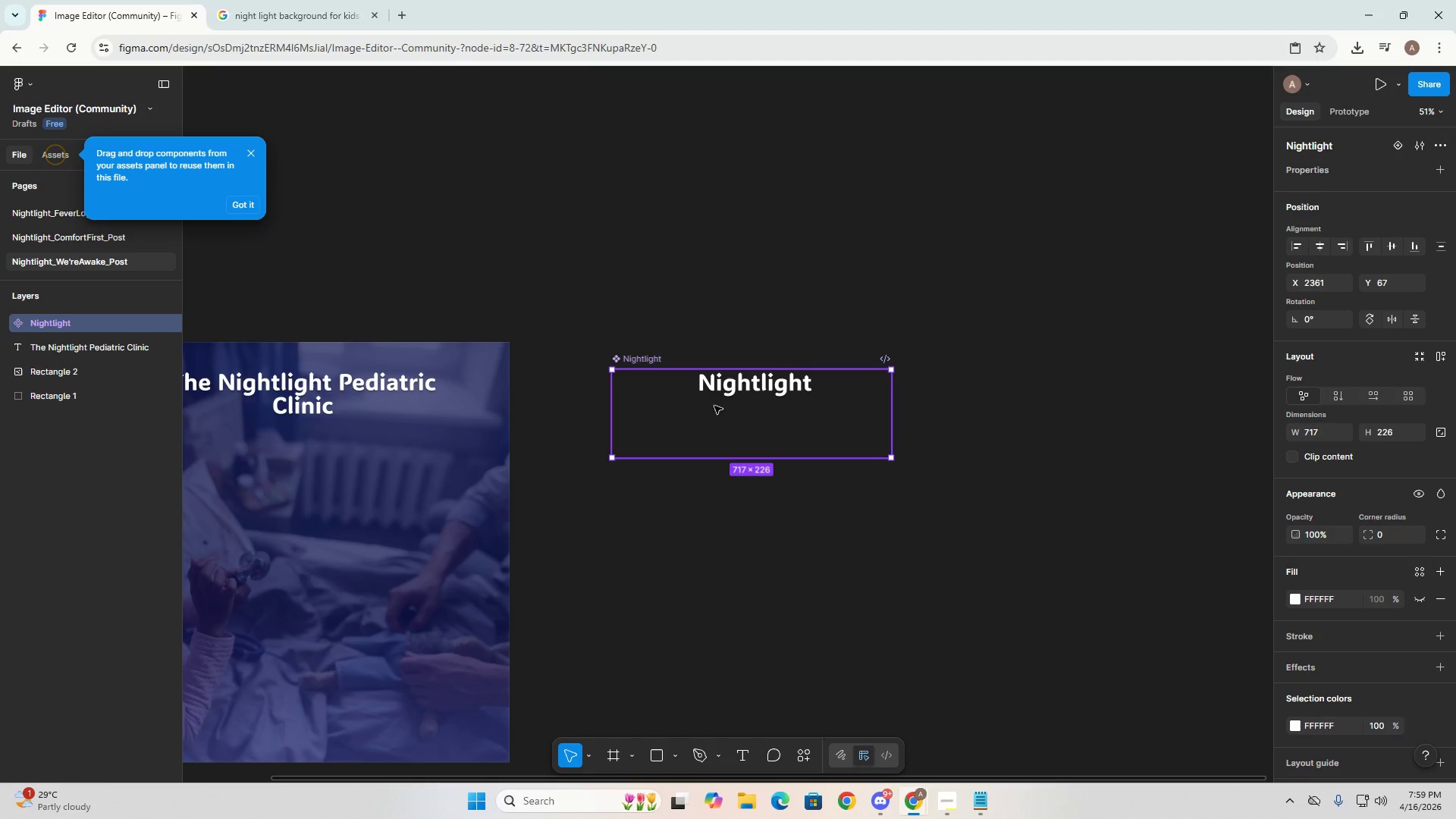 
key(Control+V)
 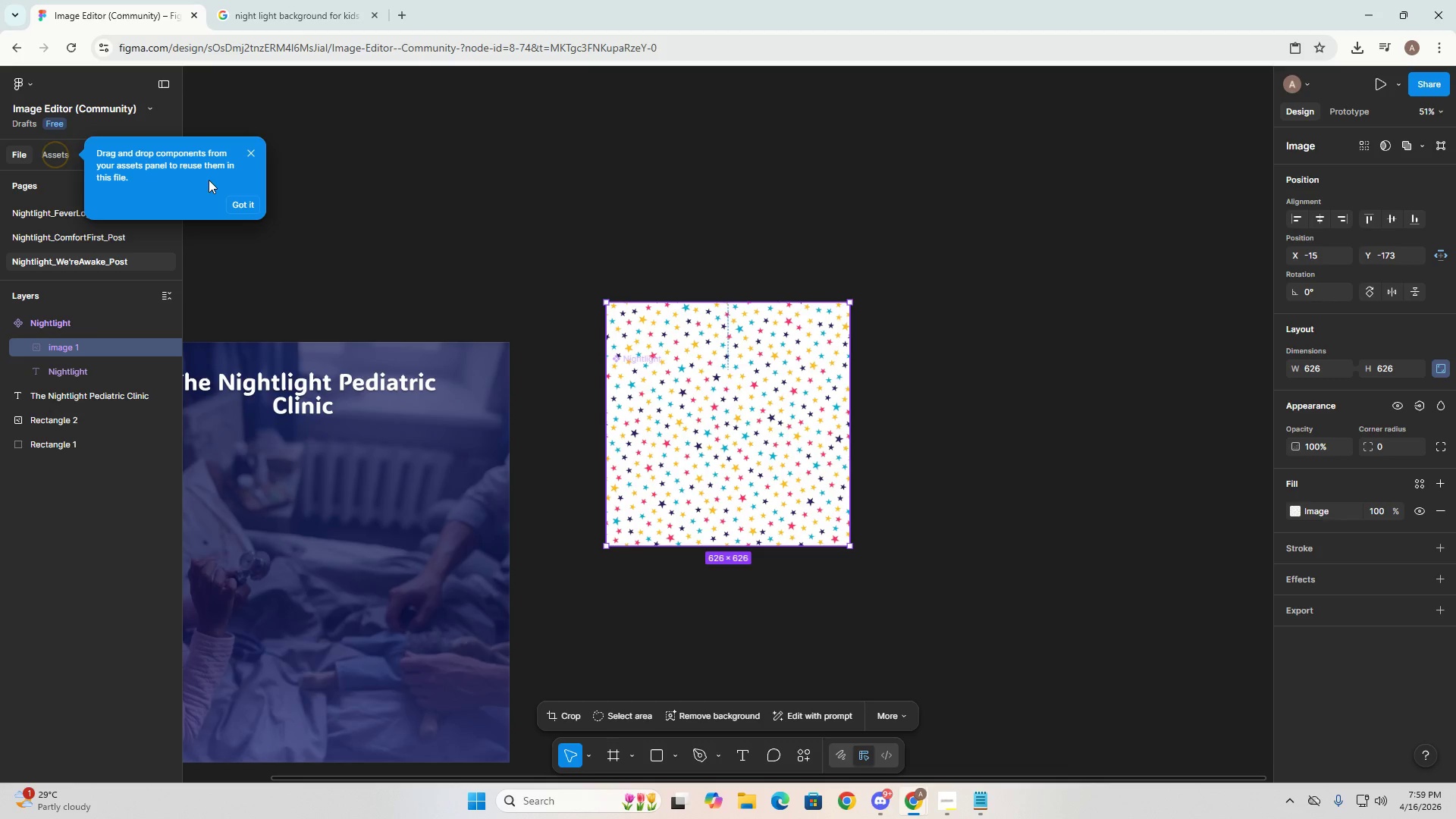 
left_click([251, 150])
 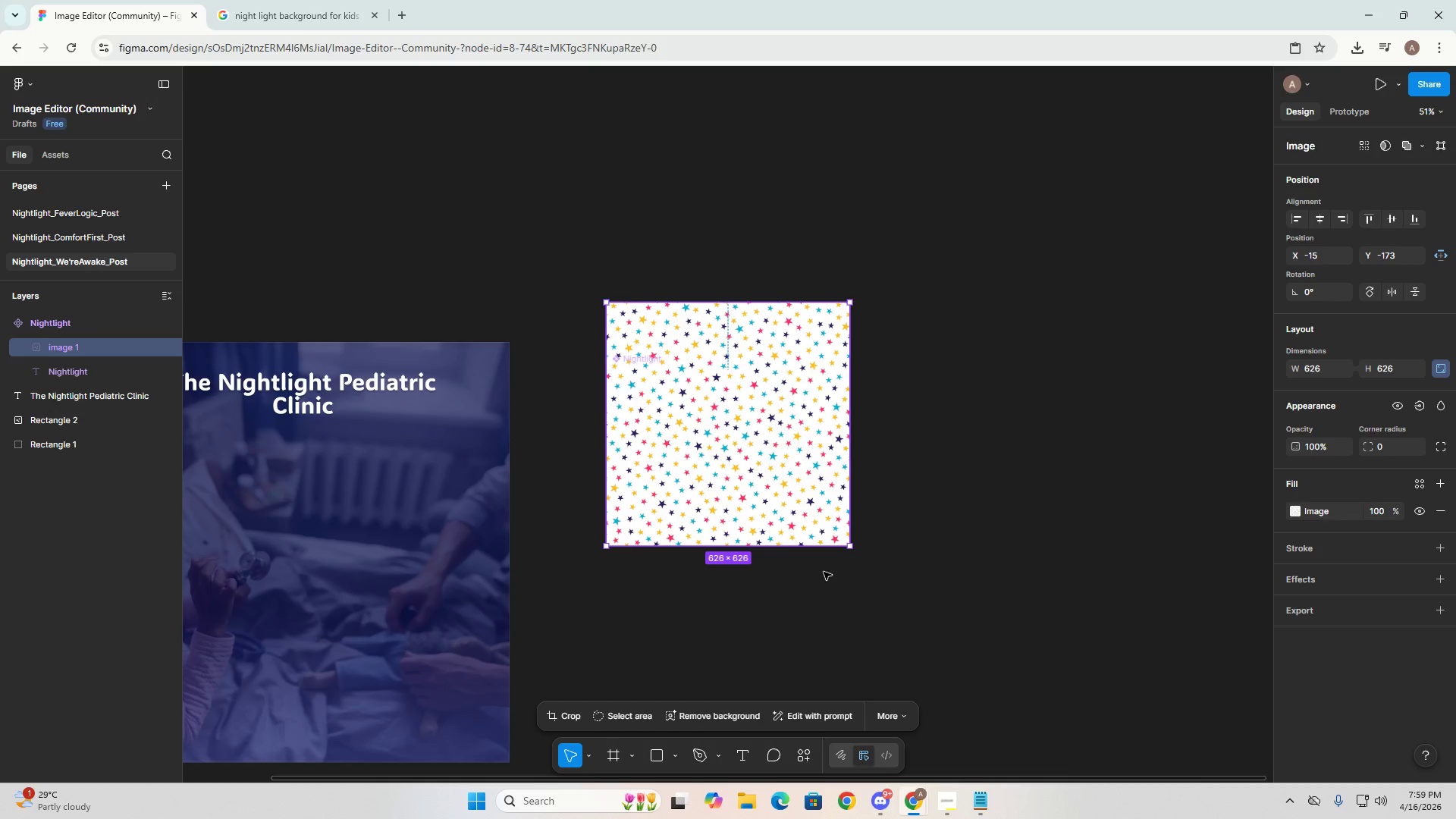 
left_click([774, 469])
 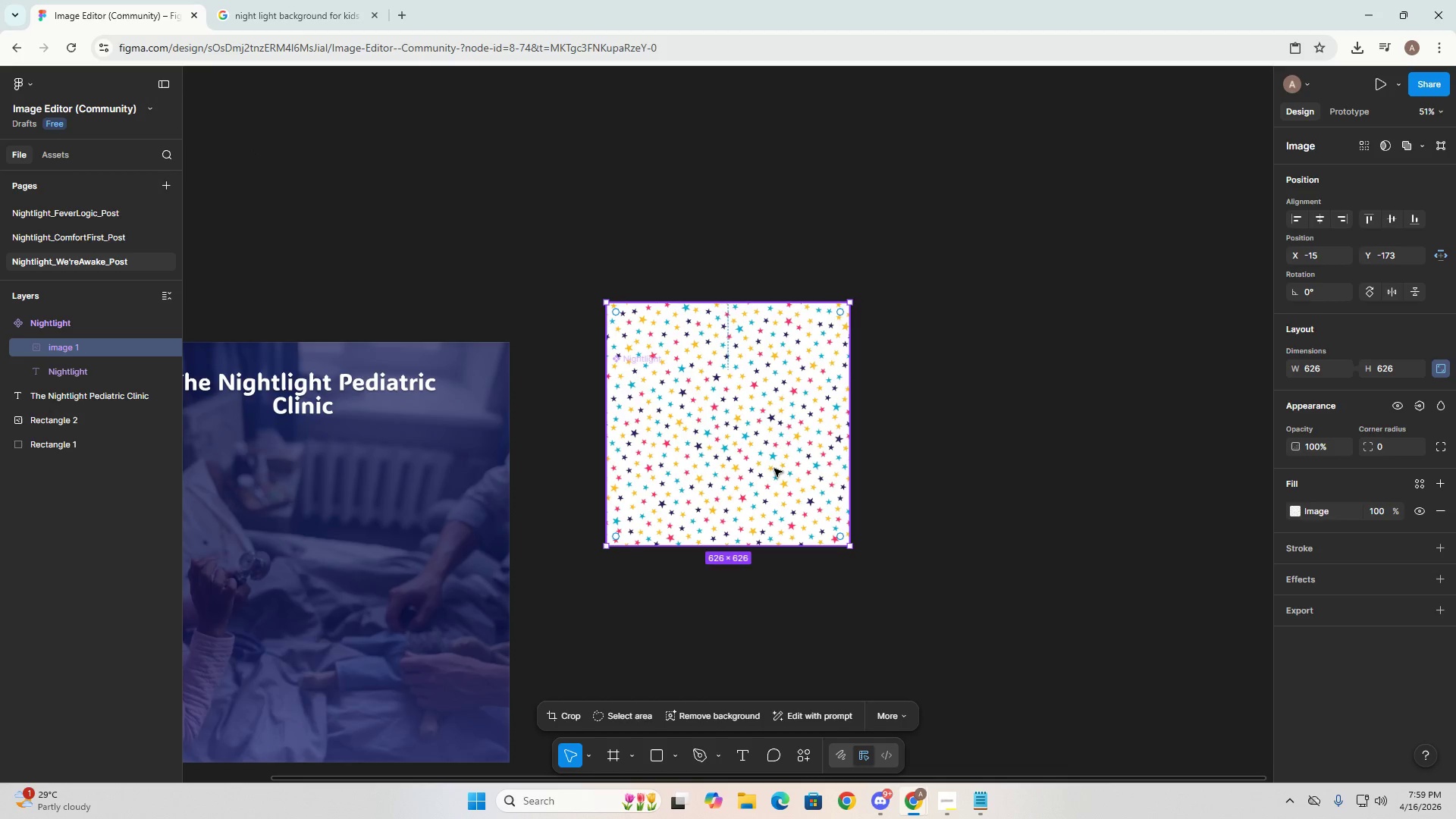 
key(Backspace)
 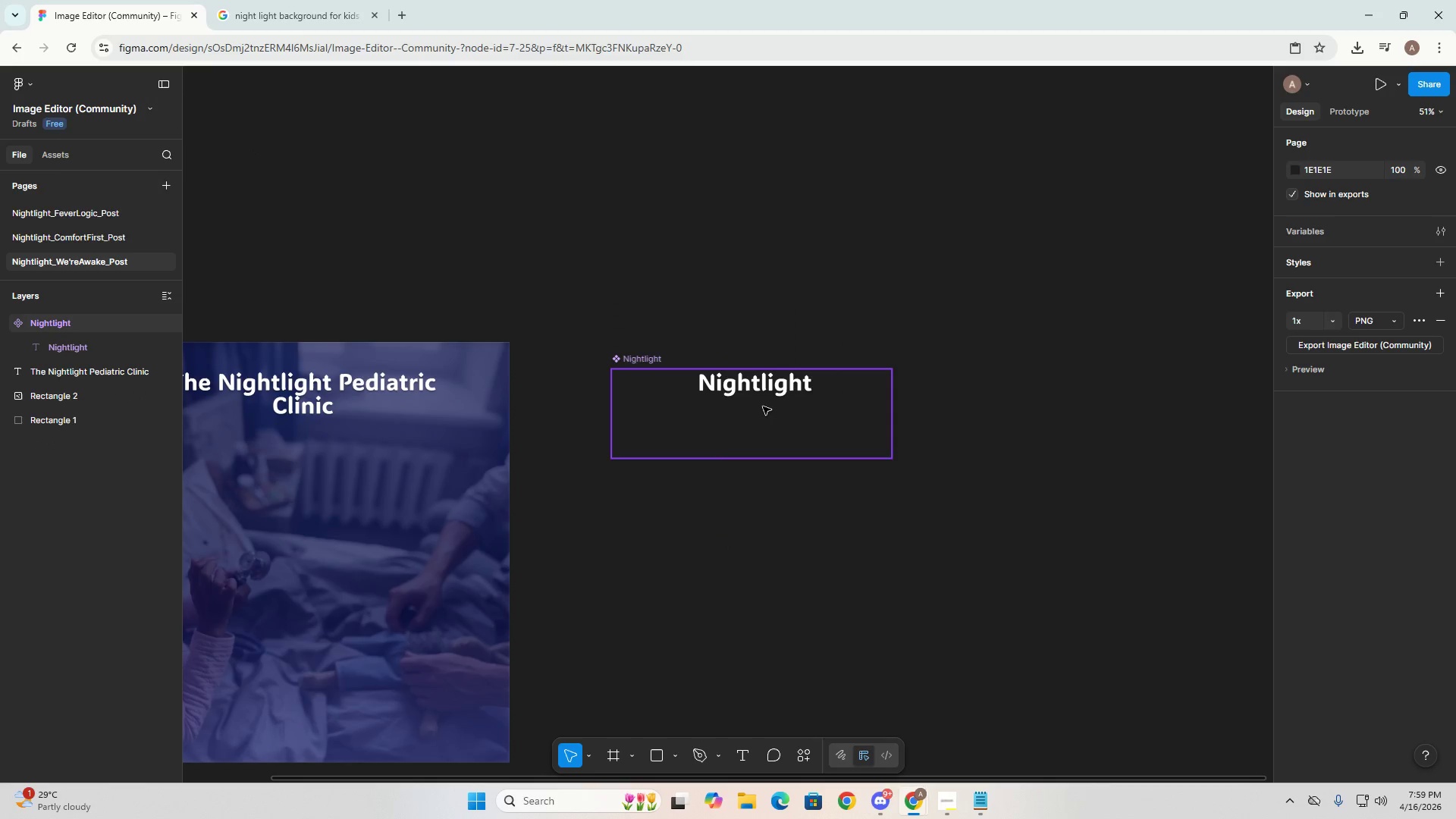 
left_click([763, 406])
 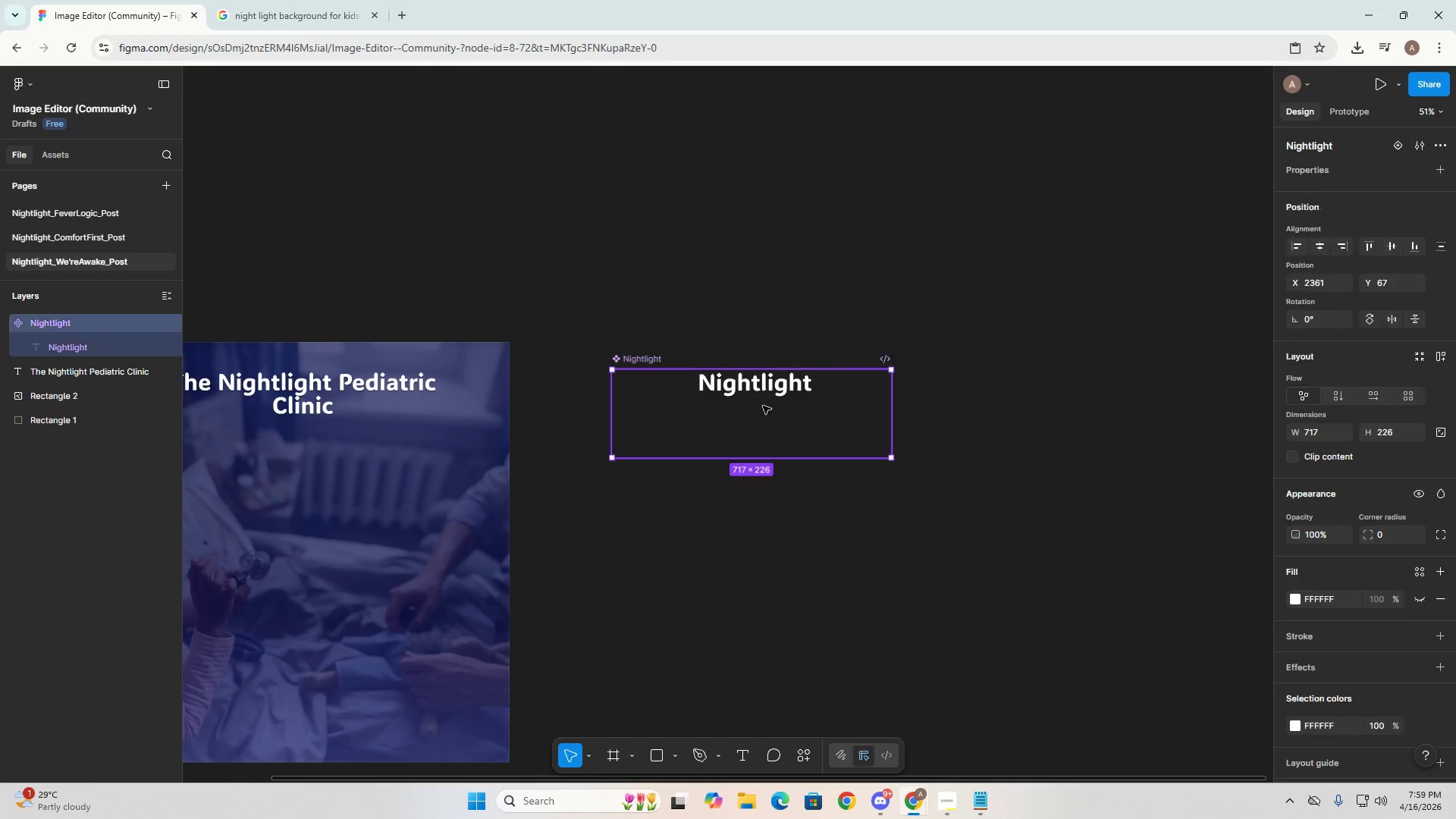 
key(Backspace)
 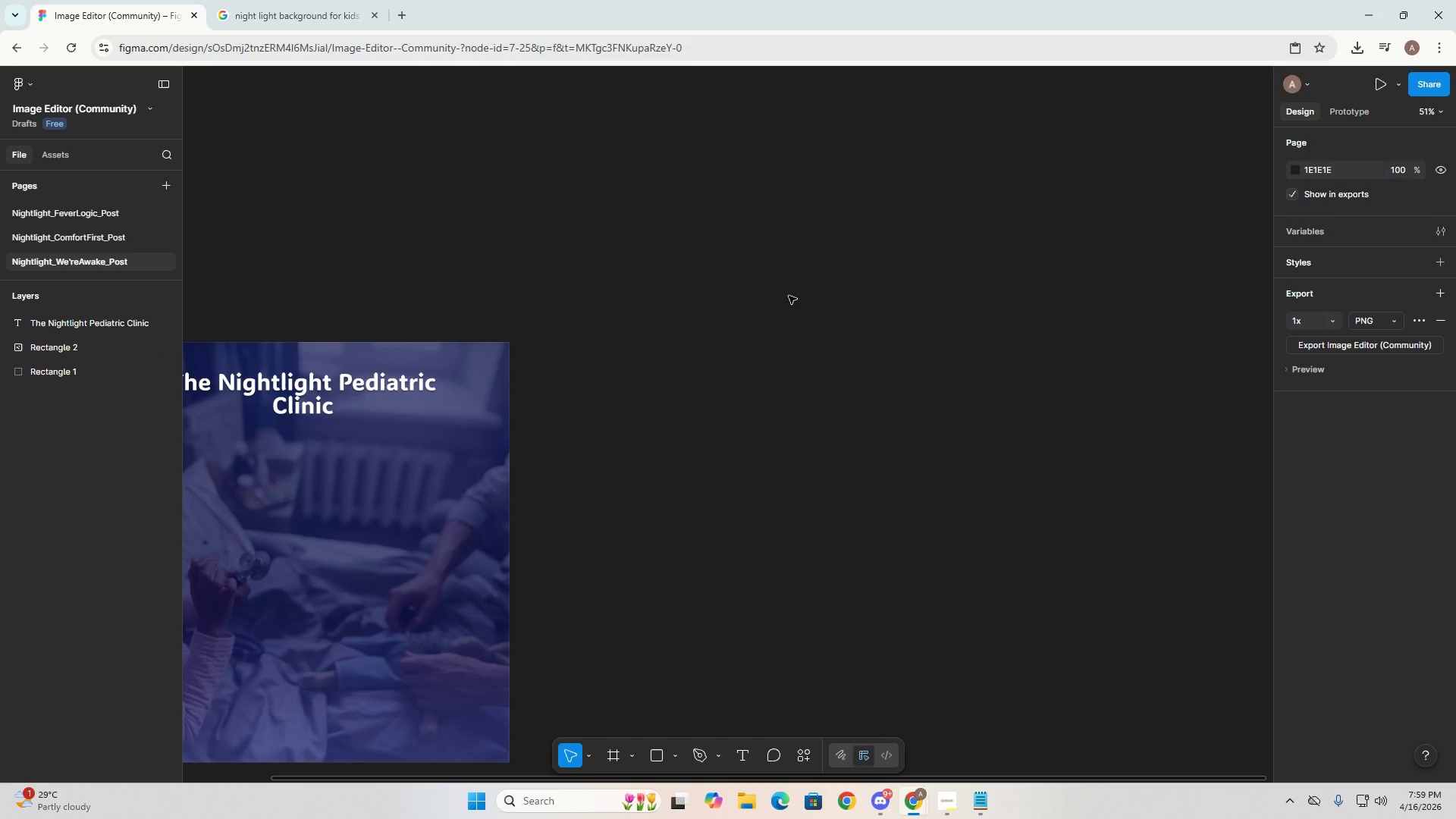 
key(Control+ControlLeft)
 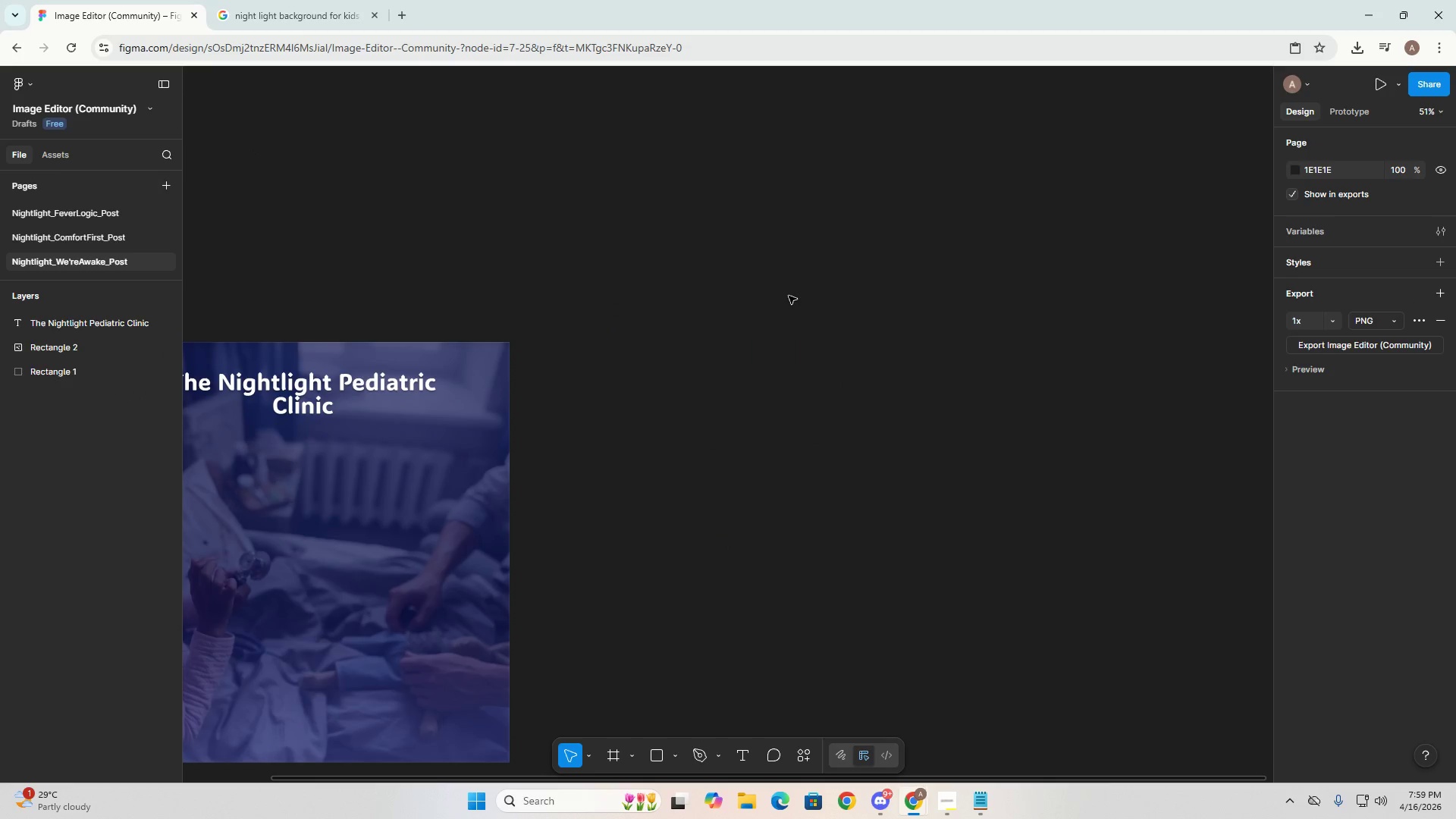 
key(Control+Z)
 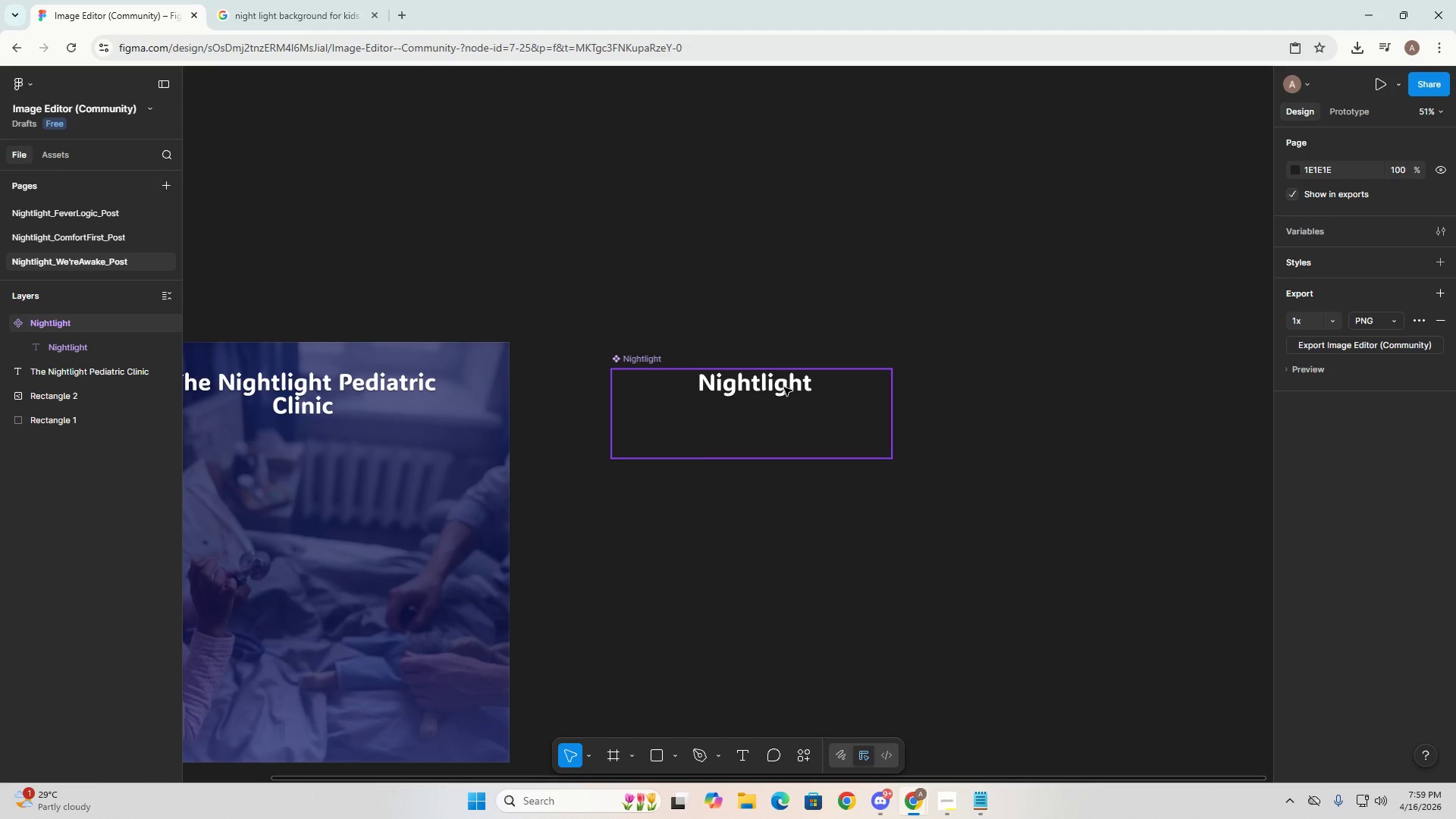 
left_click([784, 388])
 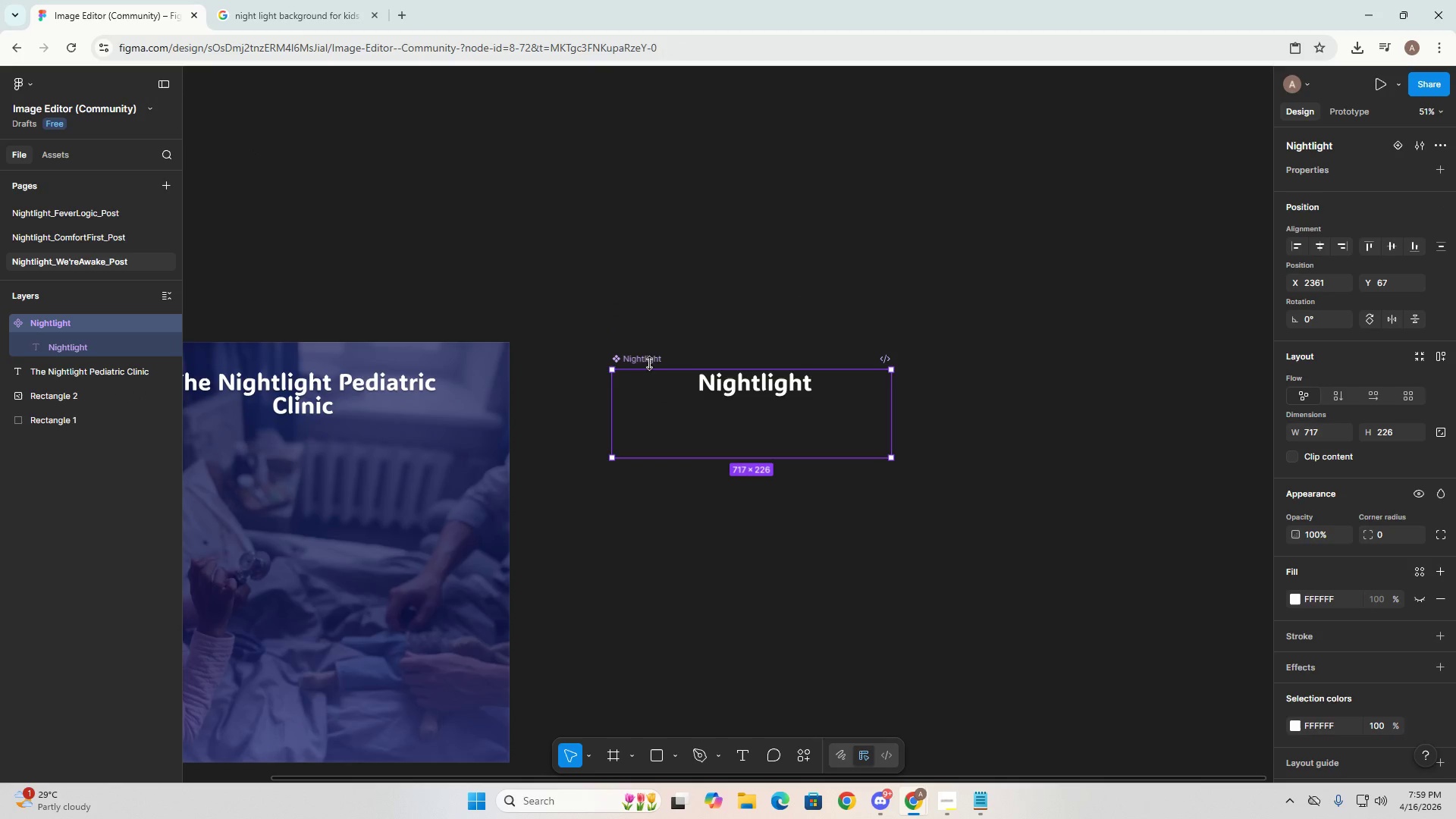 
left_click([650, 356])
 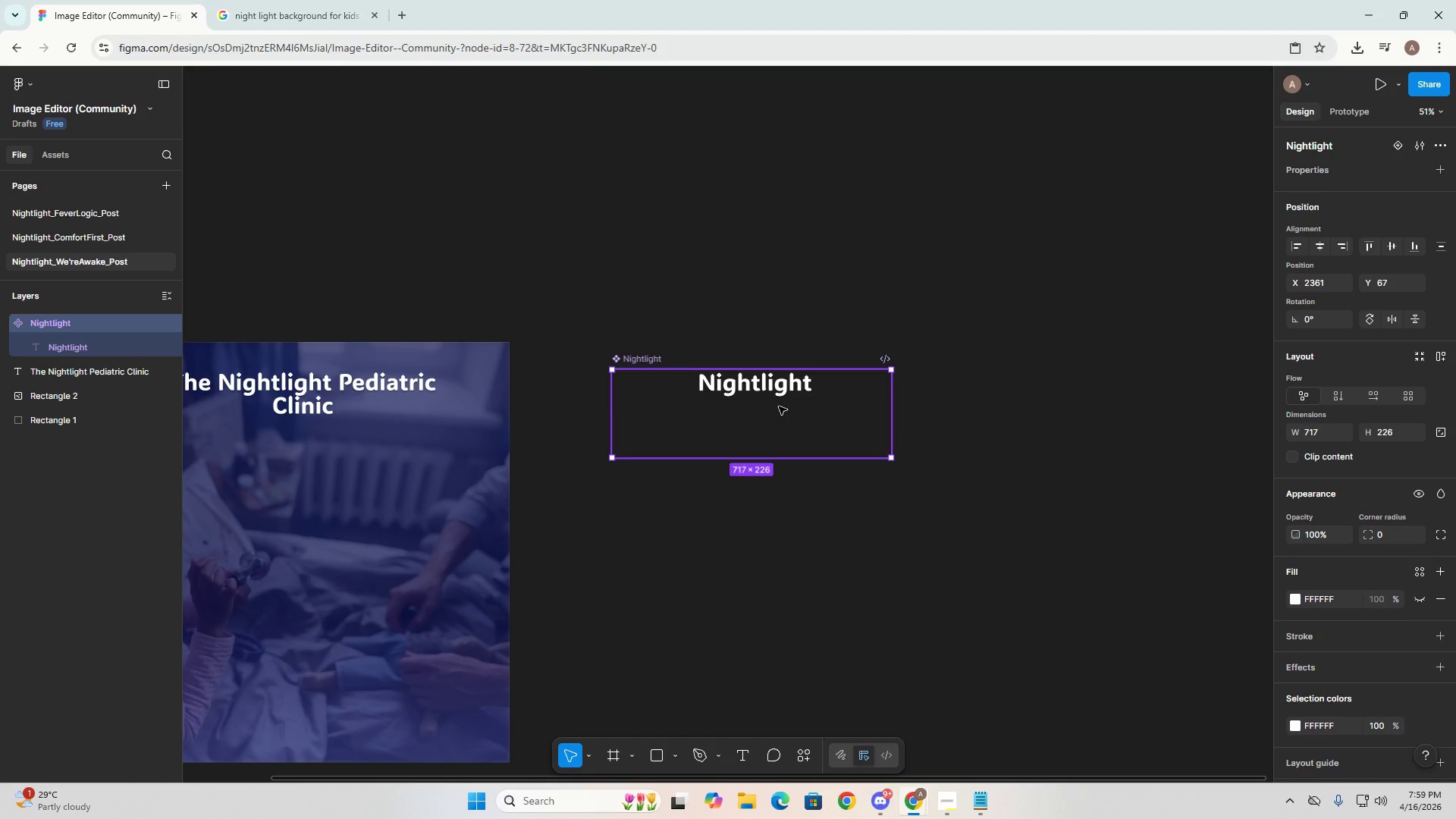 
left_click_drag(start_coordinate=[779, 383], to_coordinate=[812, 383])
 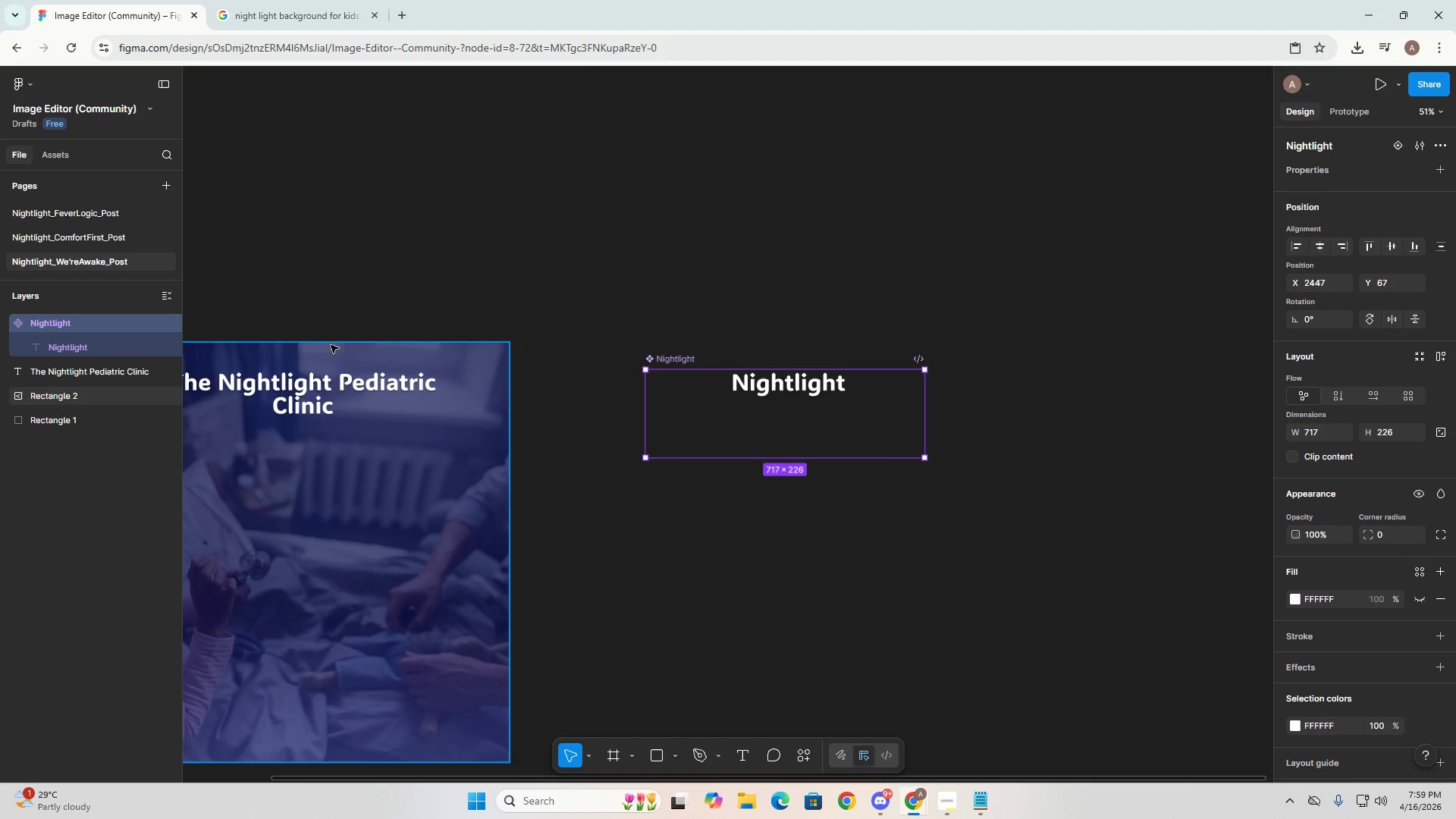 
key(Control+Z)
 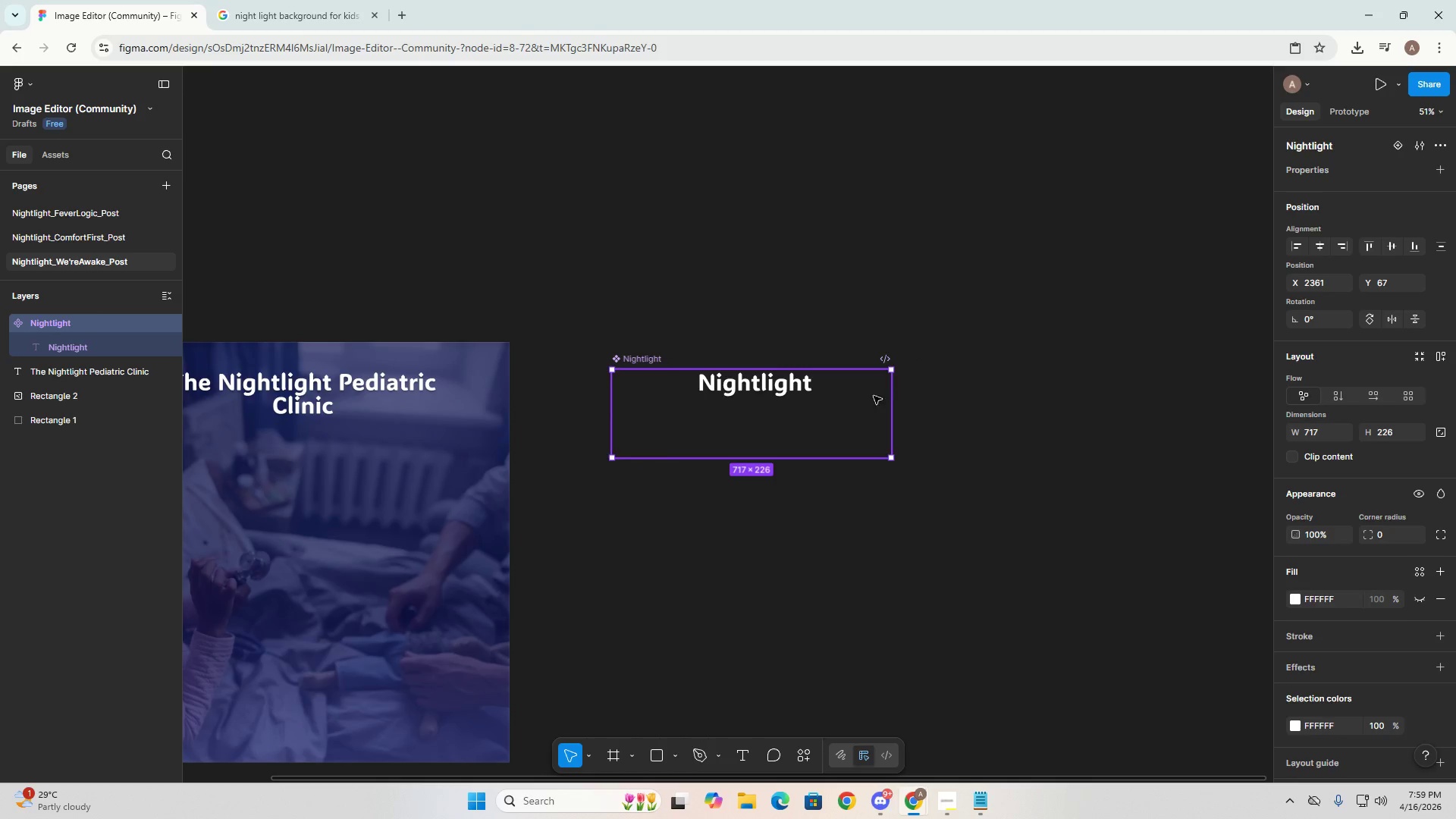 
key(Control+Z)
 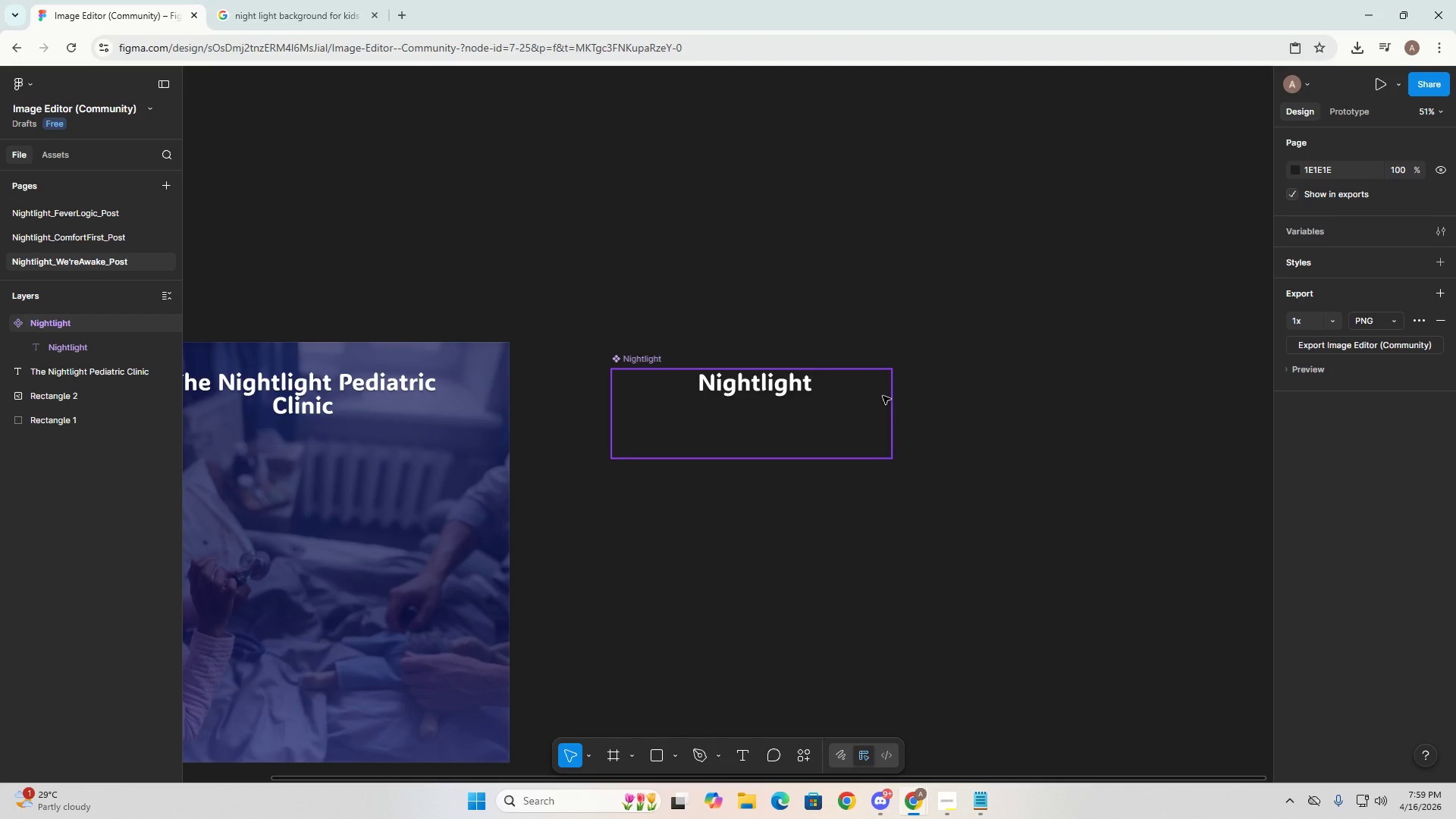 
key(Control+Z)
 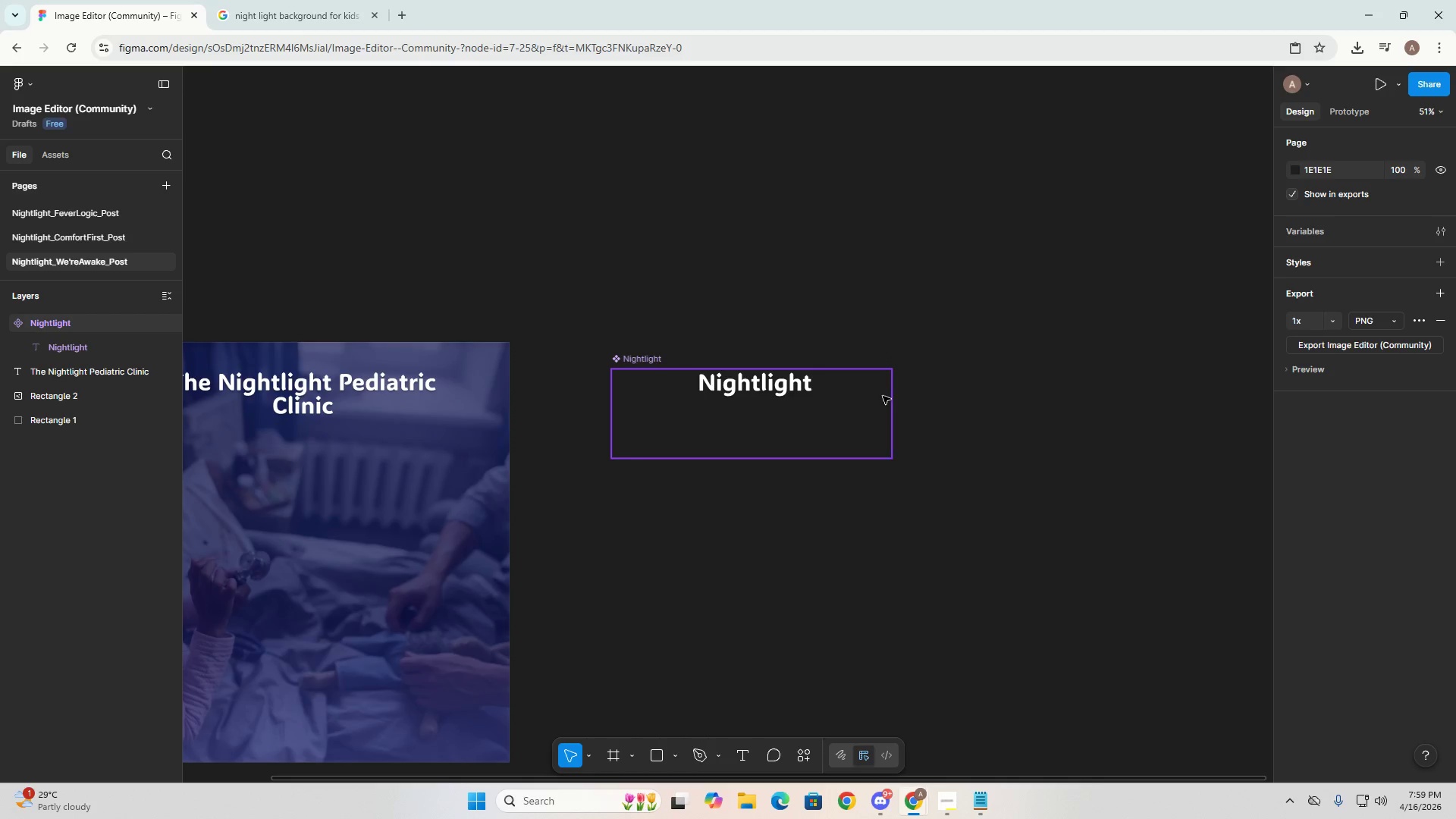 
key(Control+Z)
 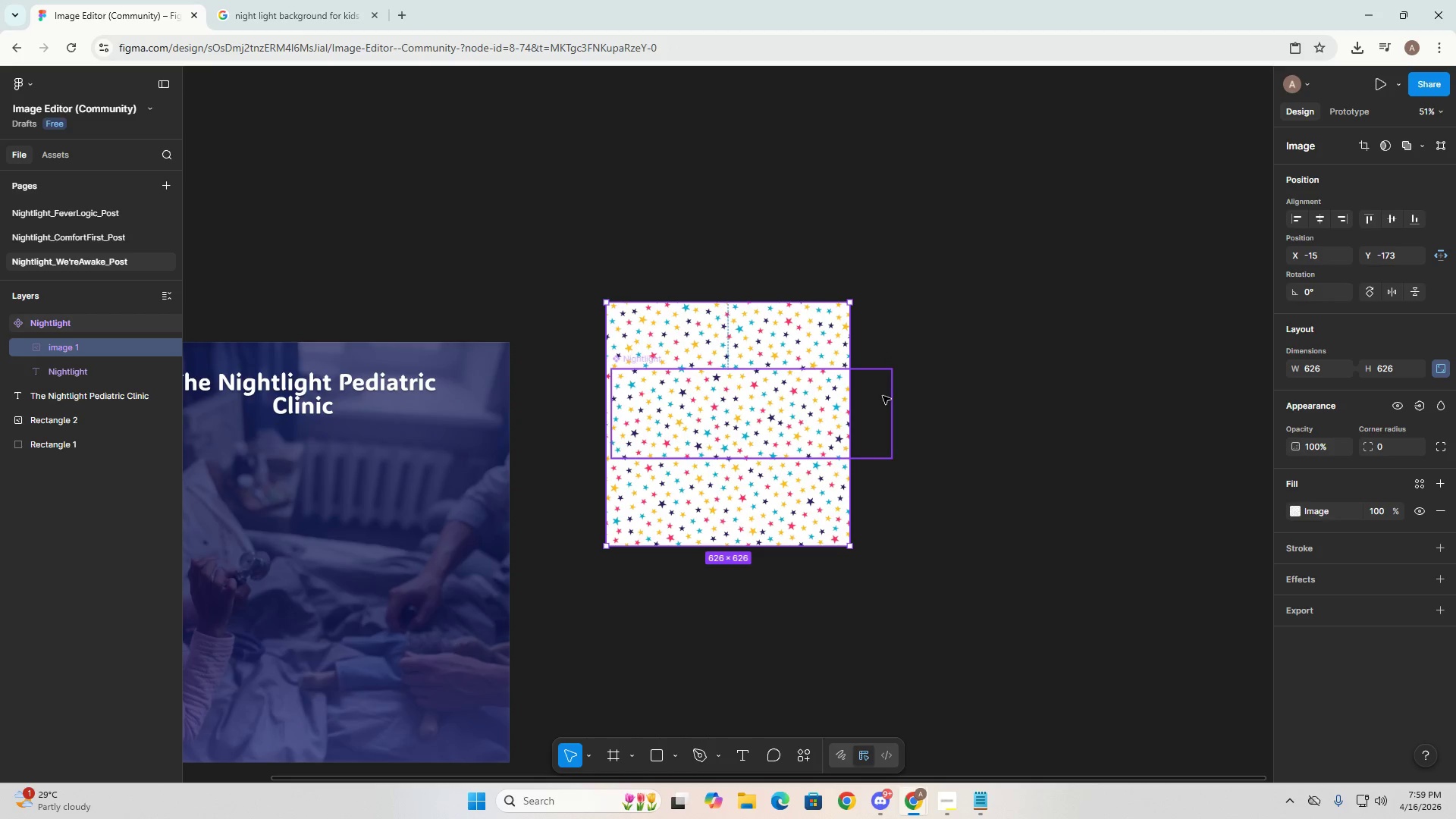 
key(Control+Z)
 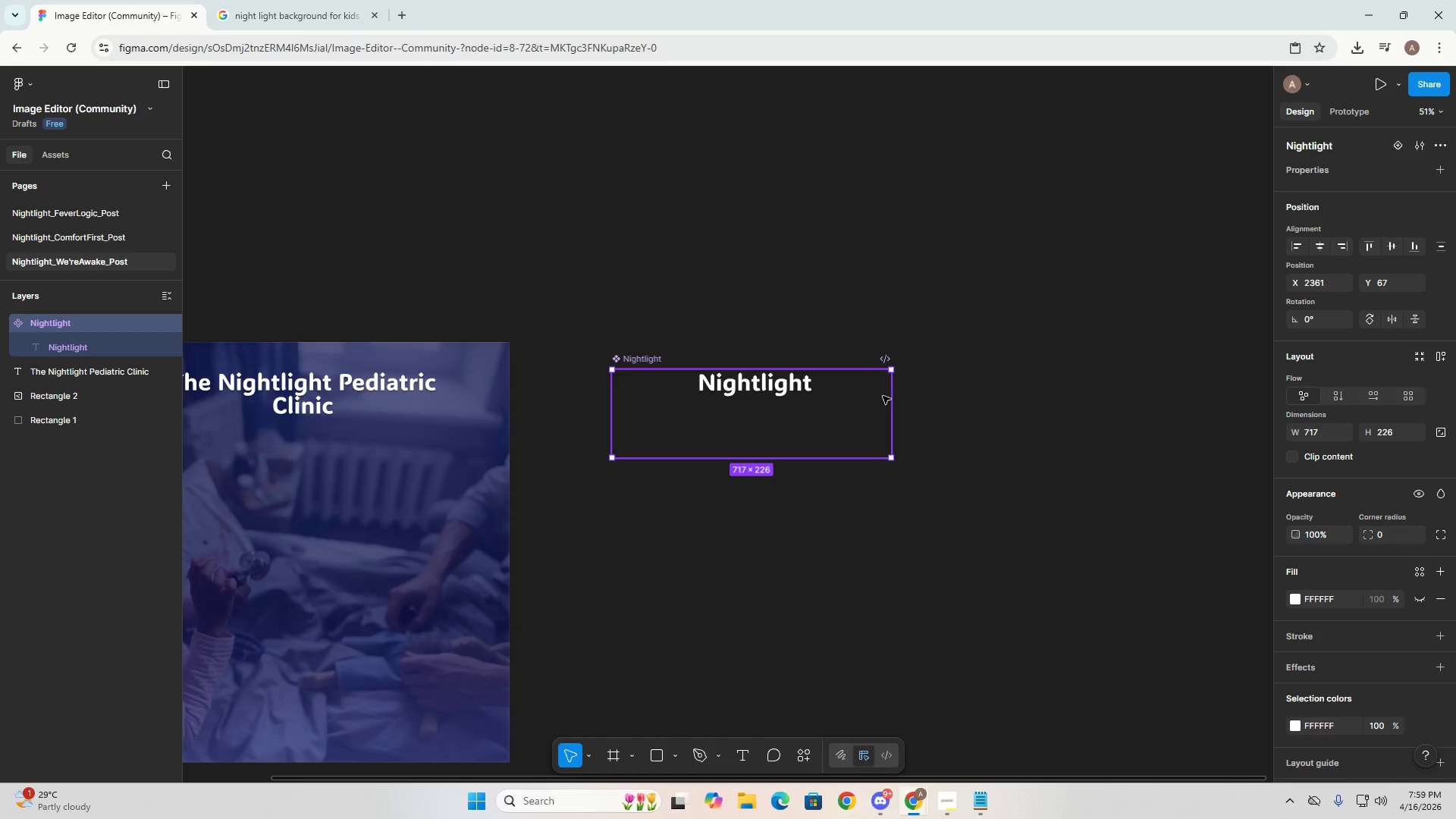 
key(Control+Z)
 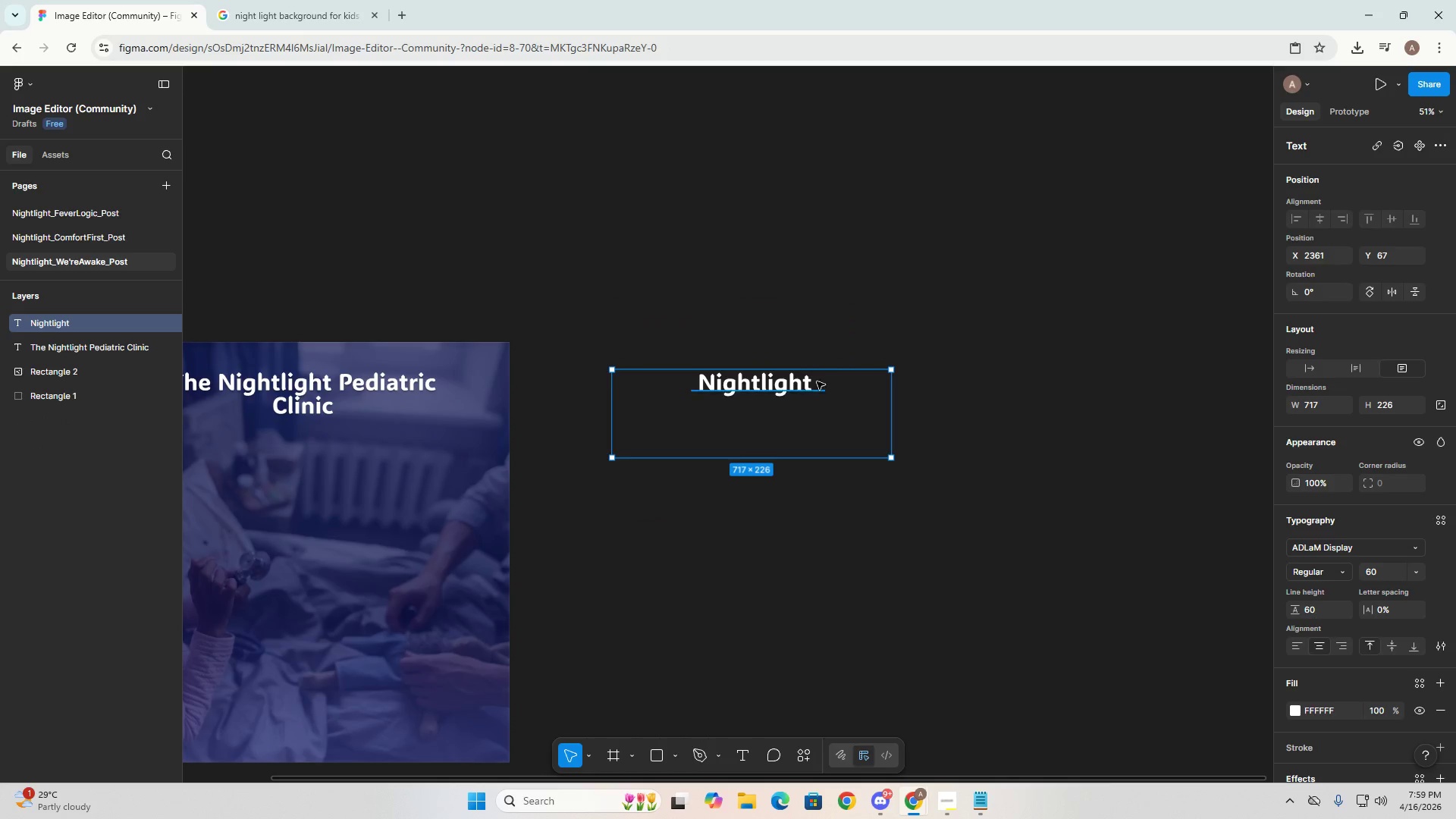 
left_click([799, 378])
 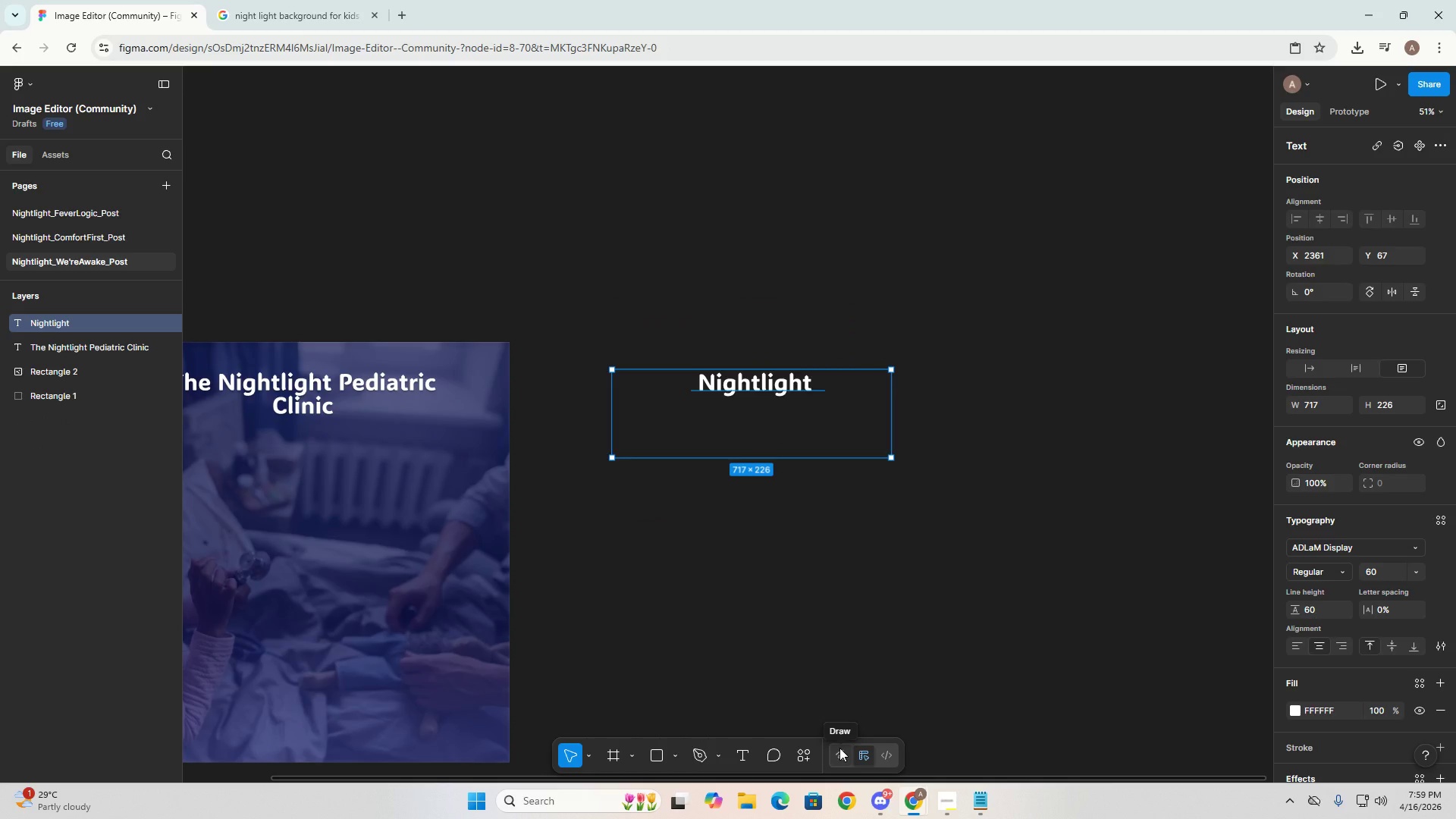 
left_click([861, 759])
 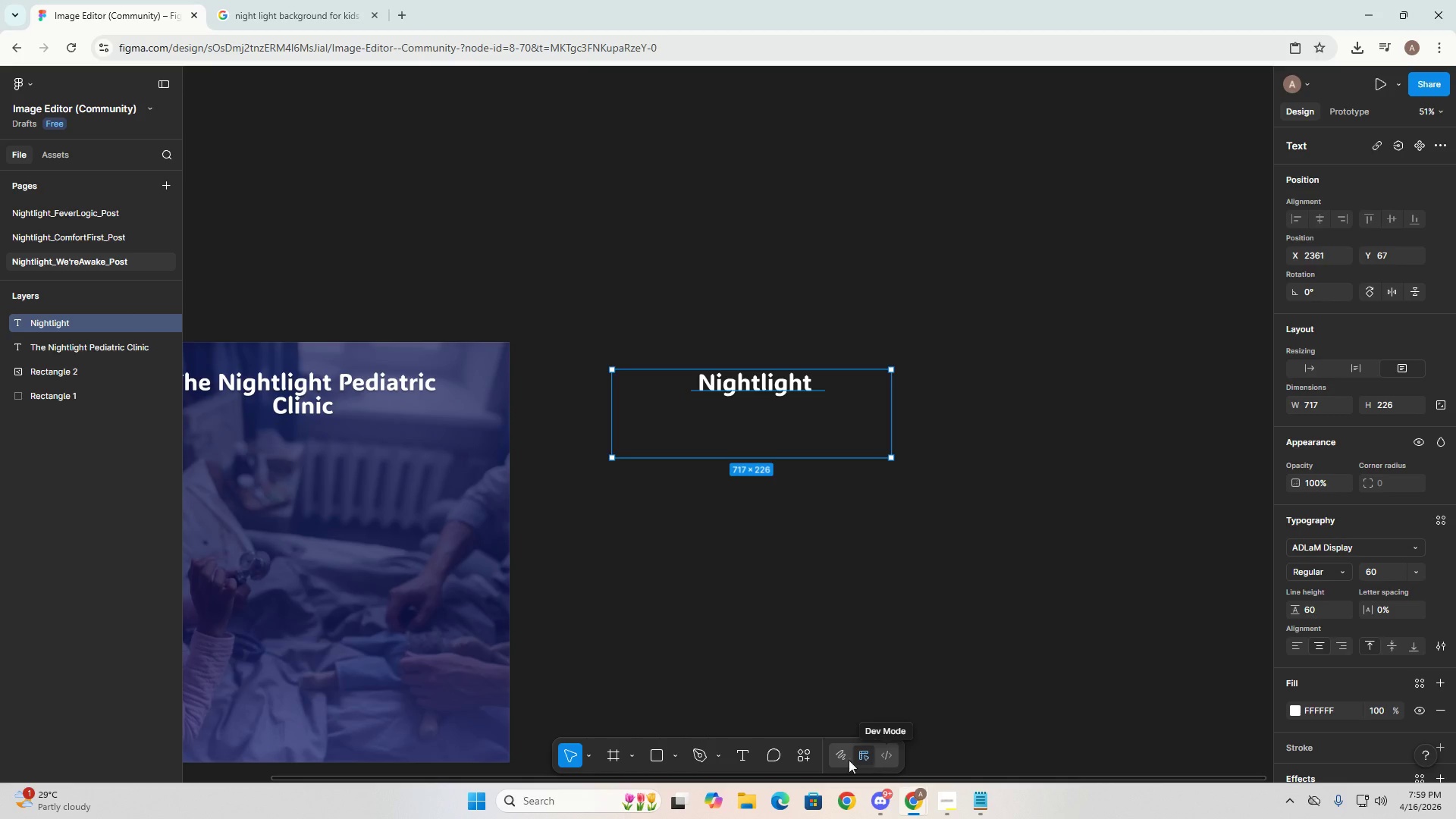 
left_click([806, 760])
 